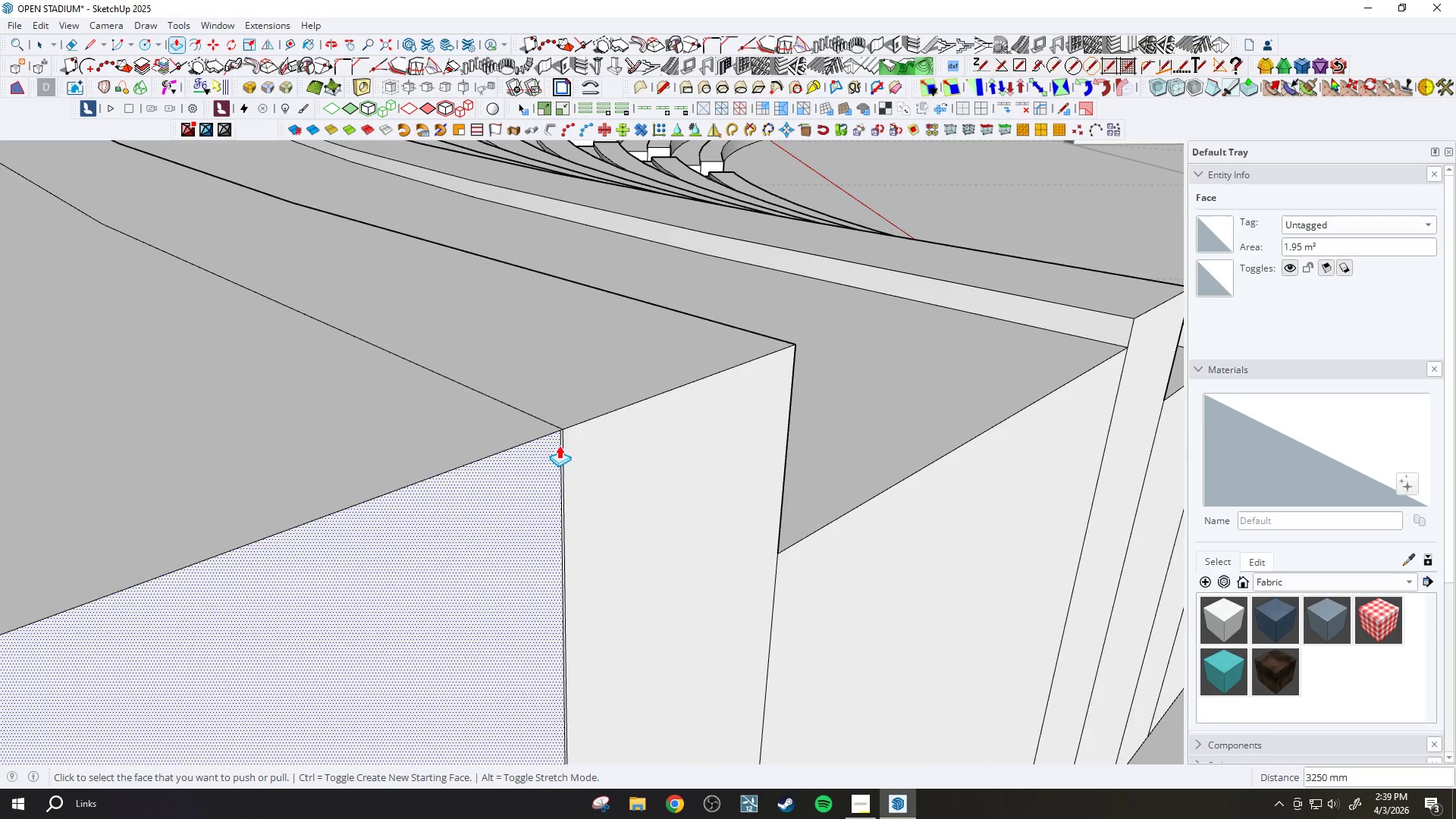 
key(P)
 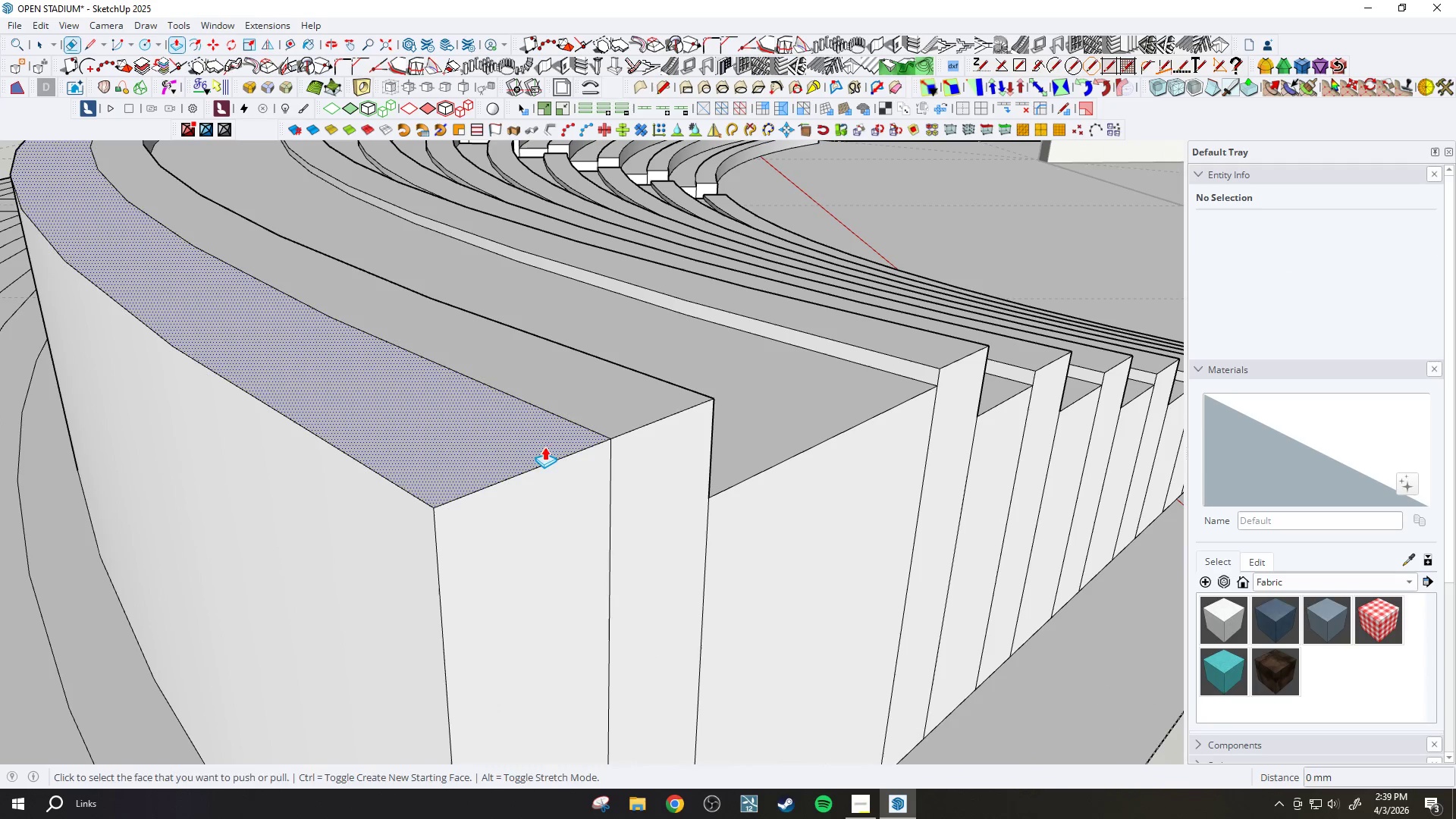 
scroll: coordinate [648, 452], scroll_direction: down, amount: 15.0
 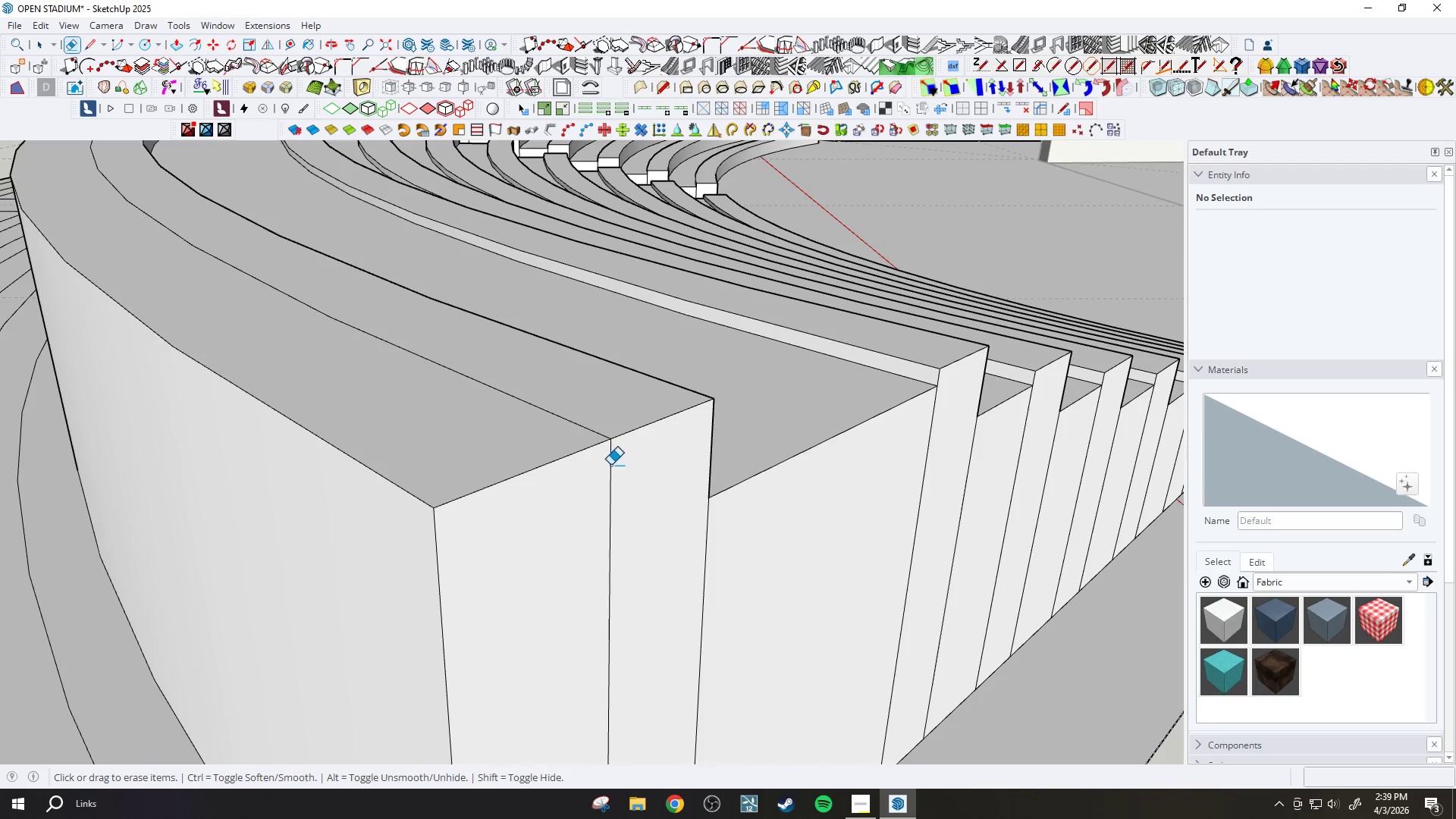 
left_click([544, 446])
 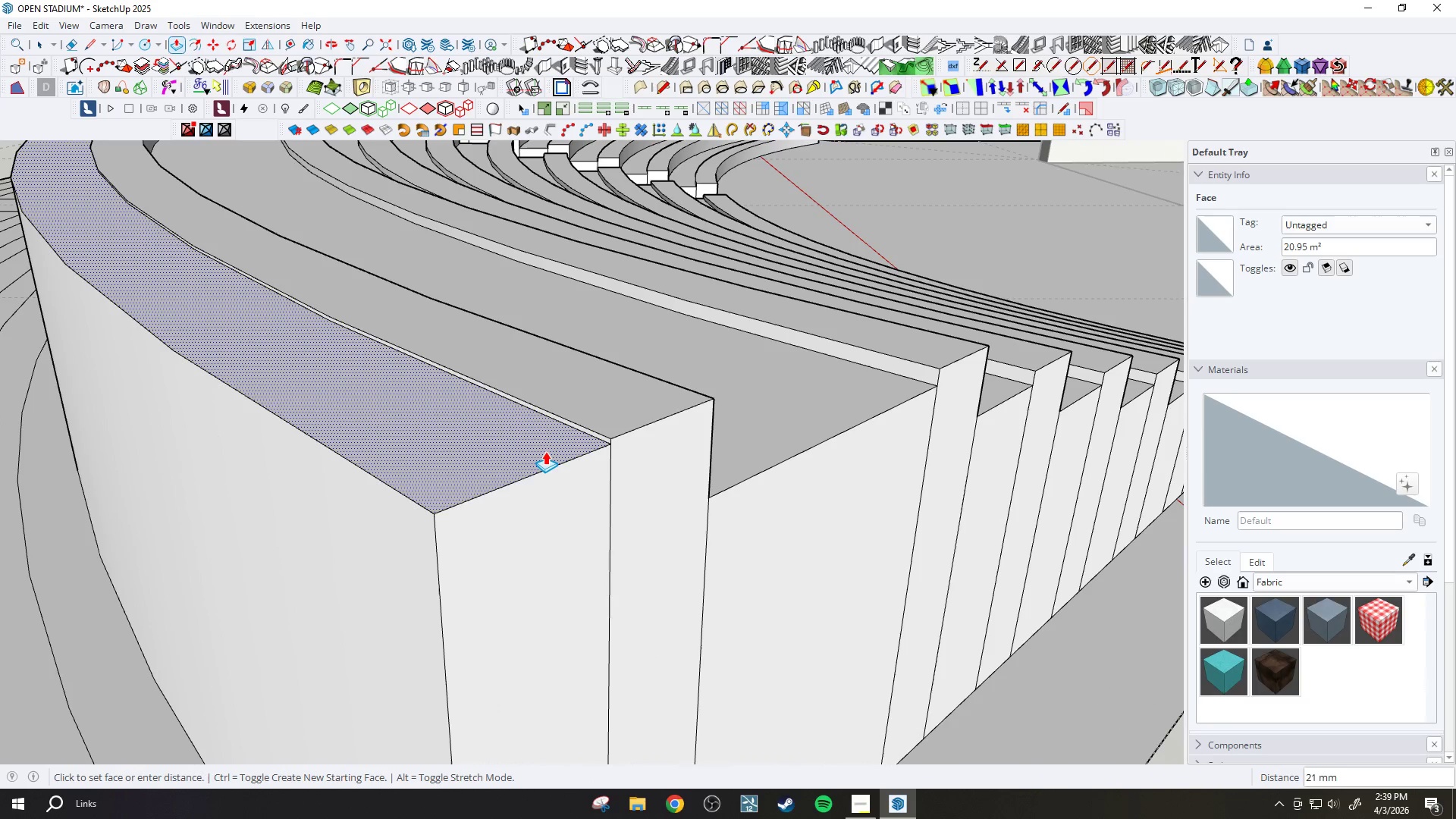 
type(100)
 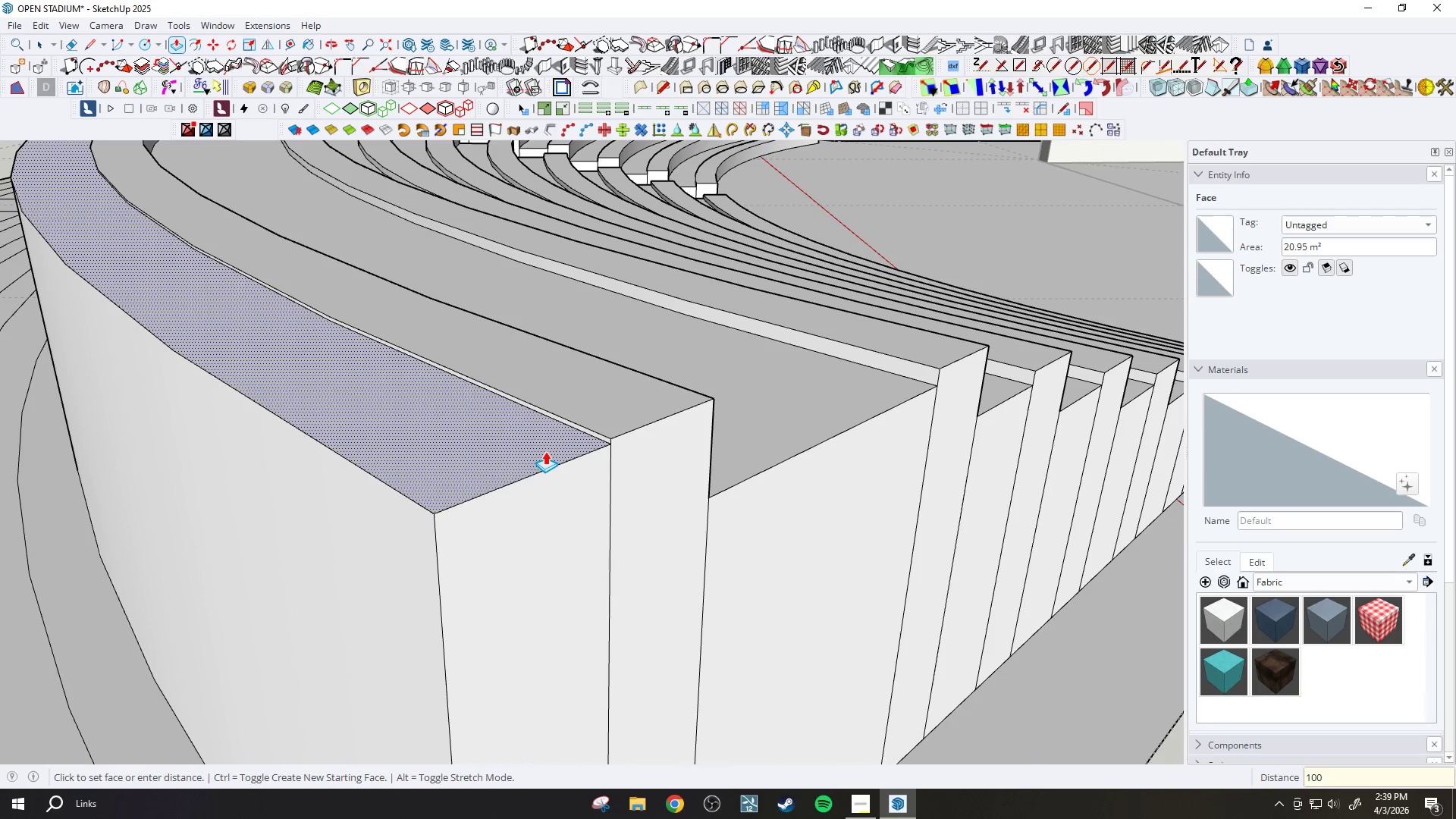 
key(Enter)
 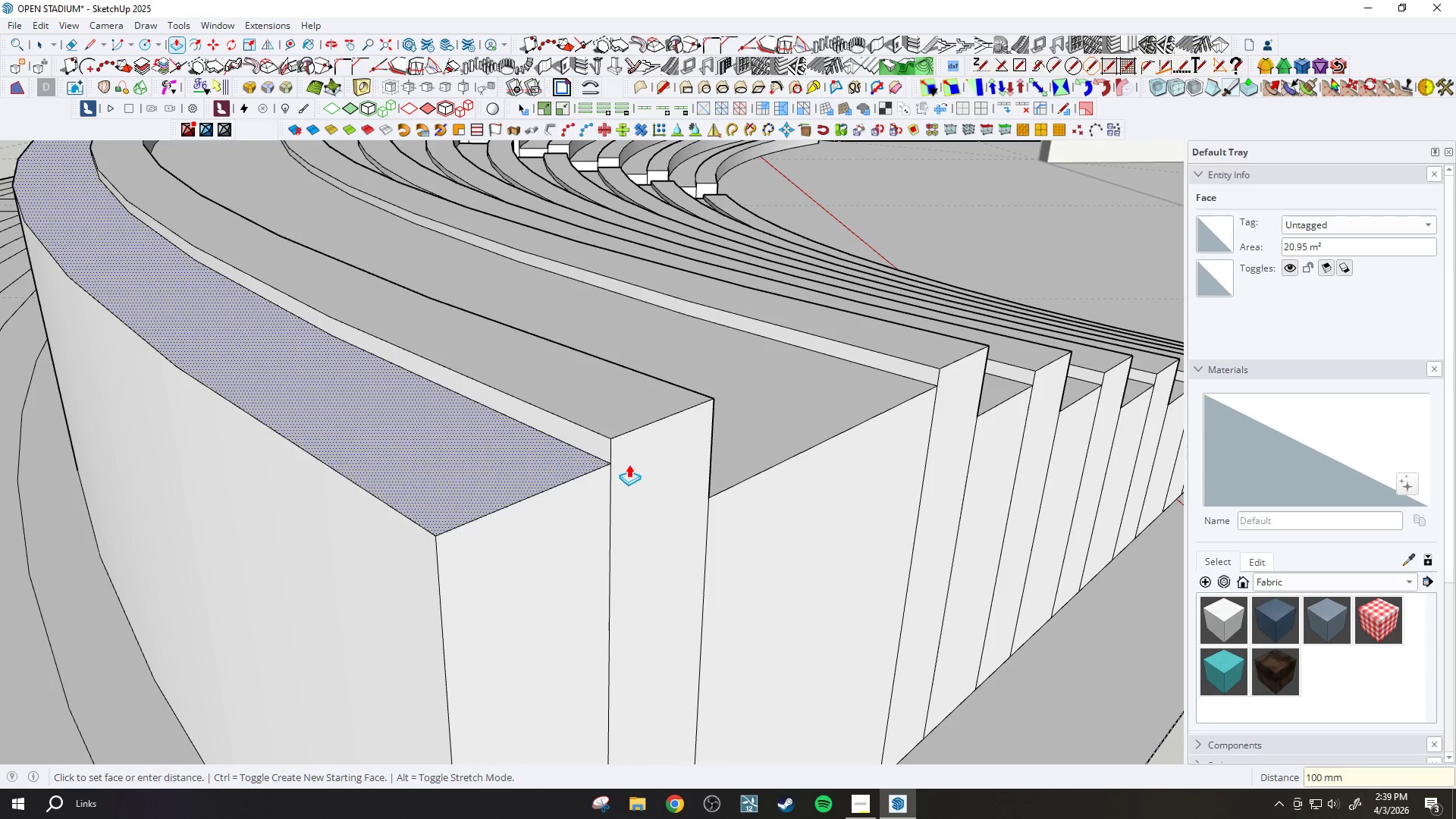 
scroll: coordinate [672, 464], scroll_direction: down, amount: 10.0
 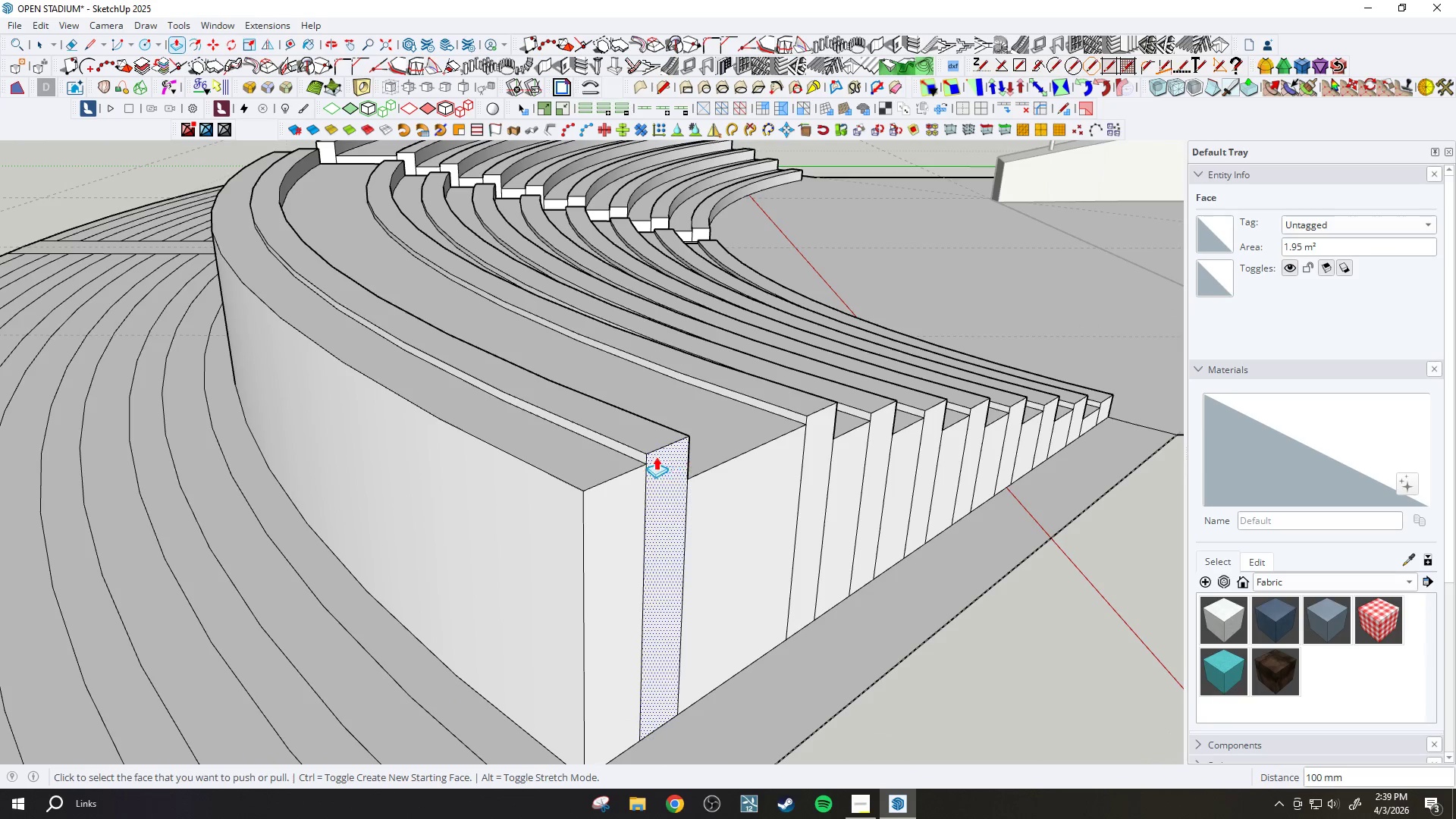 
key(H)
 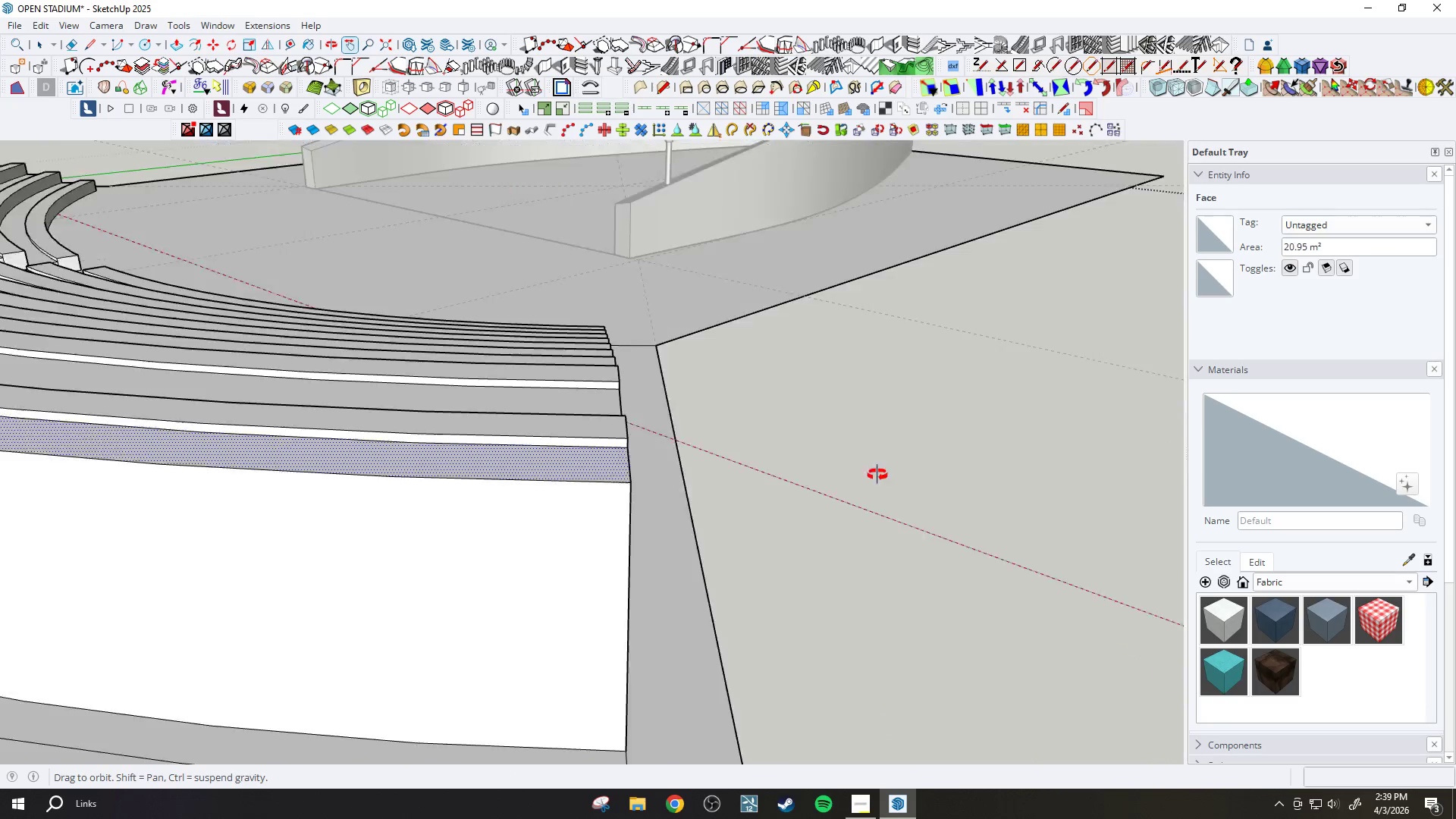 
left_click_drag(start_coordinate=[495, 522], to_coordinate=[1055, 479])
 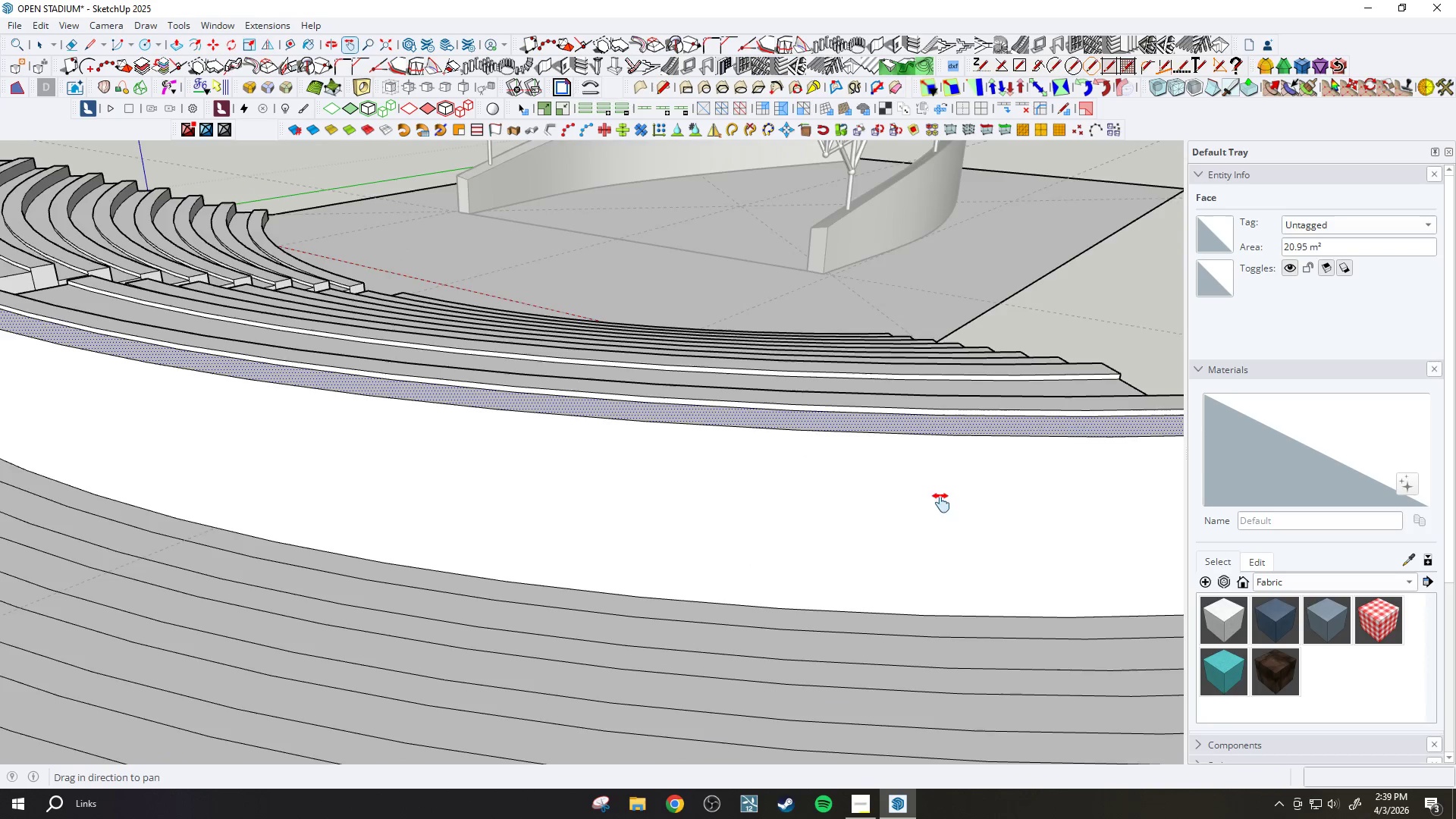 
scroll: coordinate [846, 497], scroll_direction: down, amount: 7.0
 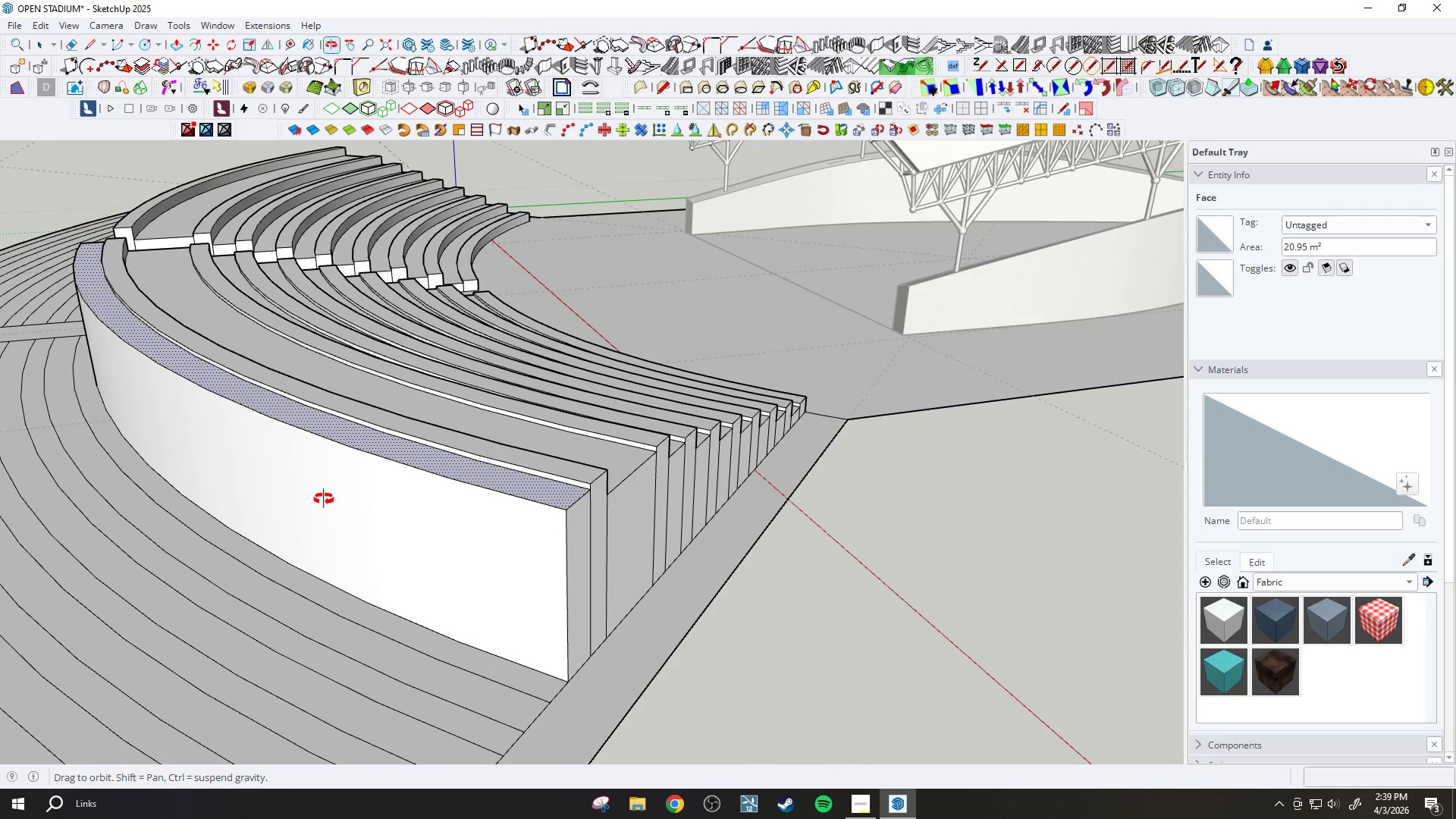 
left_click_drag(start_coordinate=[318, 448], to_coordinate=[475, 663])
 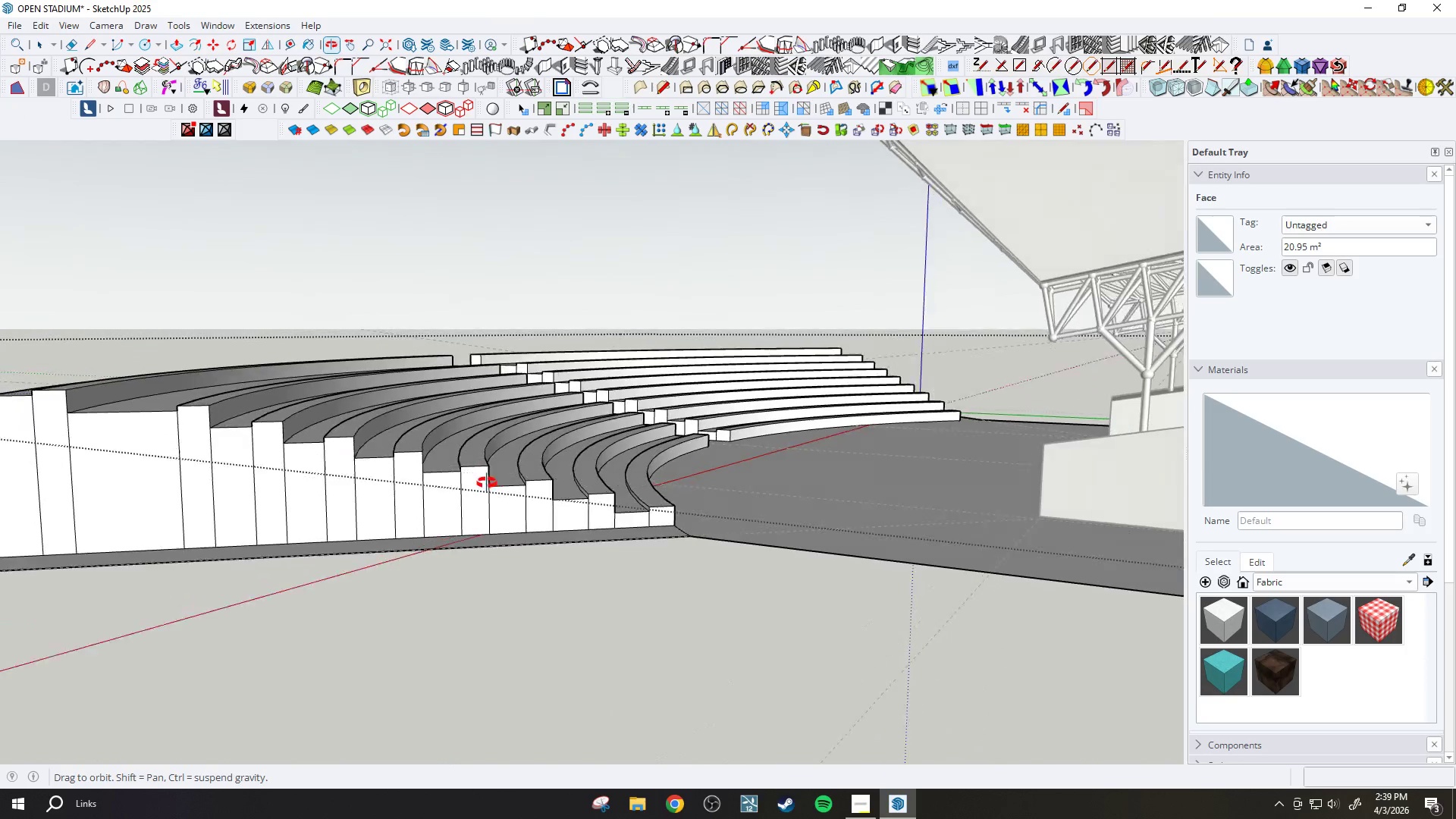 
left_click_drag(start_coordinate=[500, 500], to_coordinate=[923, 519])
 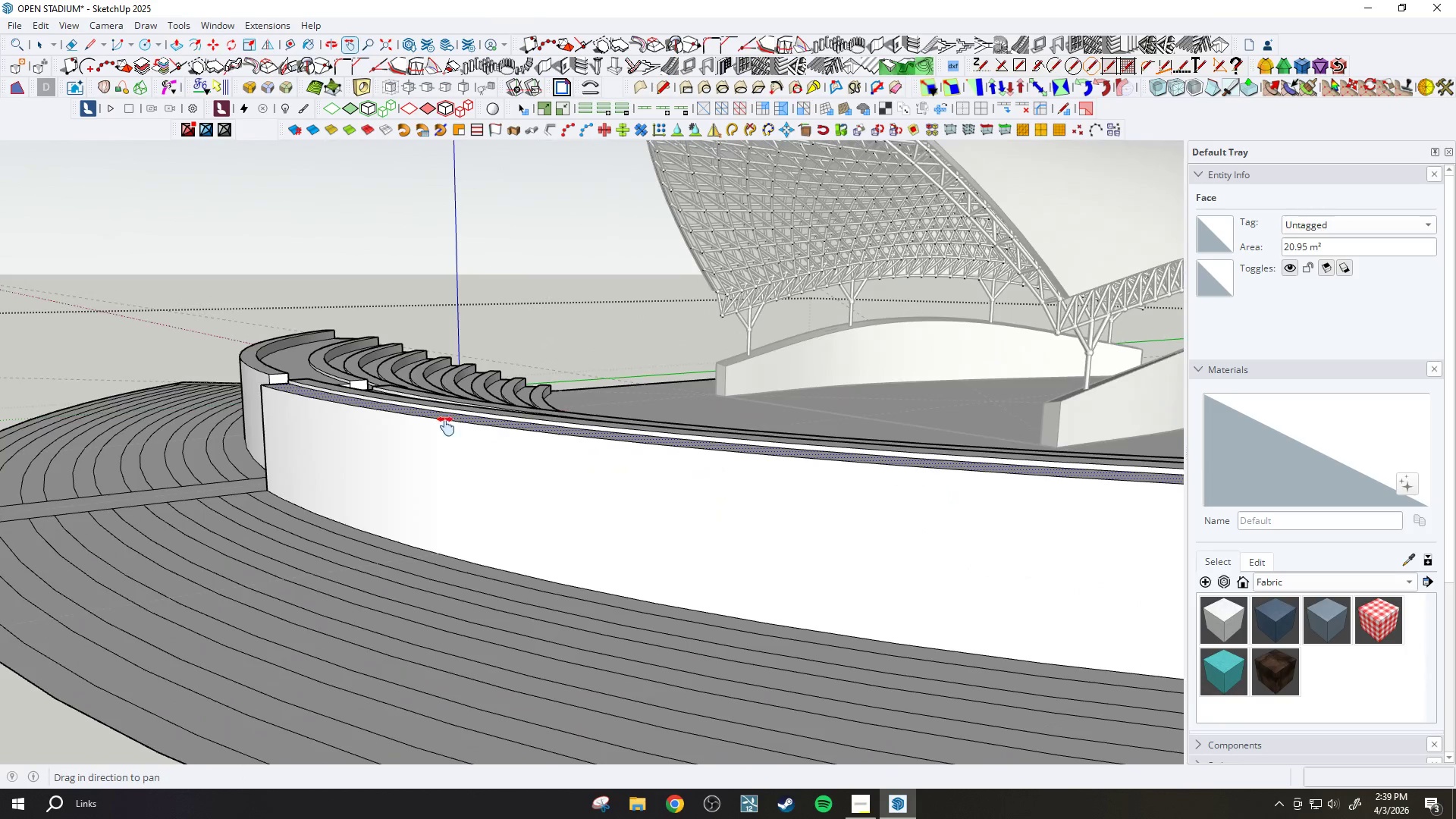 
scroll: coordinate [433, 423], scroll_direction: up, amount: 4.0
 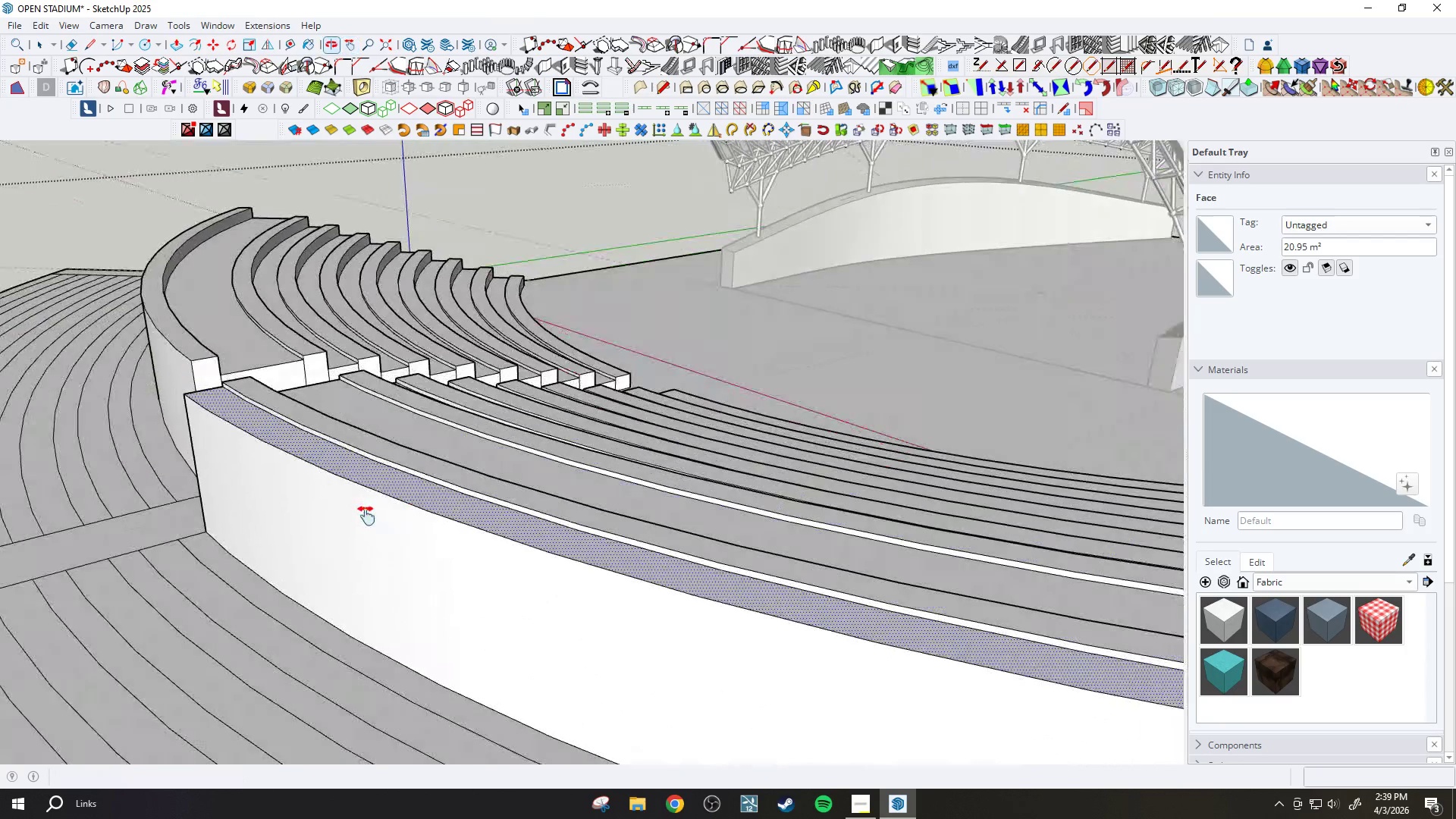 
left_click_drag(start_coordinate=[369, 510], to_coordinate=[810, 597])
 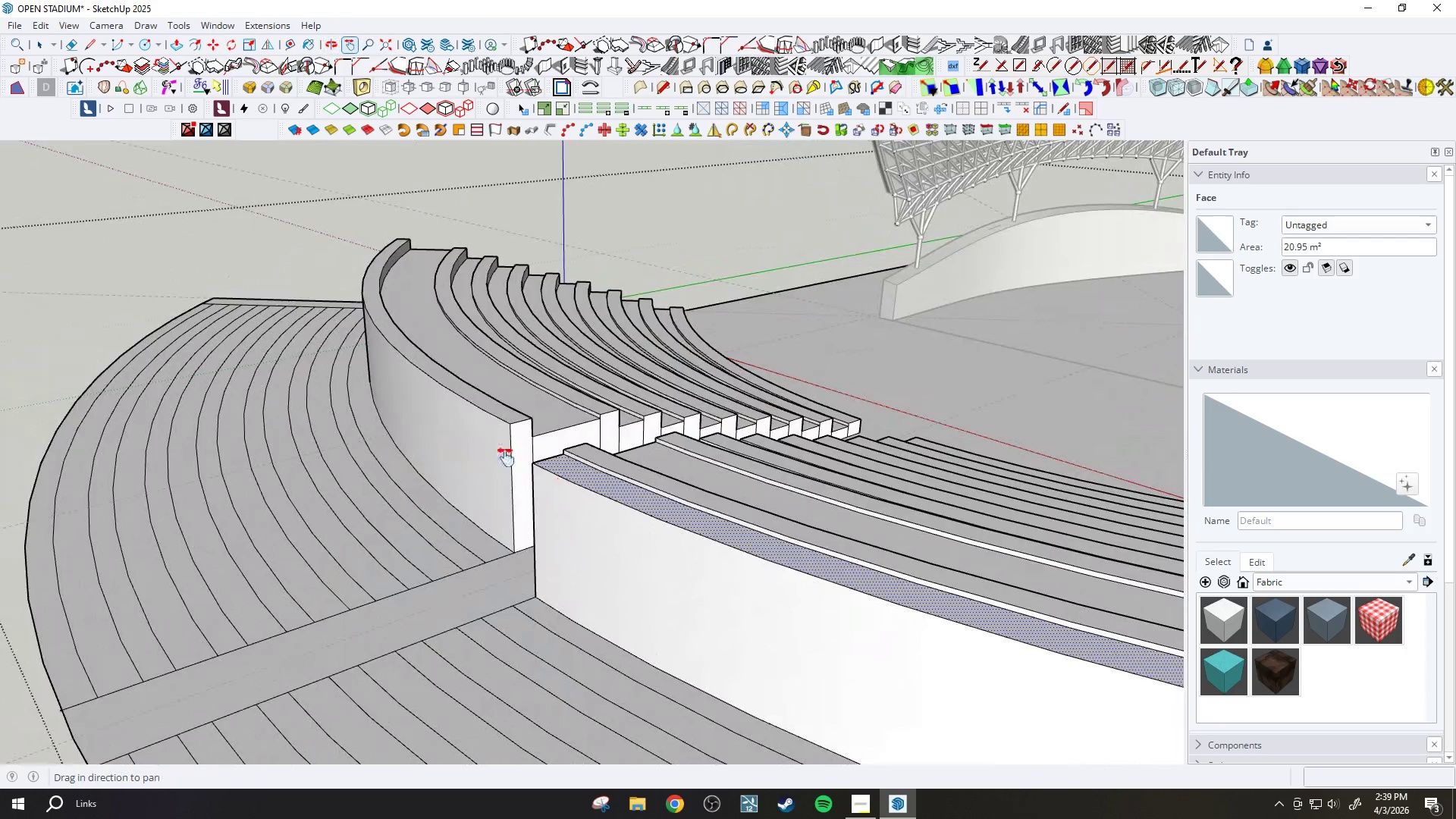 
scroll: coordinate [500, 449], scroll_direction: up, amount: 4.0
 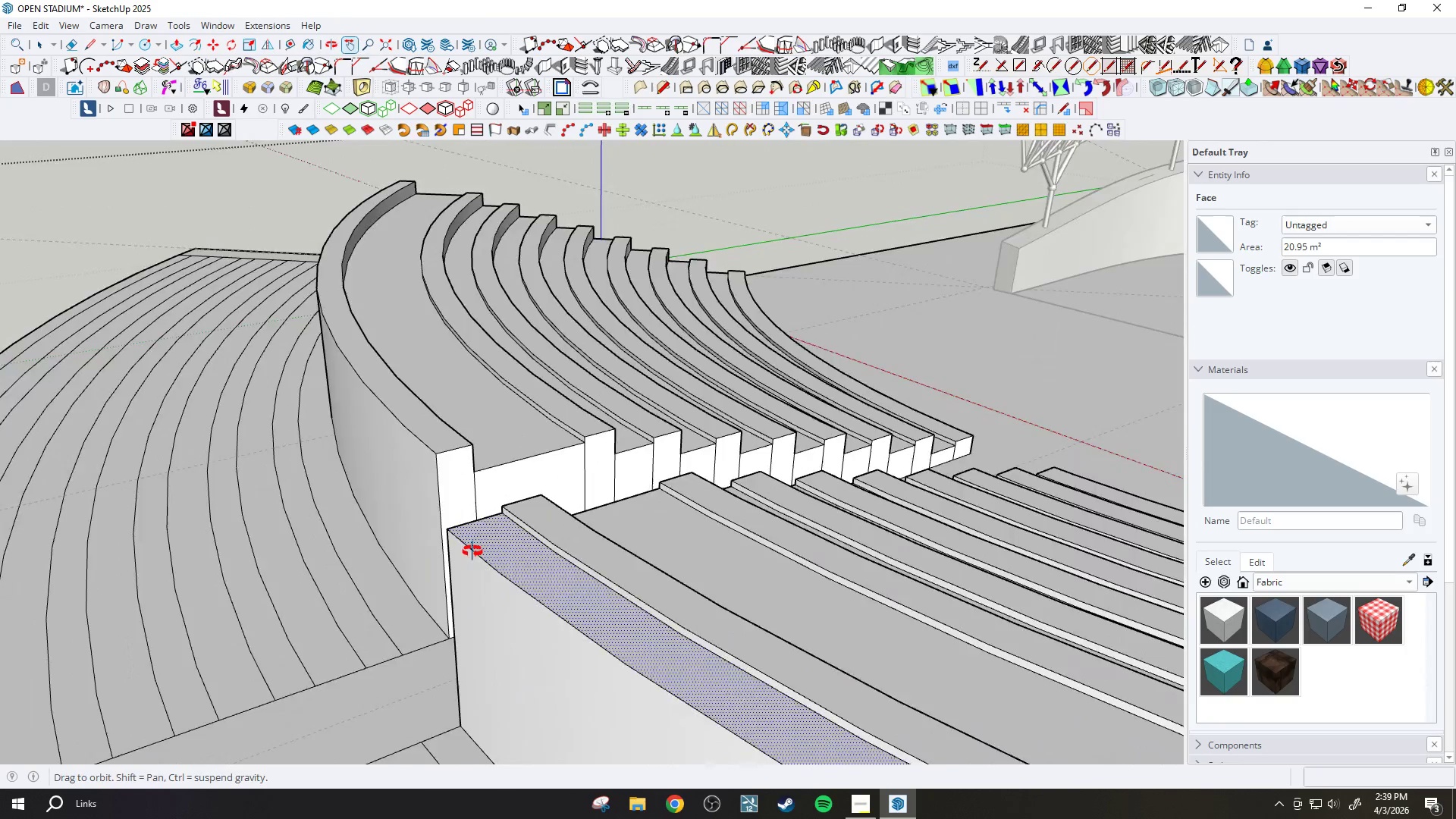 
left_click_drag(start_coordinate=[873, 481], to_coordinate=[513, 557])
 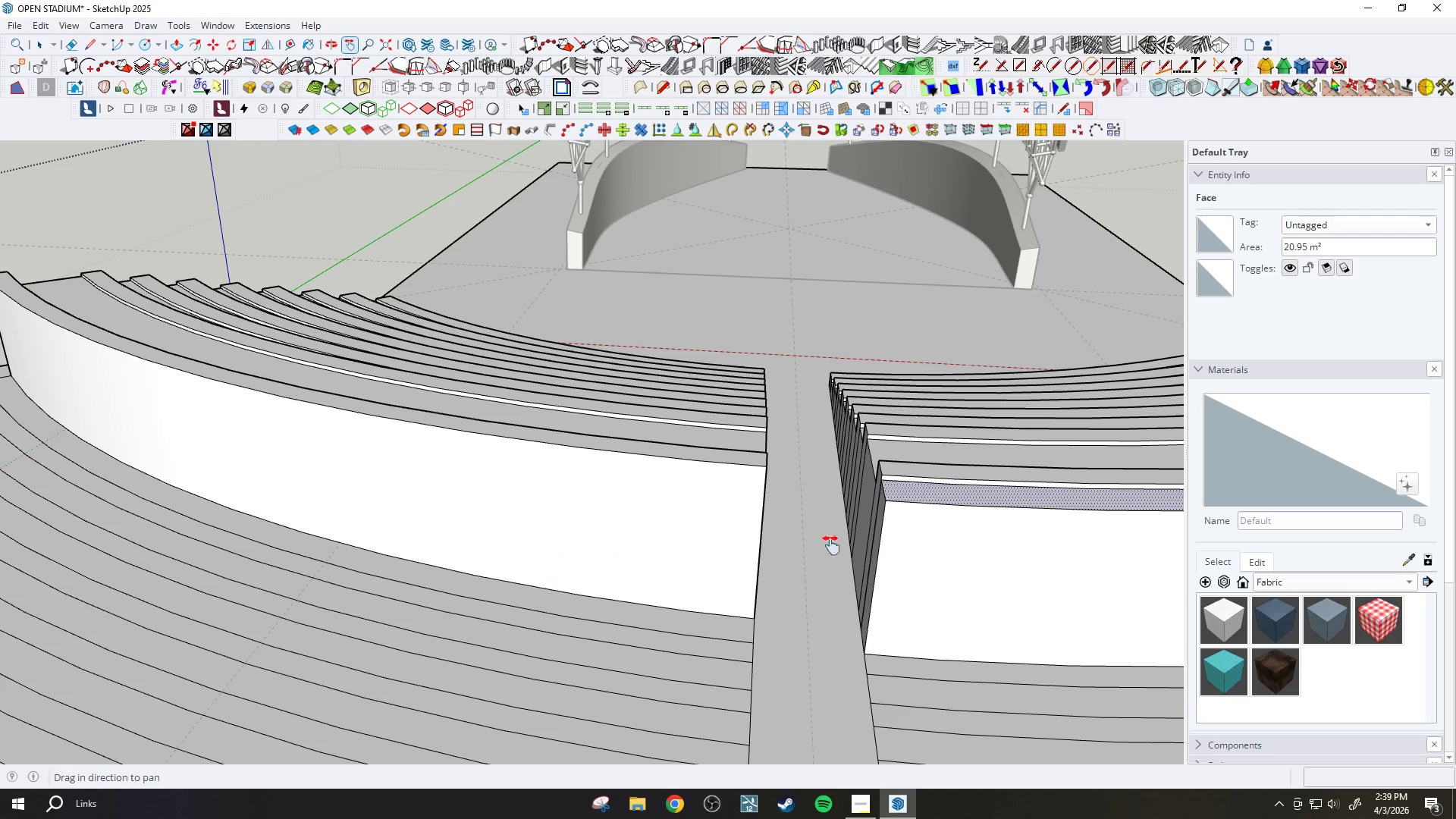 
scroll: coordinate [921, 540], scroll_direction: up, amount: 3.0
 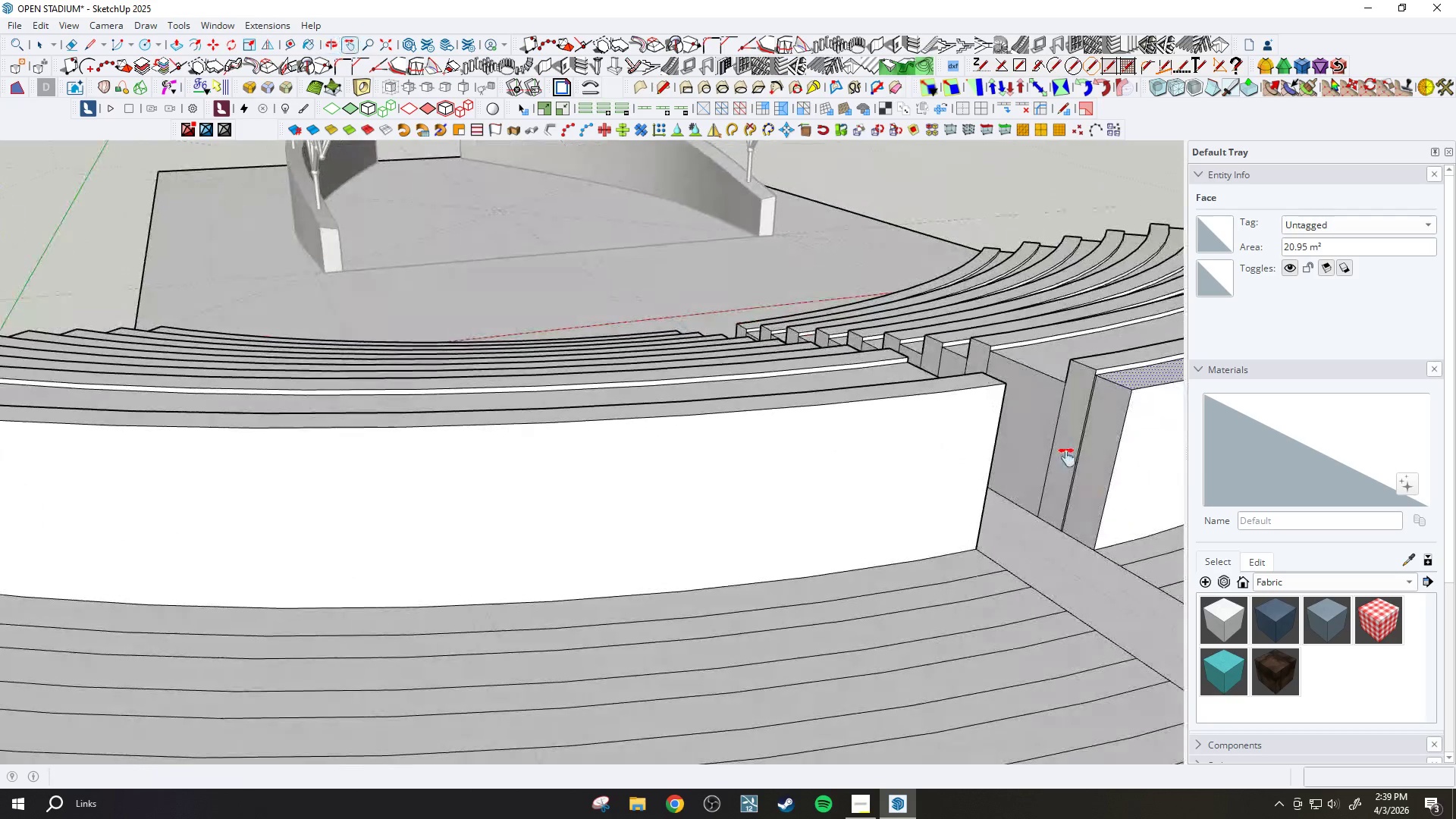 
key(E)
 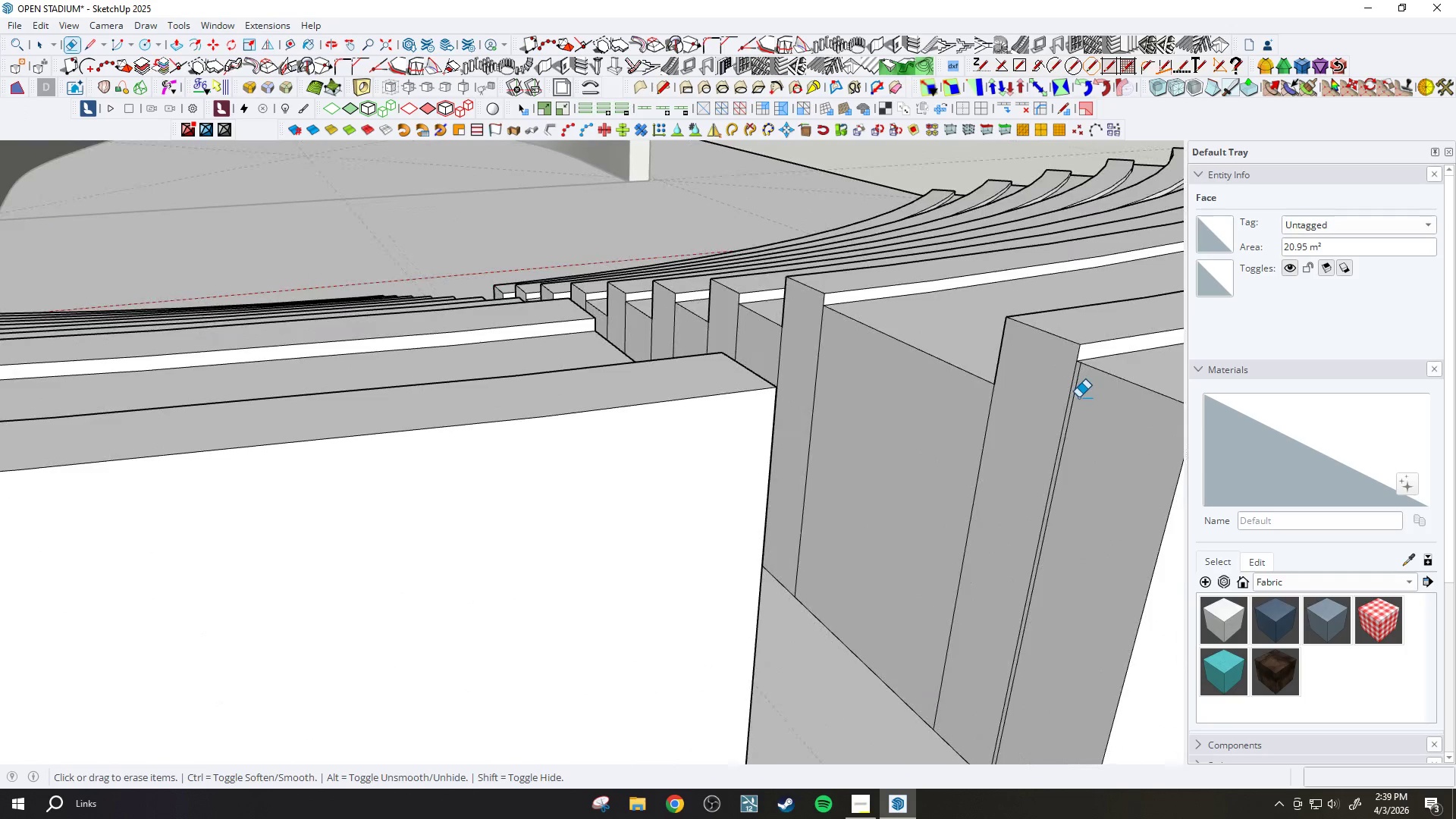 
left_click_drag(start_coordinate=[1078, 397], to_coordinate=[1075, 397])
 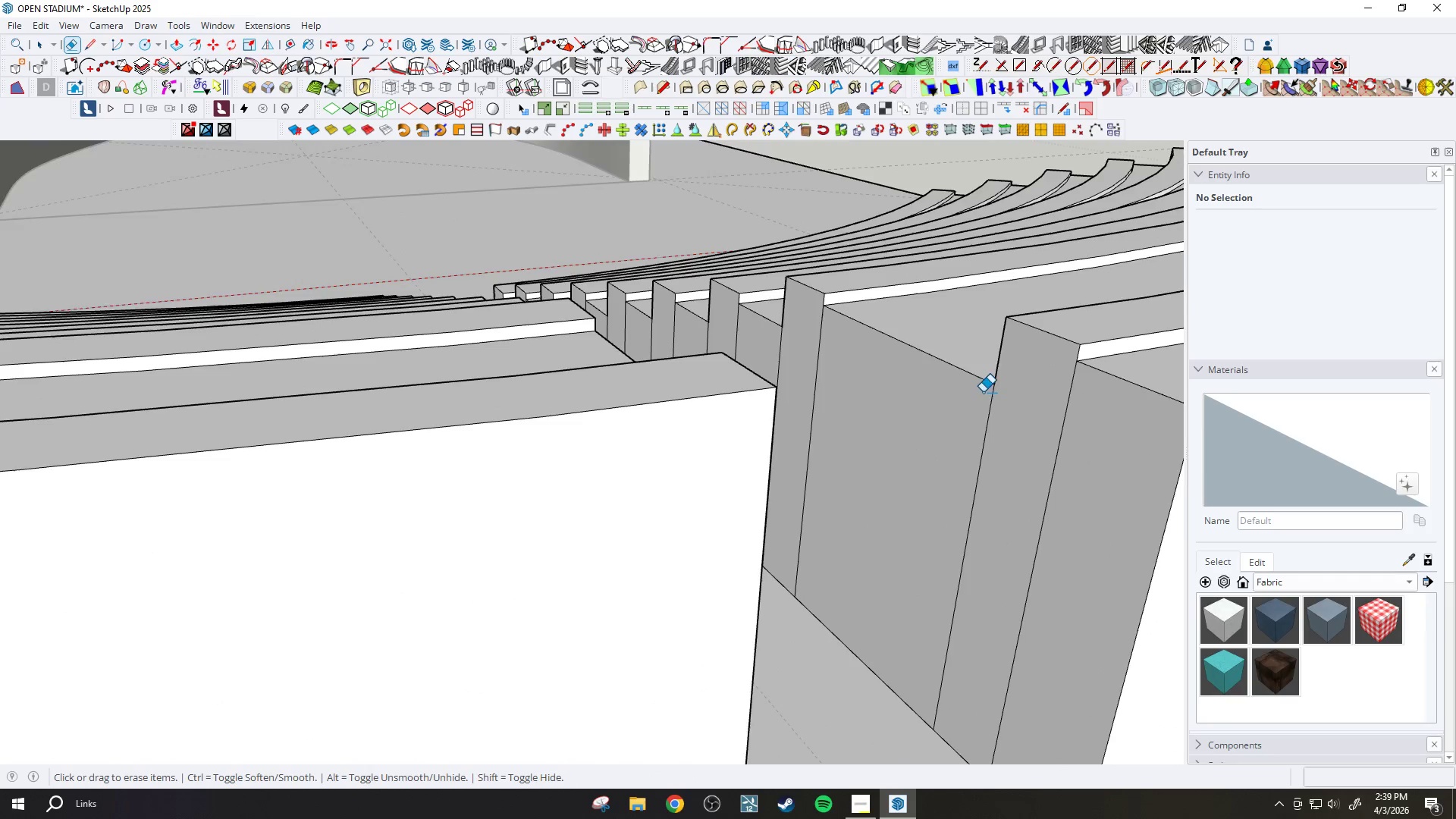 
scroll: coordinate [1078, 398], scroll_direction: up, amount: 14.0
 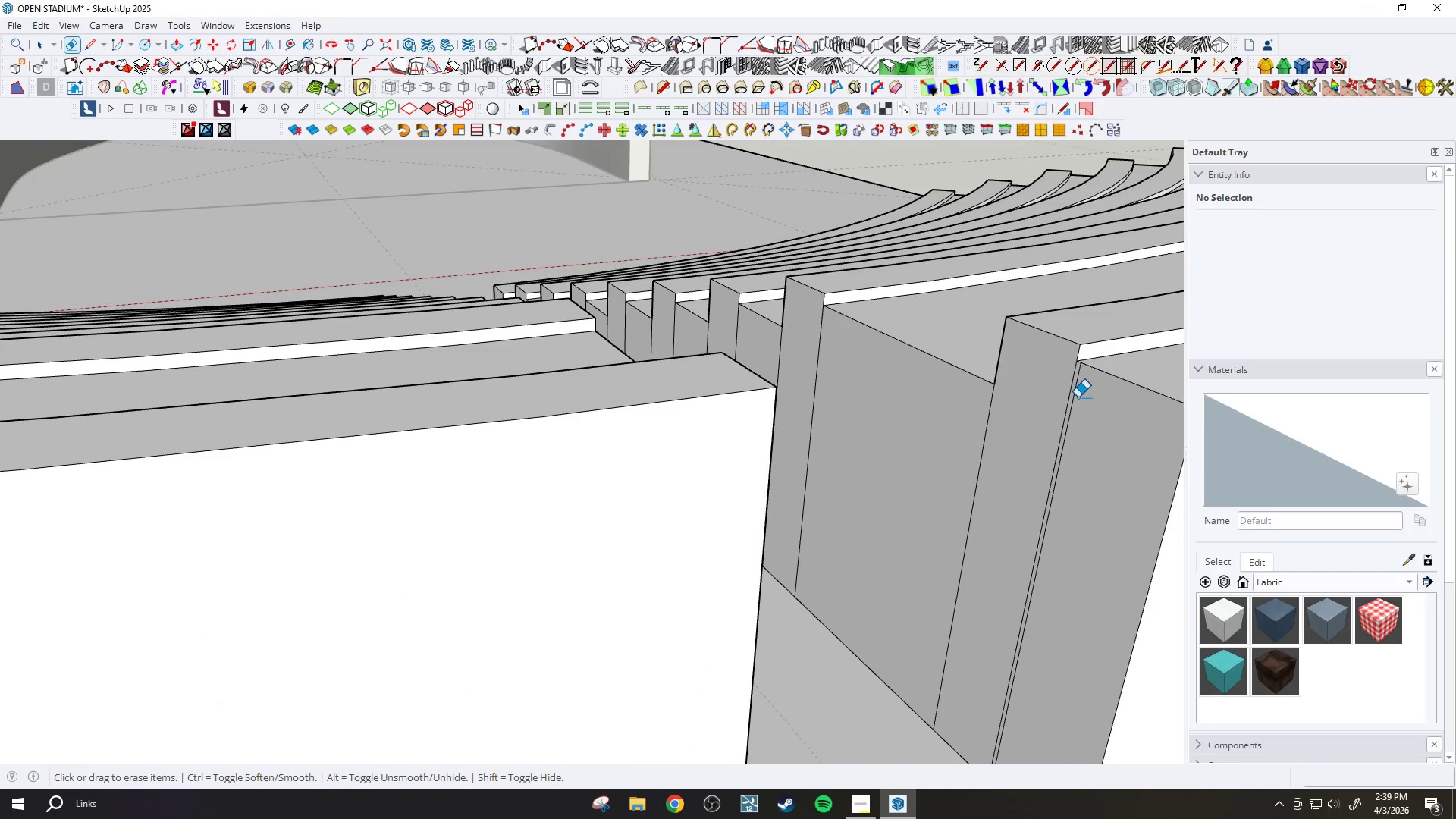 
key(P)
 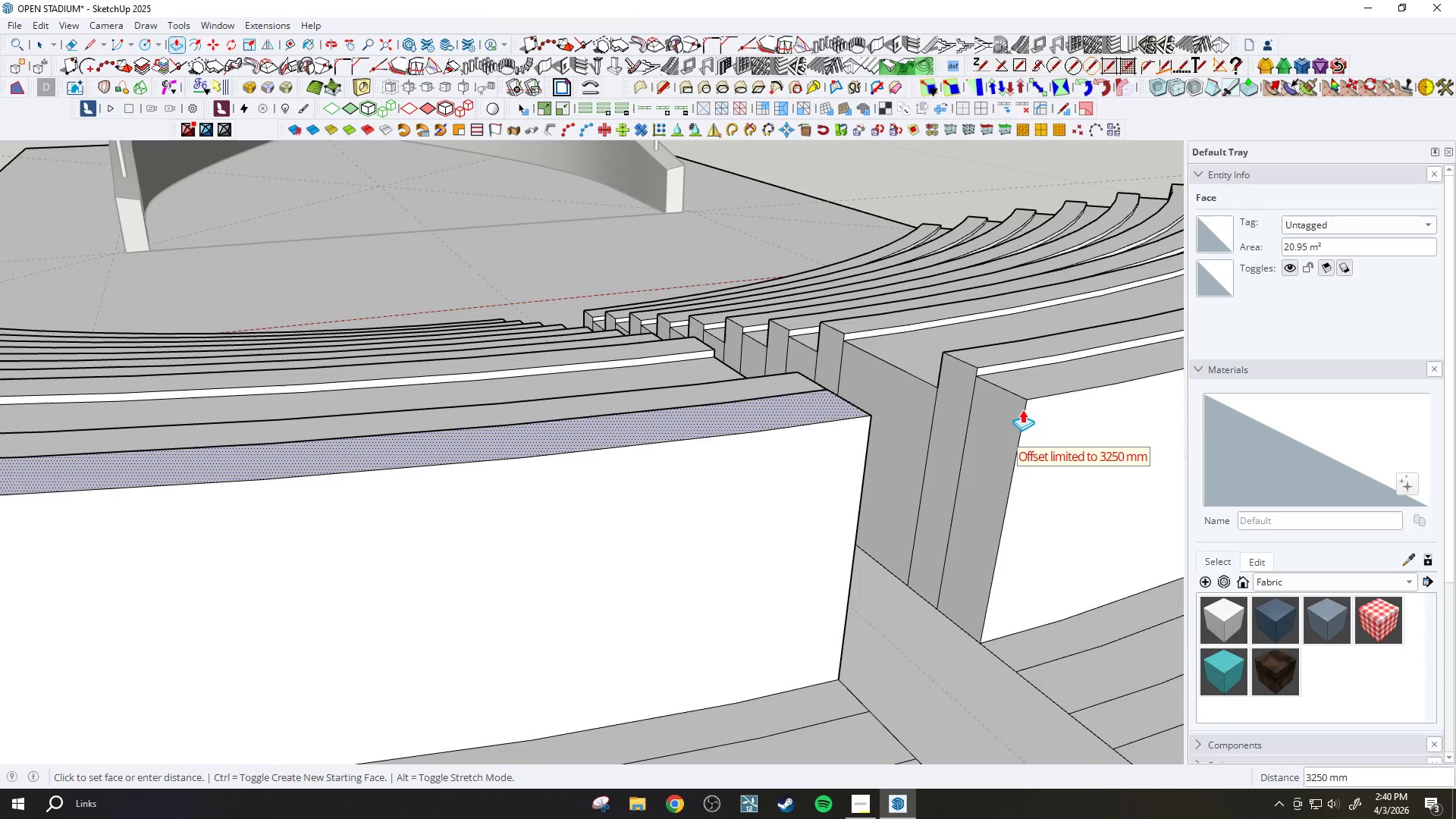 
scroll: coordinate [852, 393], scroll_direction: down, amount: 8.0
 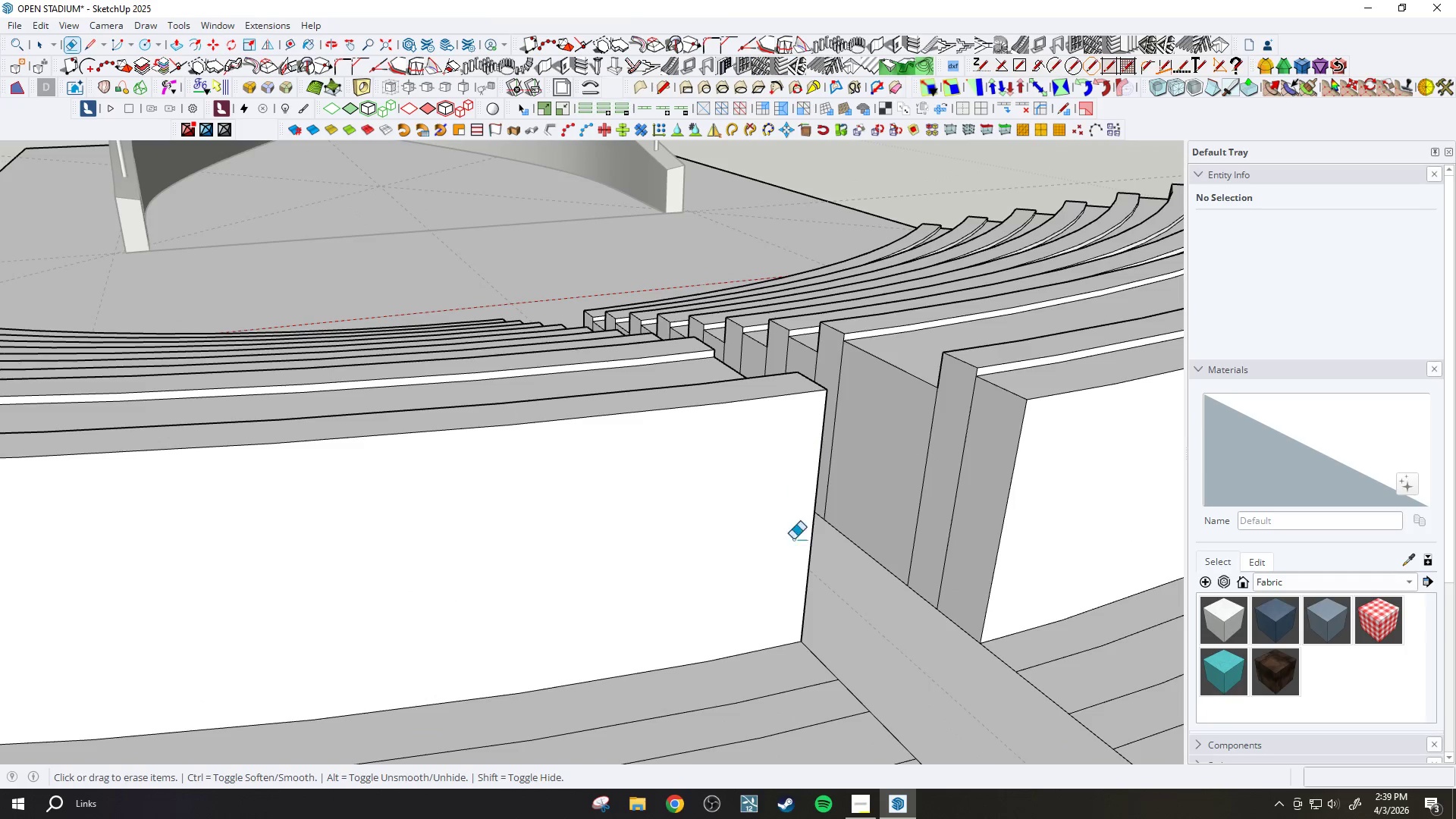 
left_click([1025, 401])
 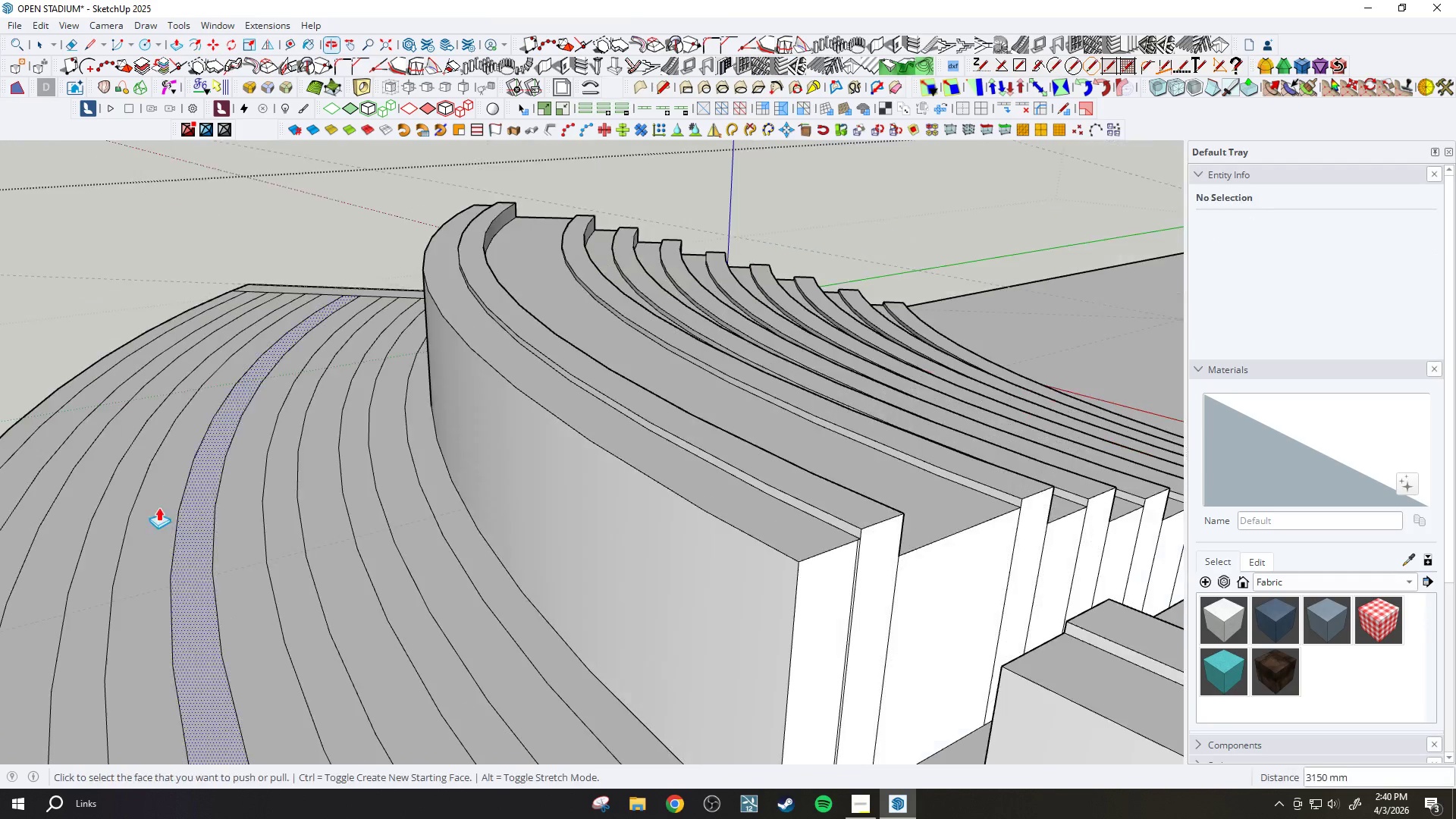 
key(E)
 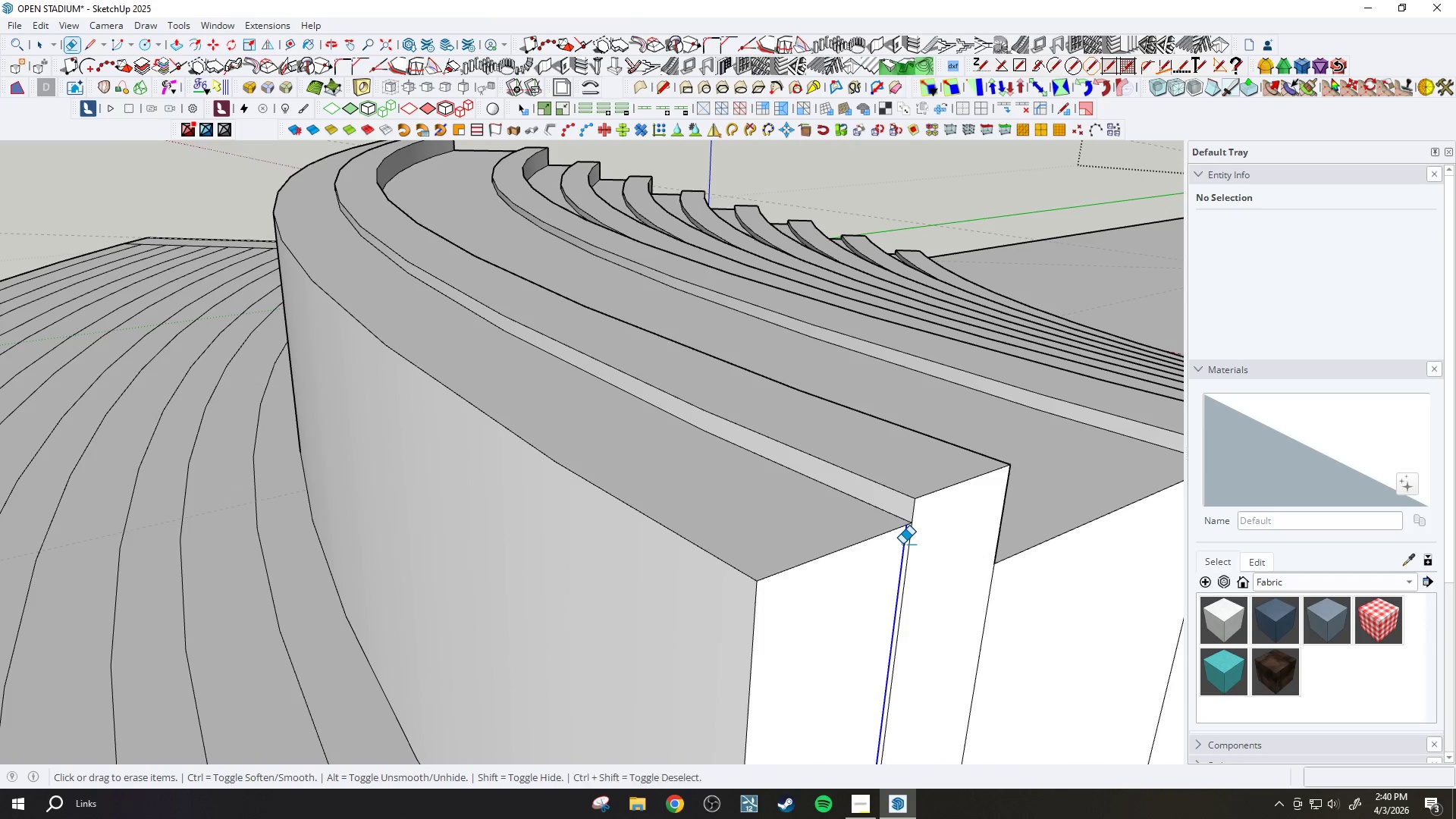 
scroll: coordinate [892, 535], scroll_direction: up, amount: 9.0
 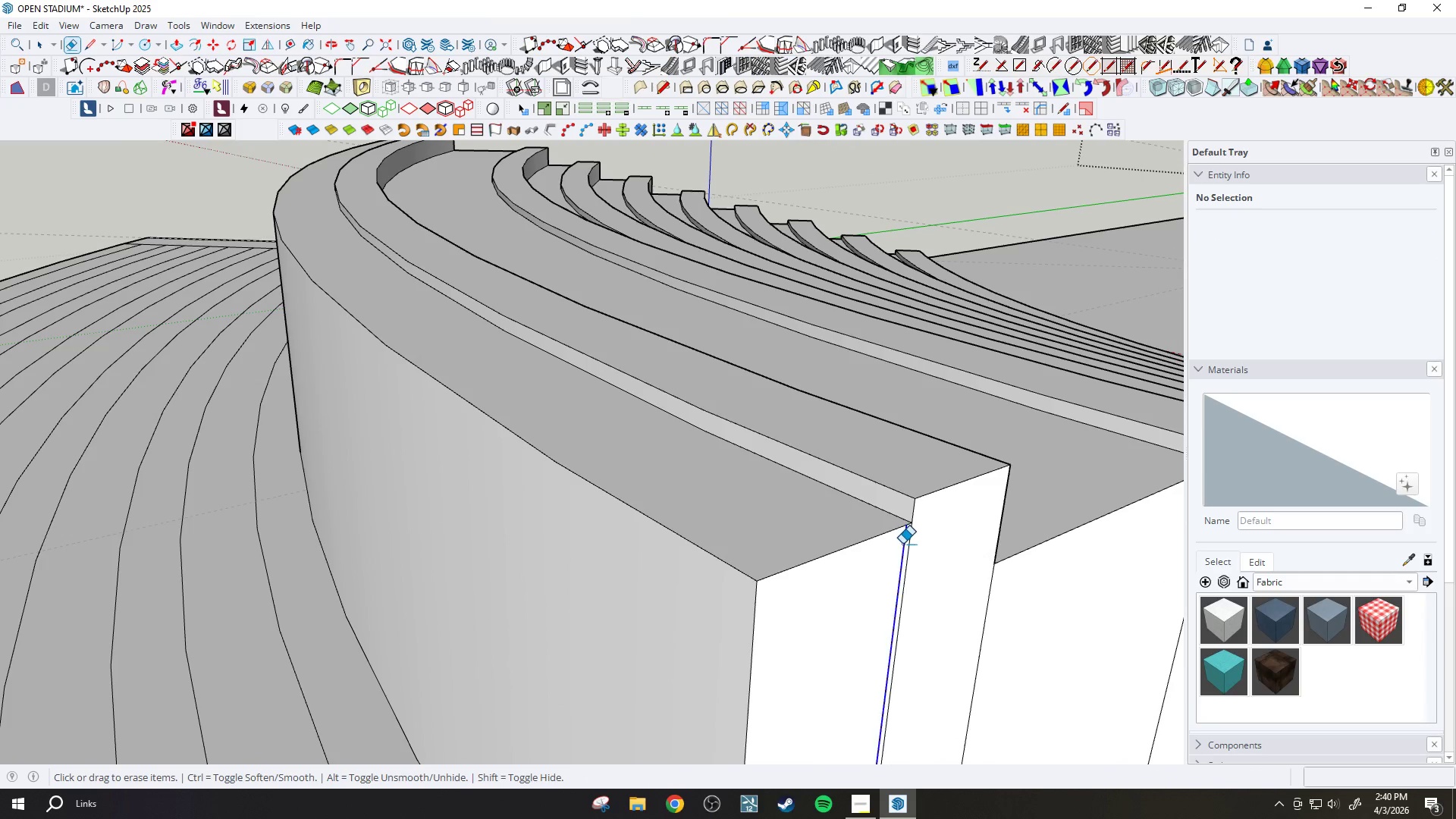 
key(H)
 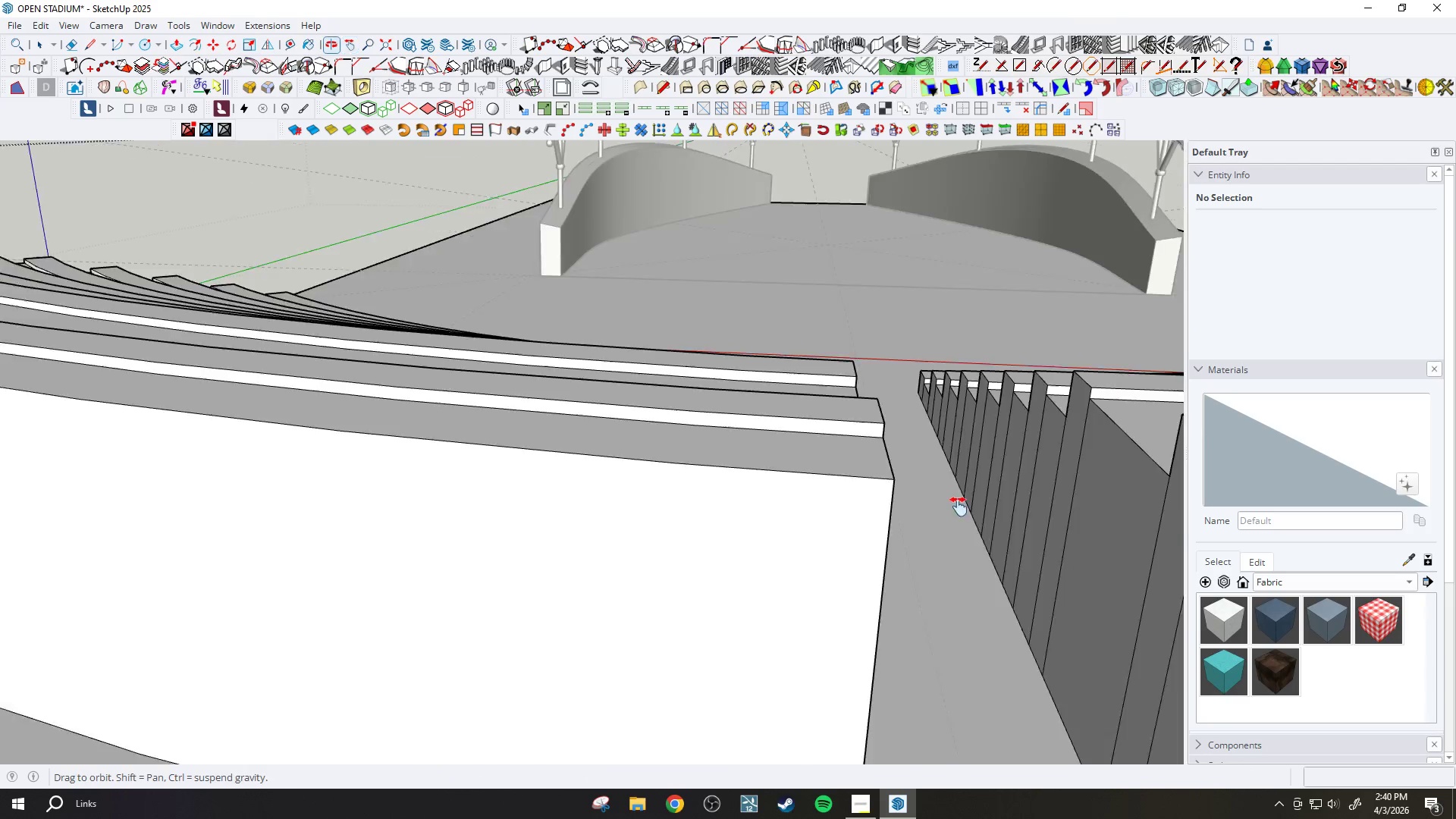 
scroll: coordinate [861, 535], scroll_direction: down, amount: 11.0
 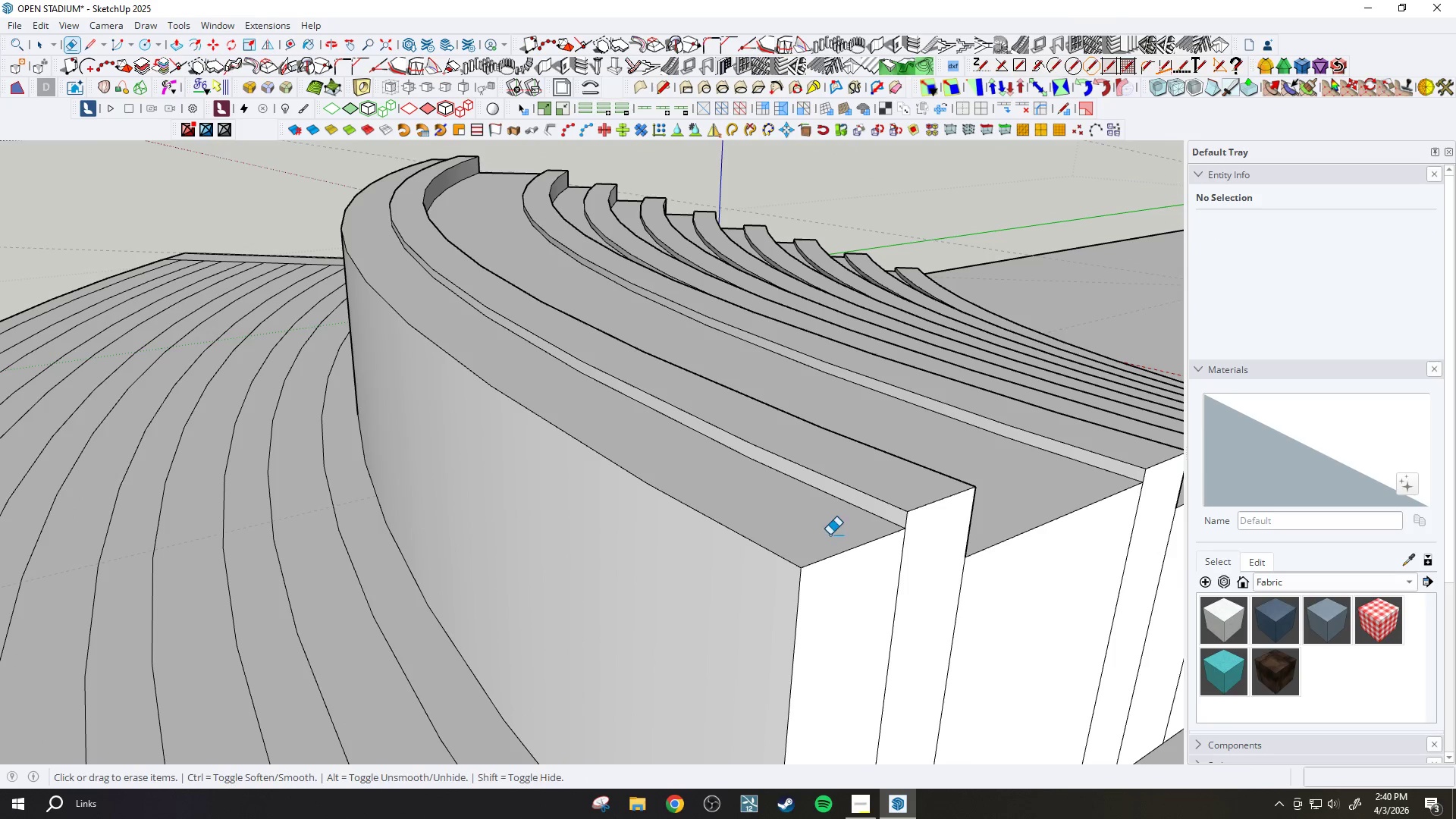 
left_click_drag(start_coordinate=[425, 527], to_coordinate=[1021, 496])
 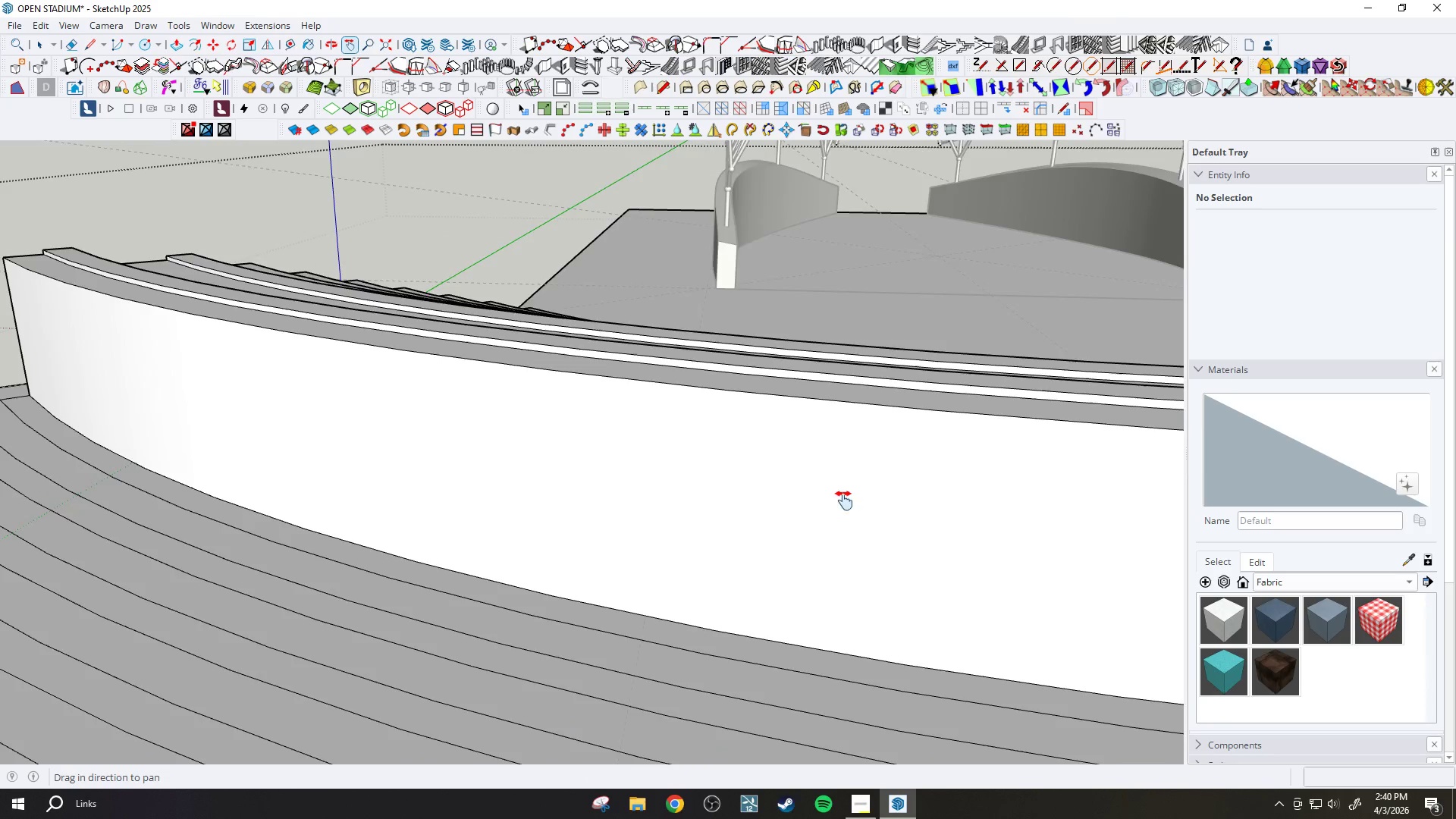 
scroll: coordinate [720, 492], scroll_direction: down, amount: 7.0
 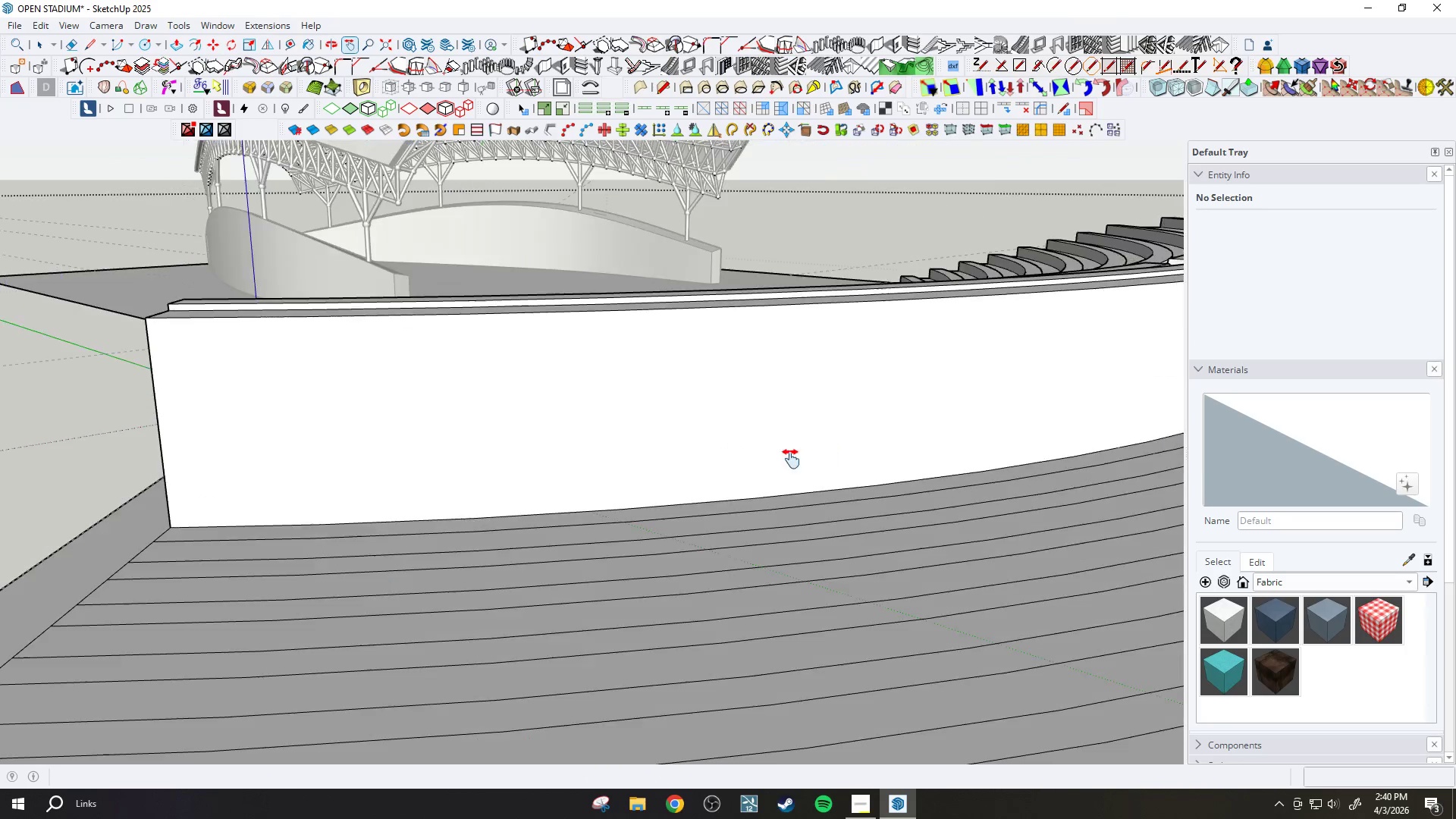 
left_click_drag(start_coordinate=[474, 464], to_coordinate=[600, 463])
 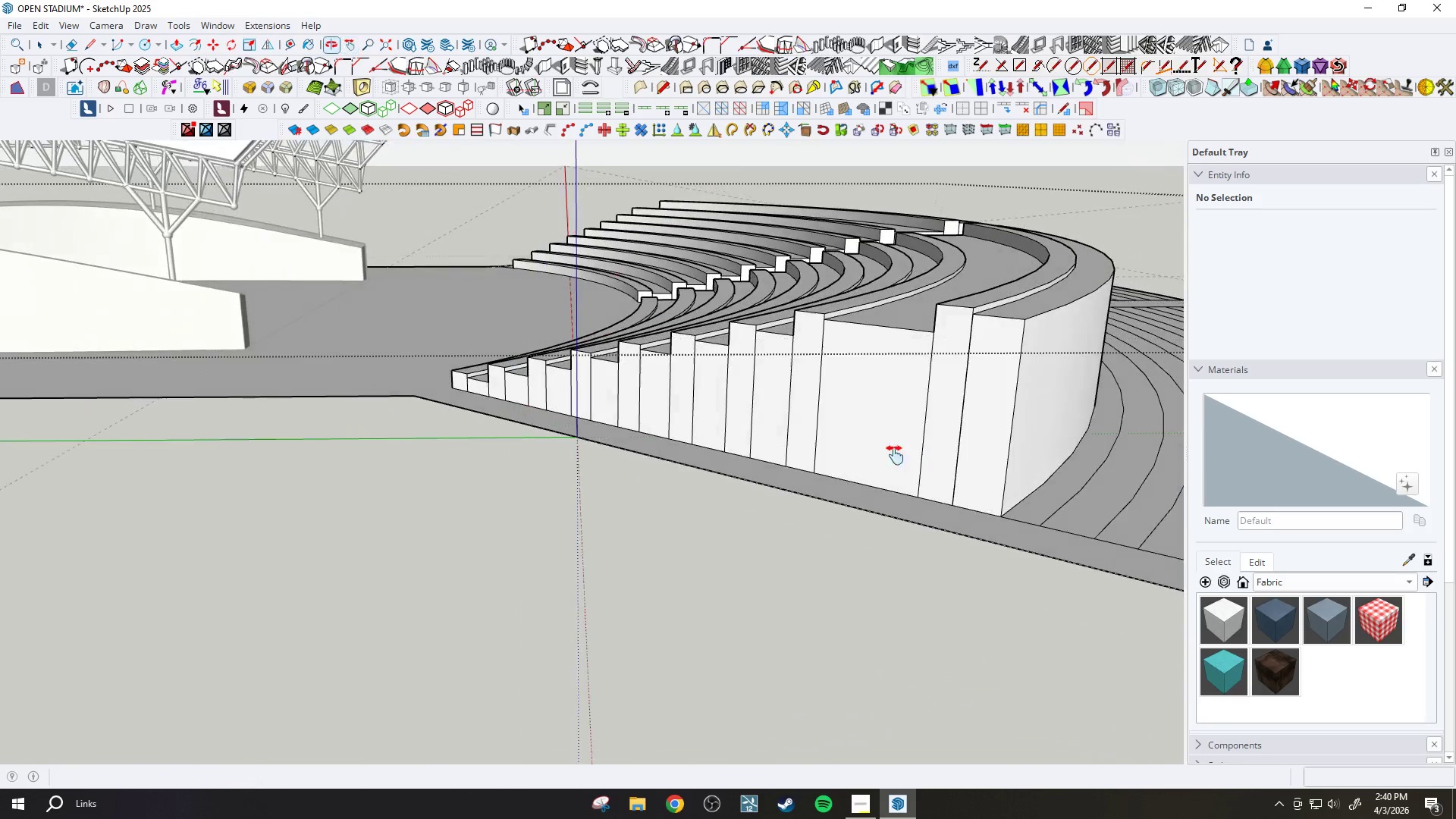 
type(erre)
 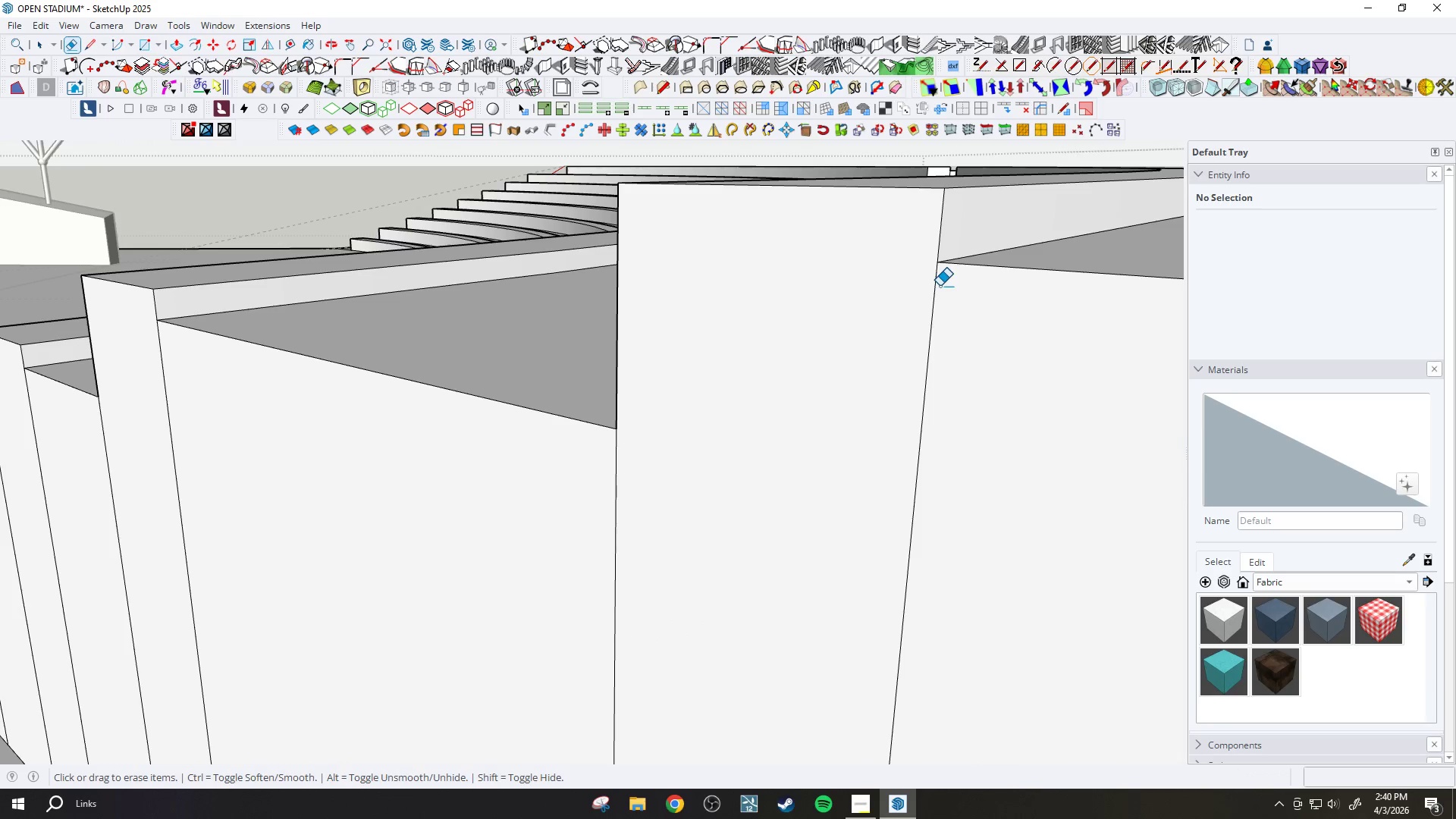 
scroll: coordinate [943, 288], scroll_direction: up, amount: 32.0
 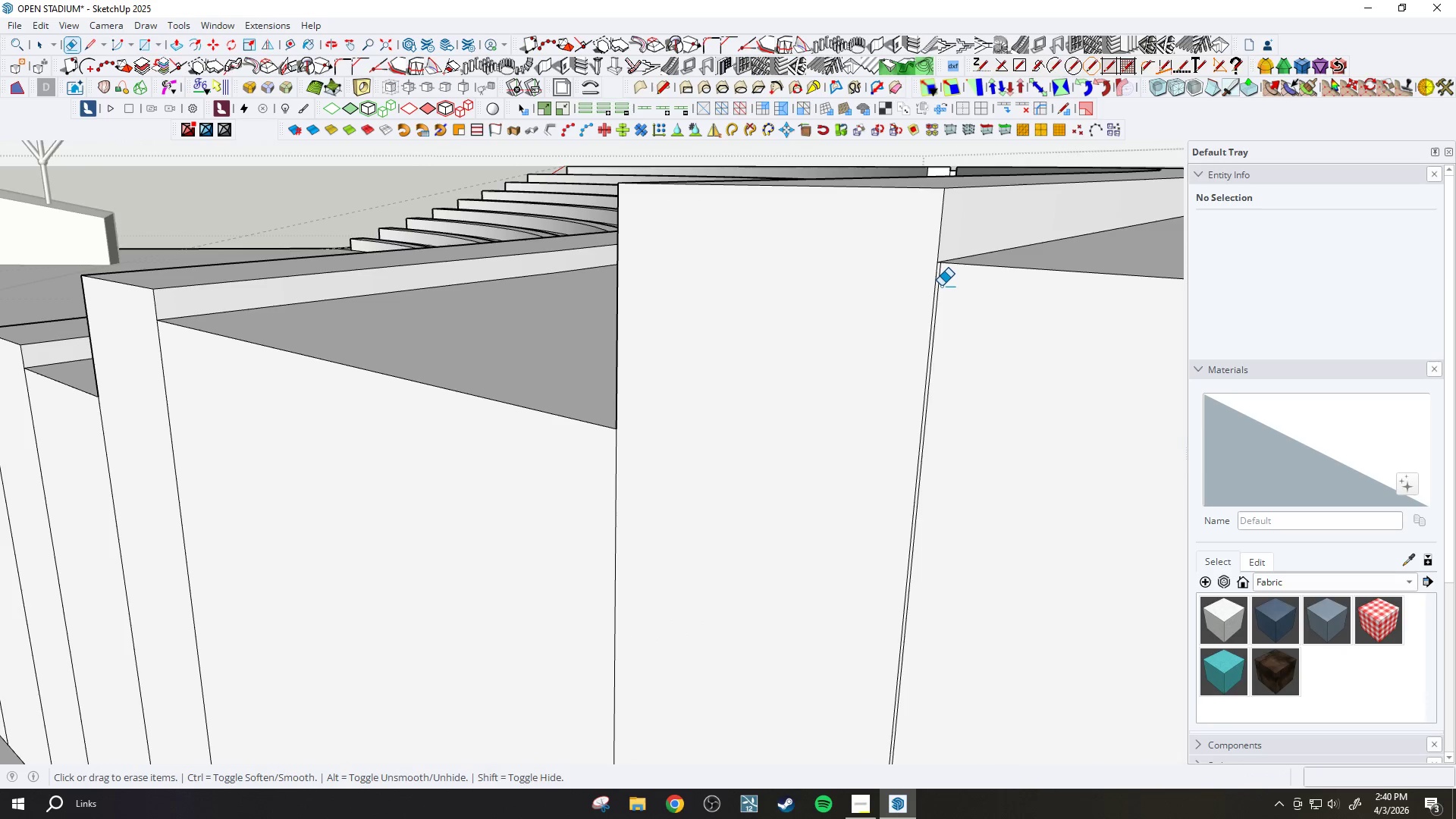 
key(H)
 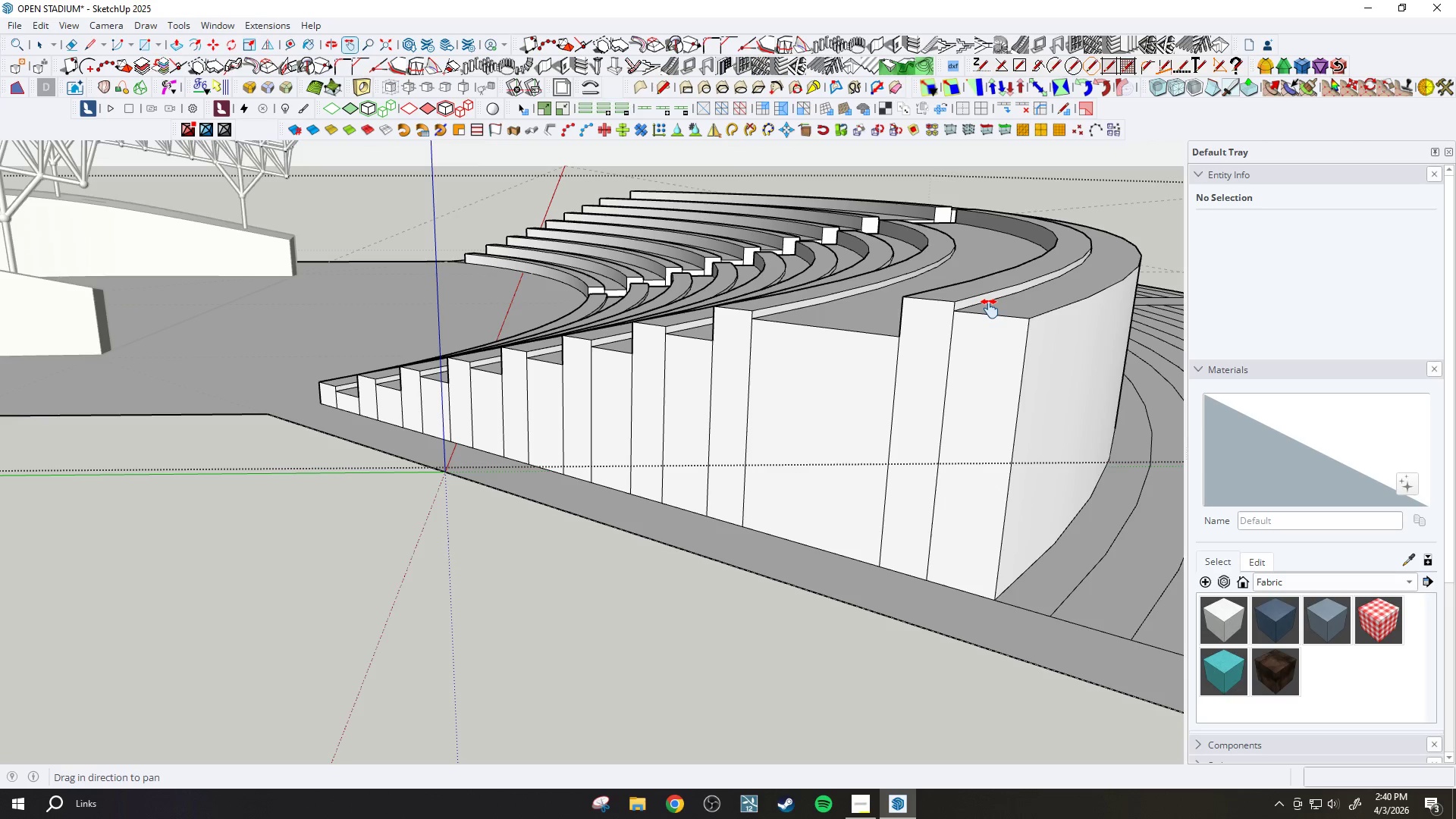 
scroll: coordinate [965, 331], scroll_direction: down, amount: 30.0
 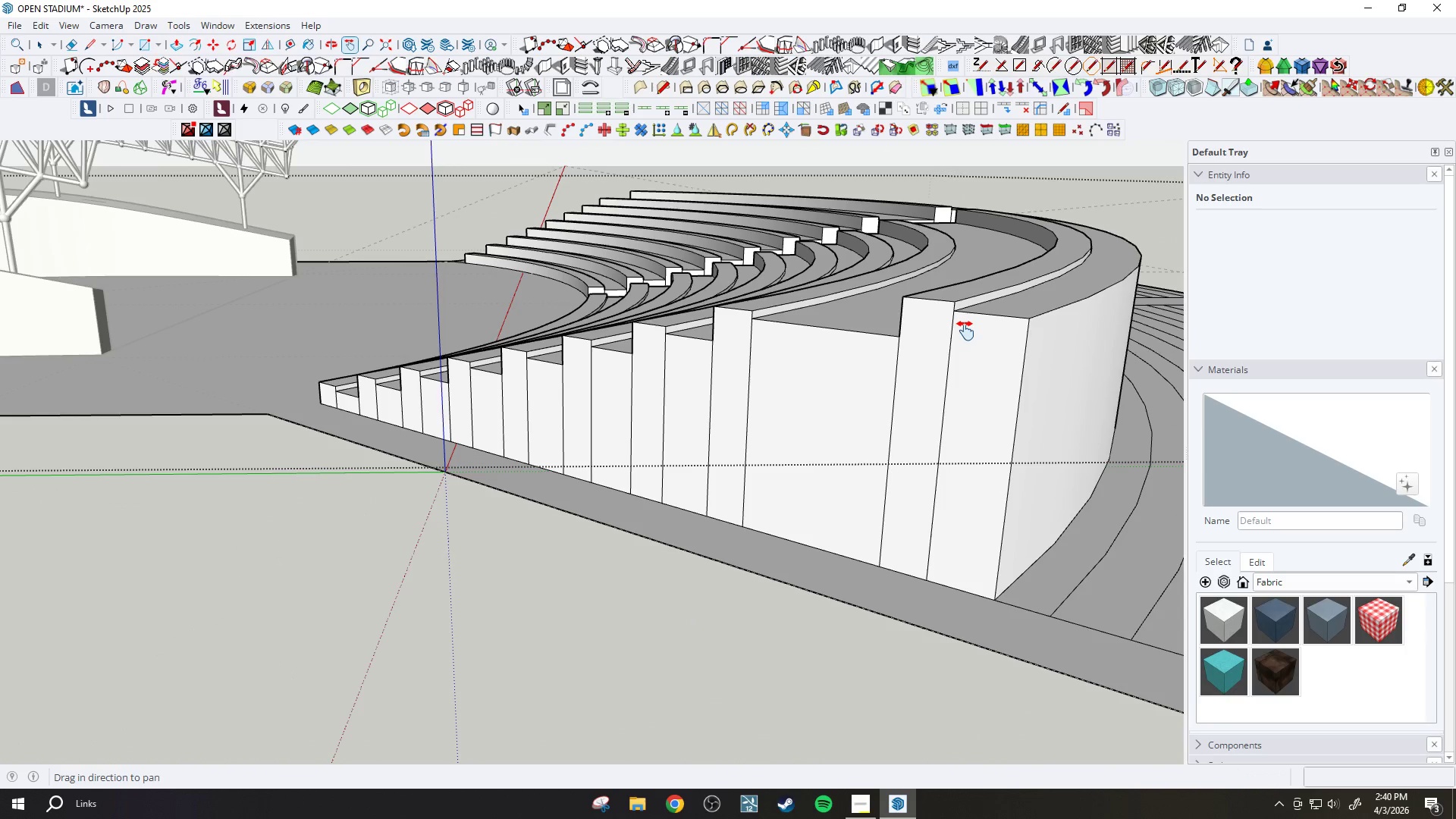 
wait(5.09)
 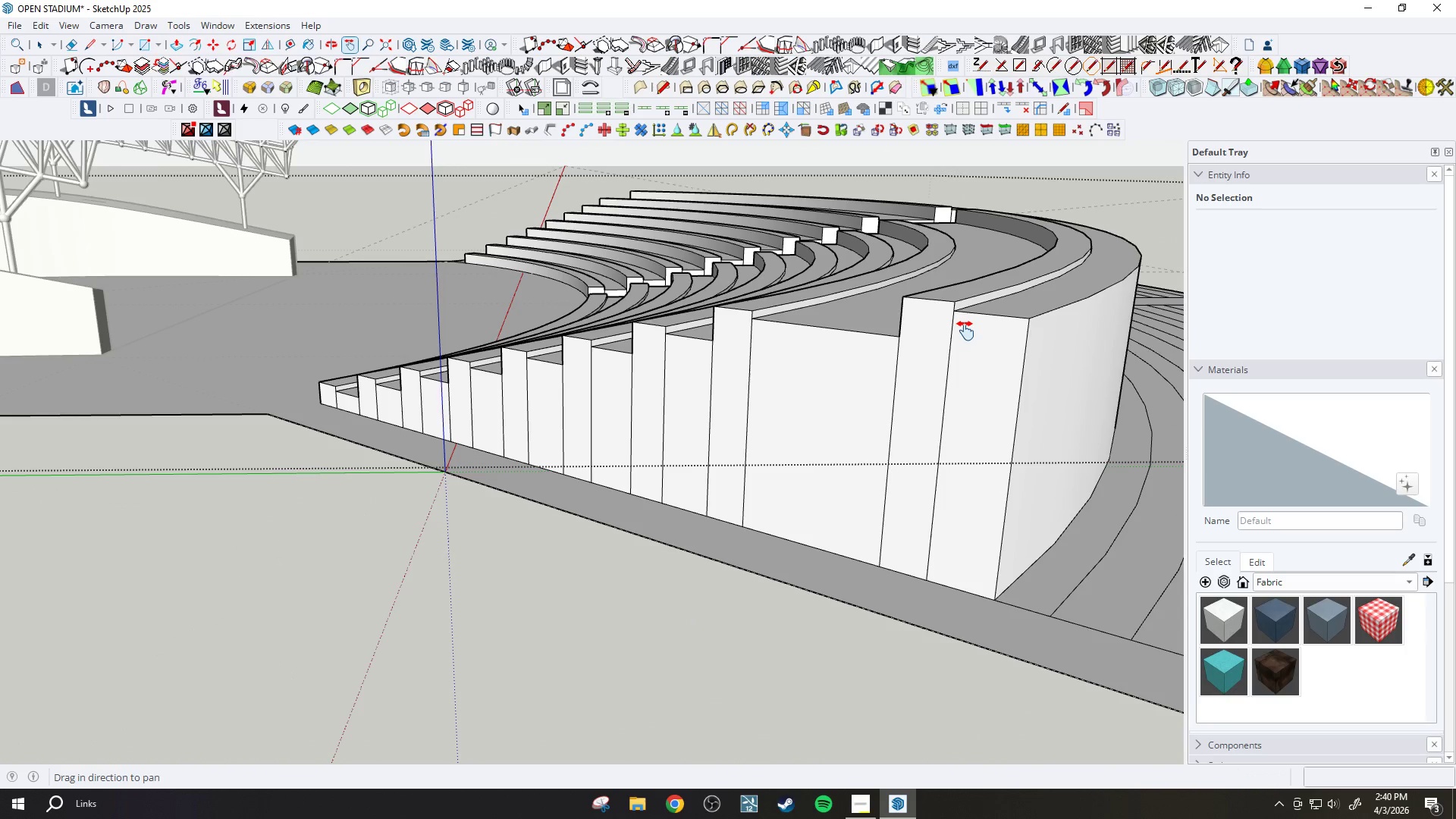 
key(P)
 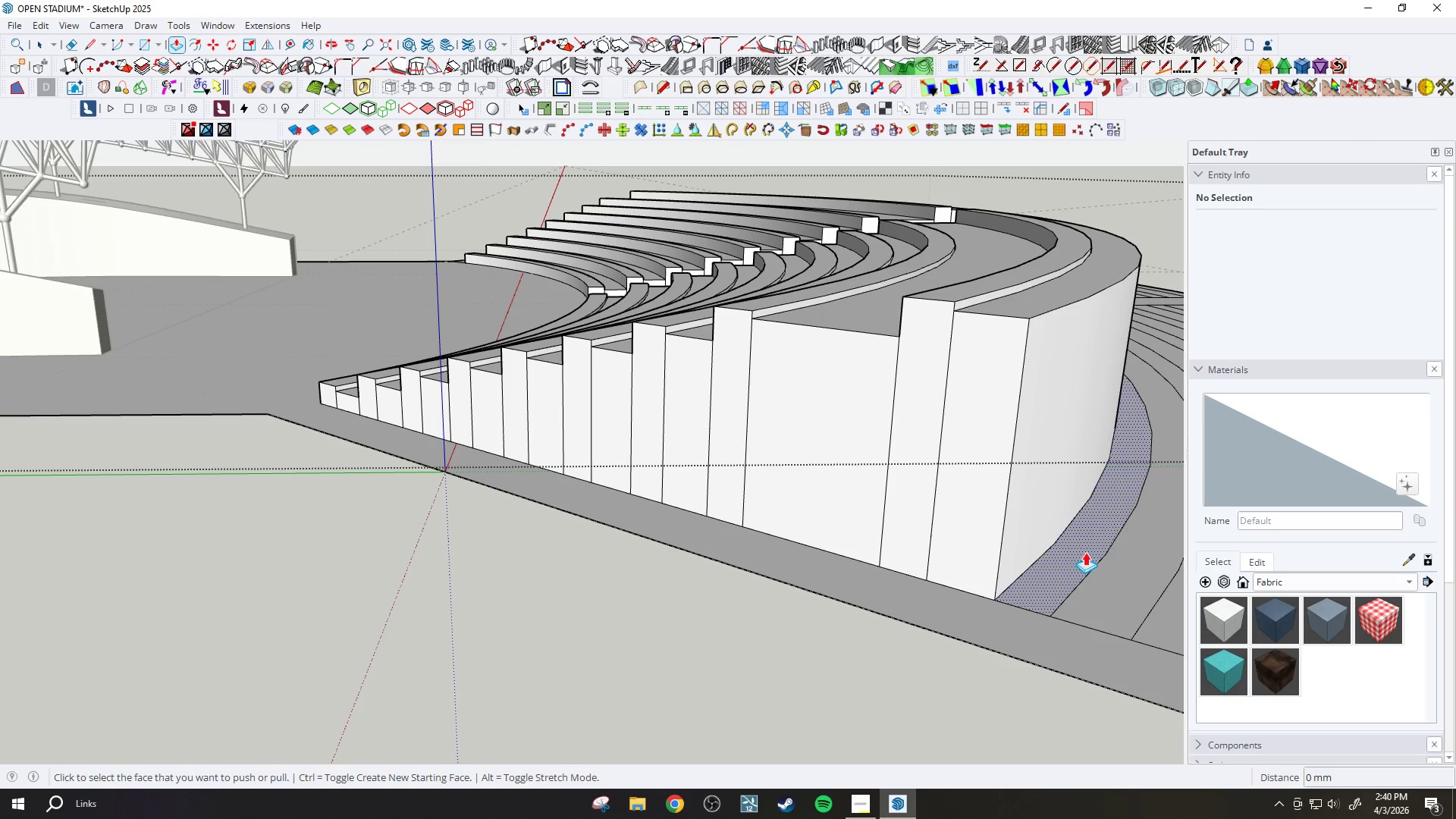 
left_click([1081, 550])
 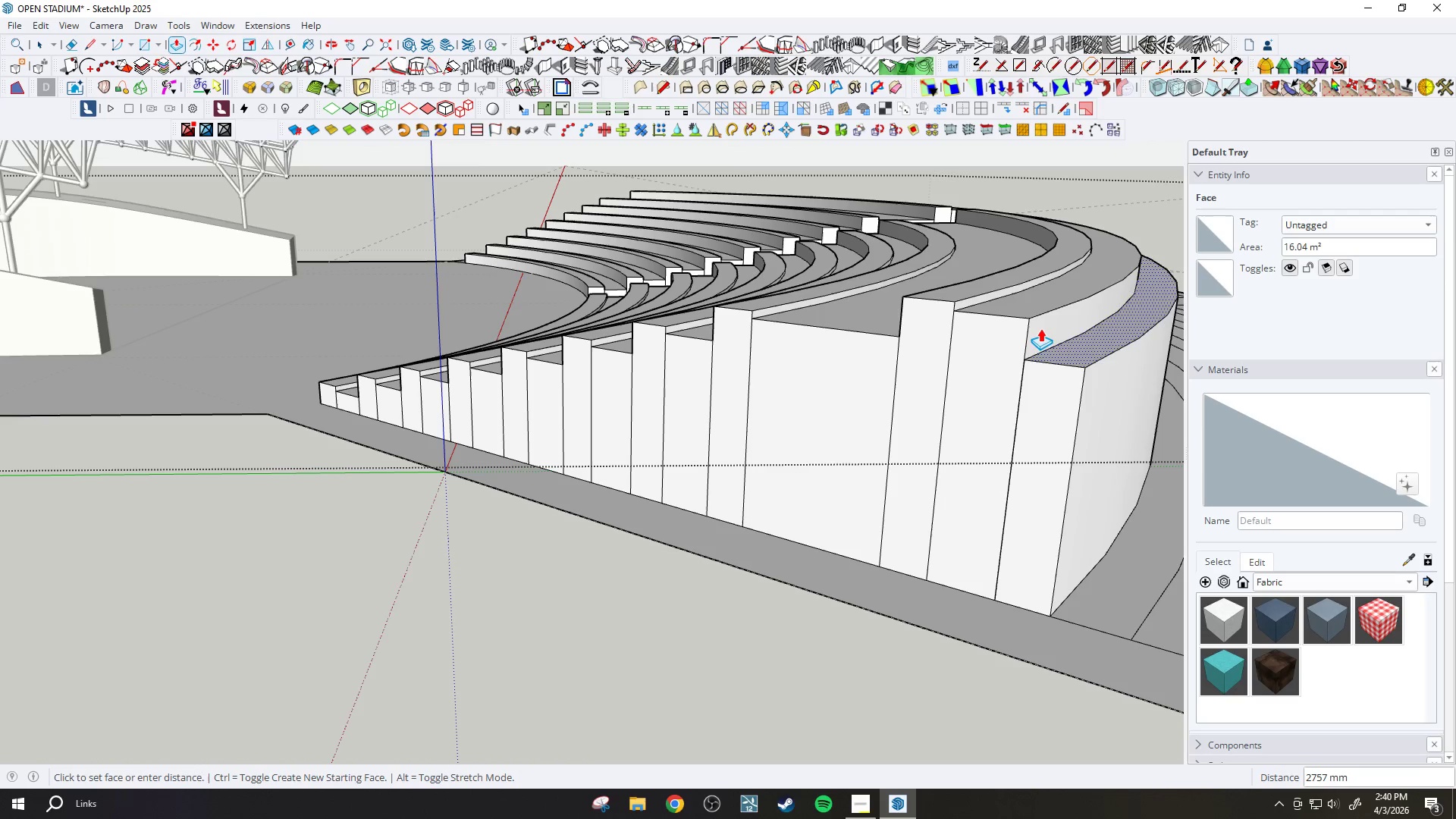 
scroll: coordinate [1040, 328], scroll_direction: up, amount: 3.0
 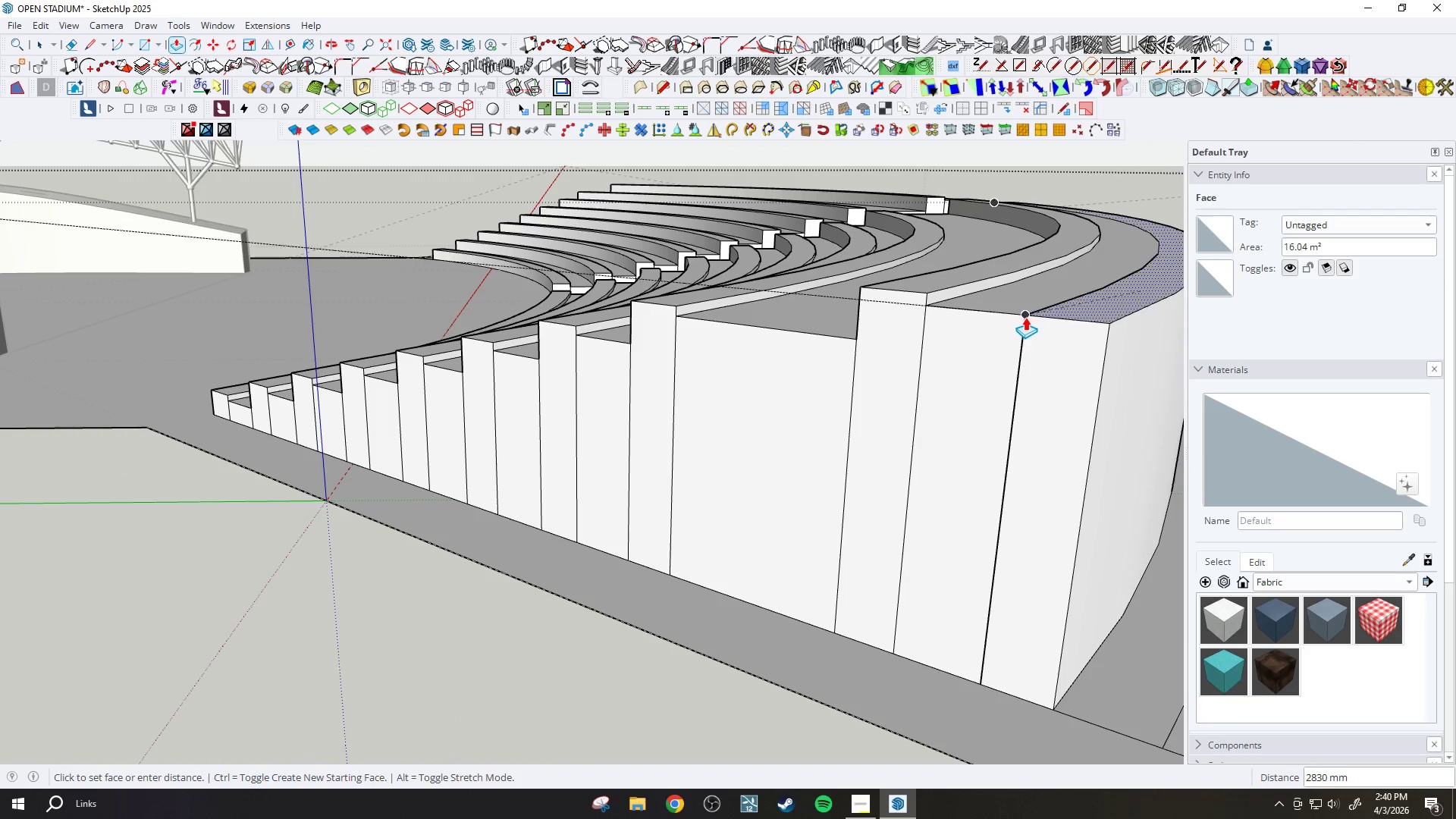 
left_click([1025, 317])
 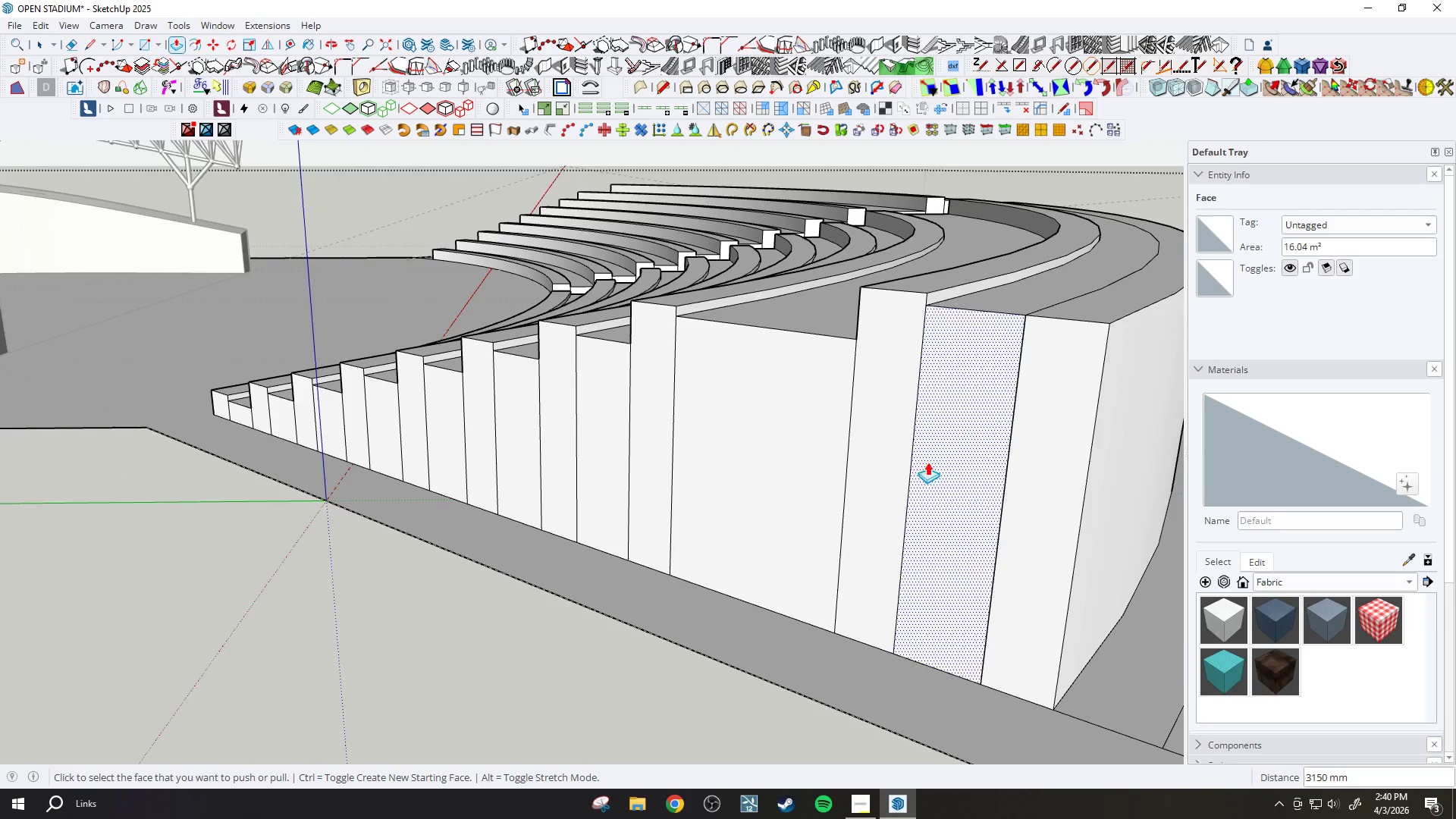 
left_click([1043, 358])
 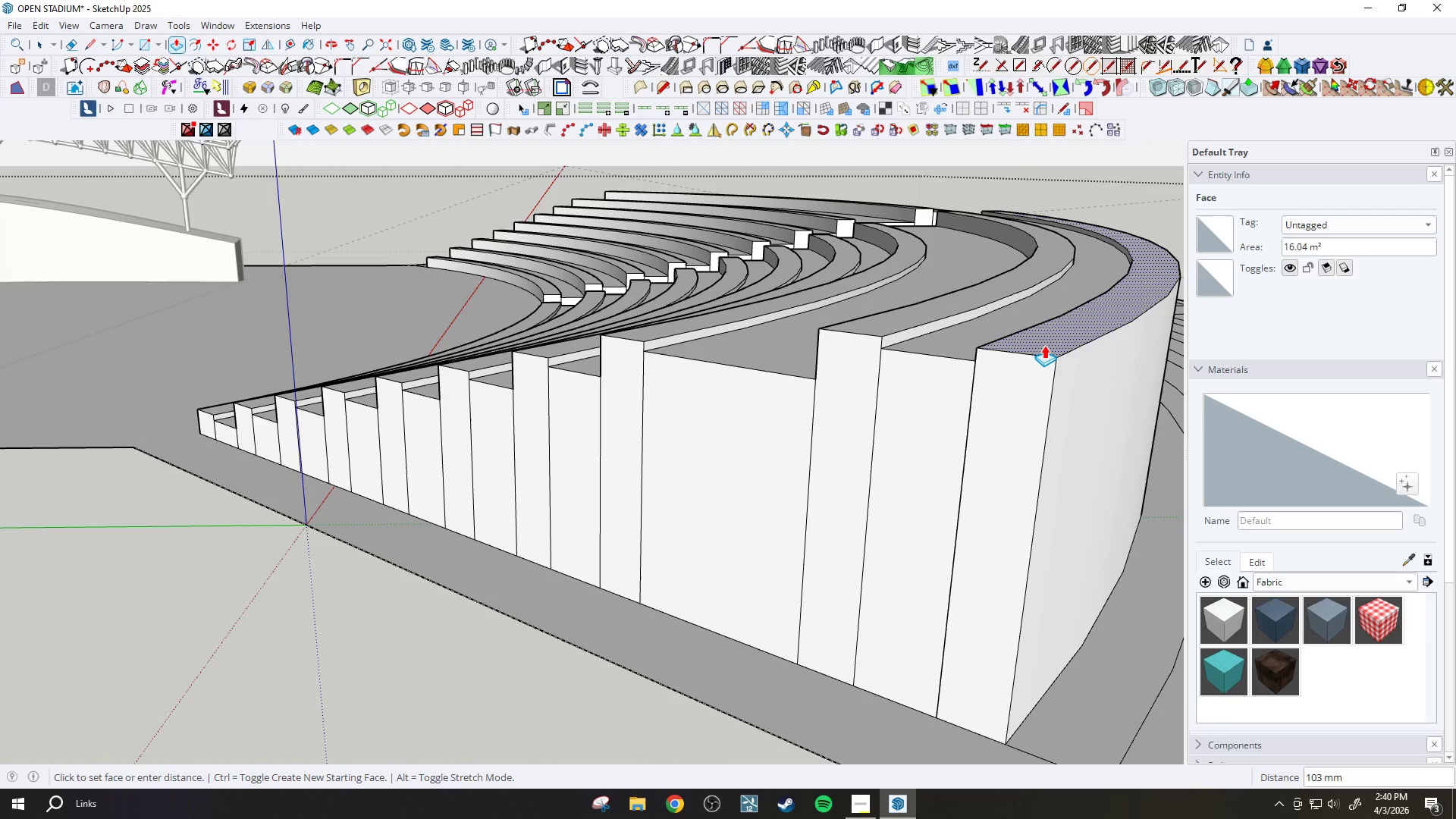 
scroll: coordinate [1025, 375], scroll_direction: none, amount: 0.0
 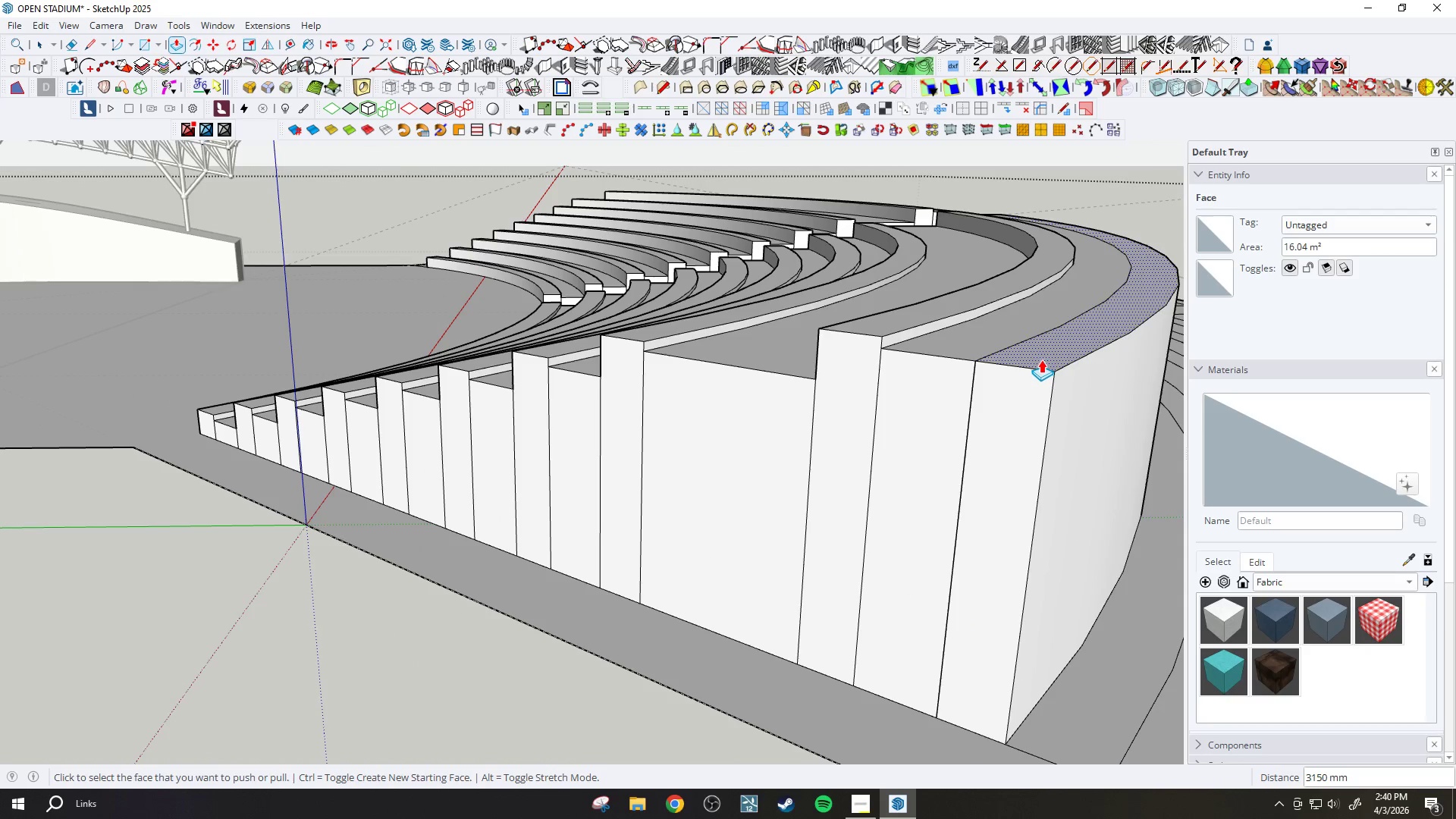 
type(450)
 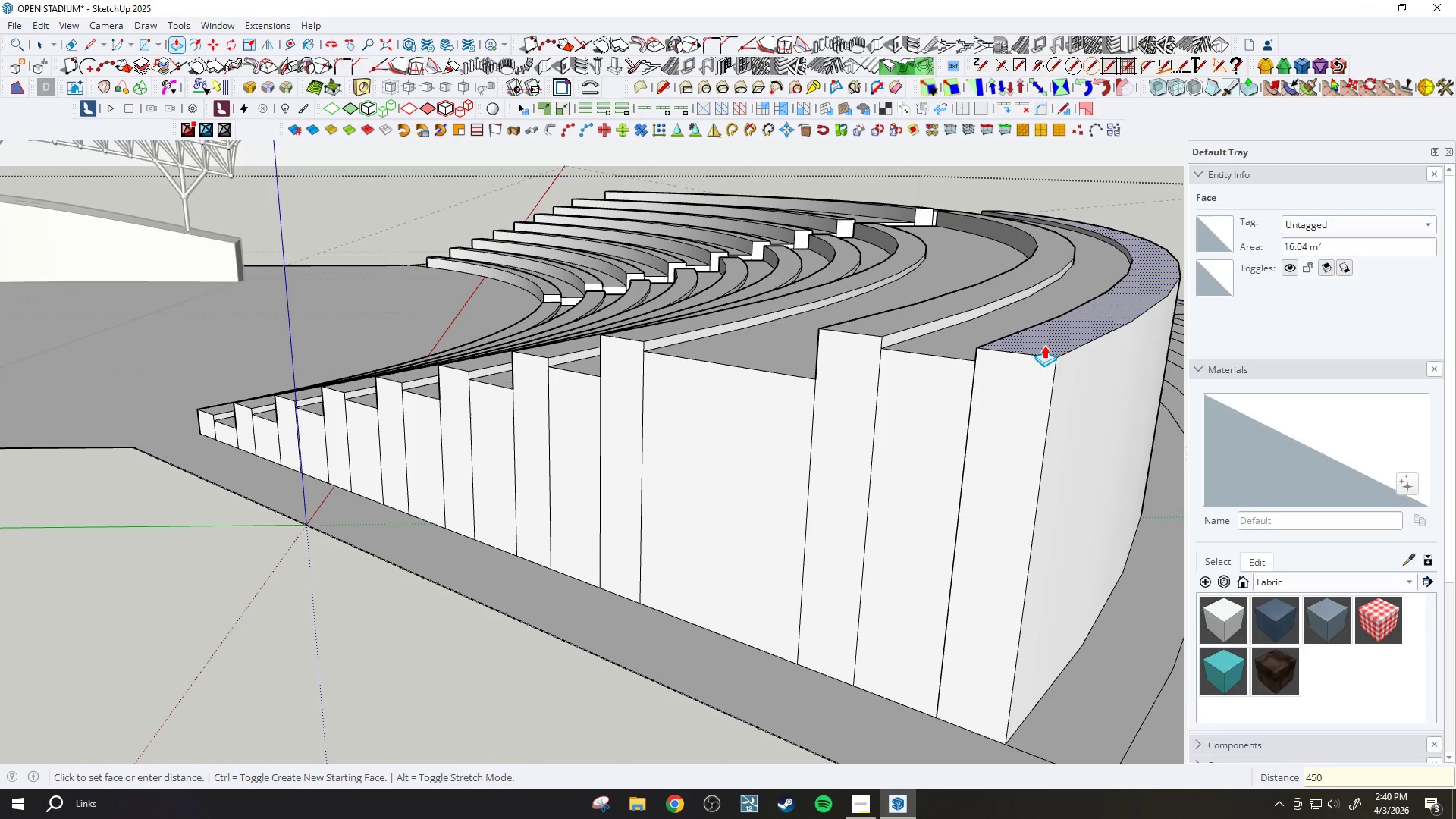 
key(Enter)
 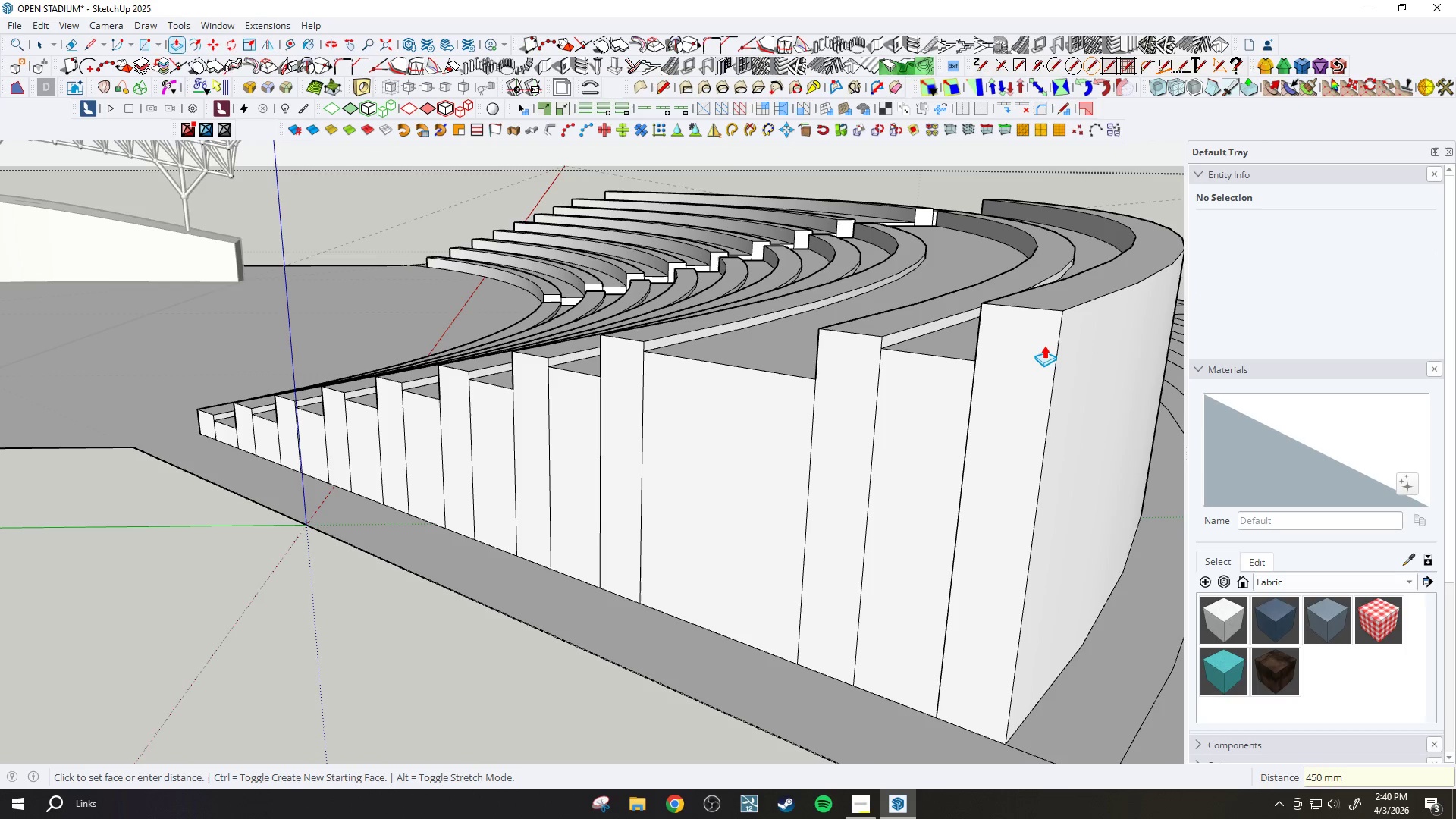 
key(E)
 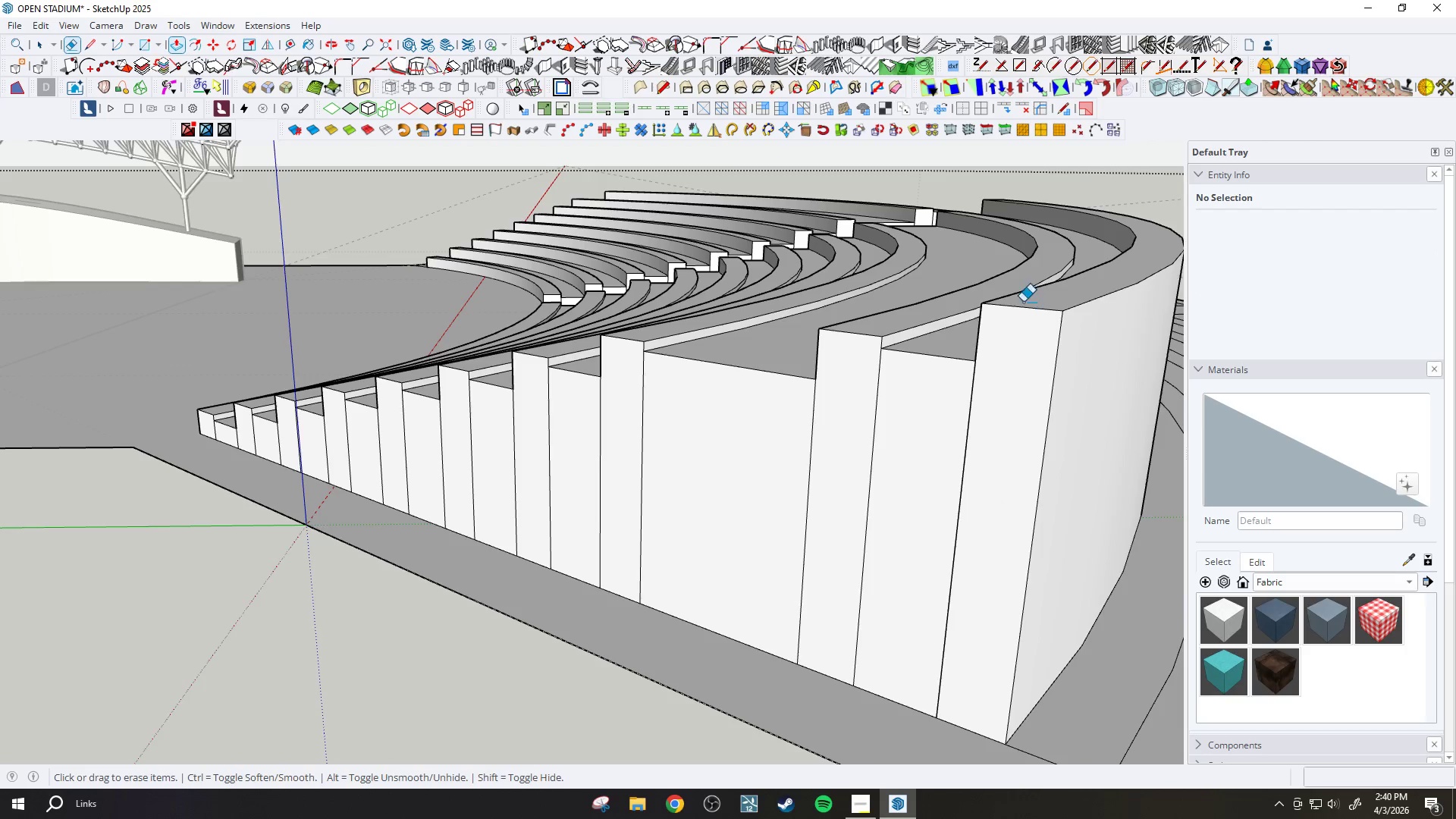 
left_click([927, 420])
 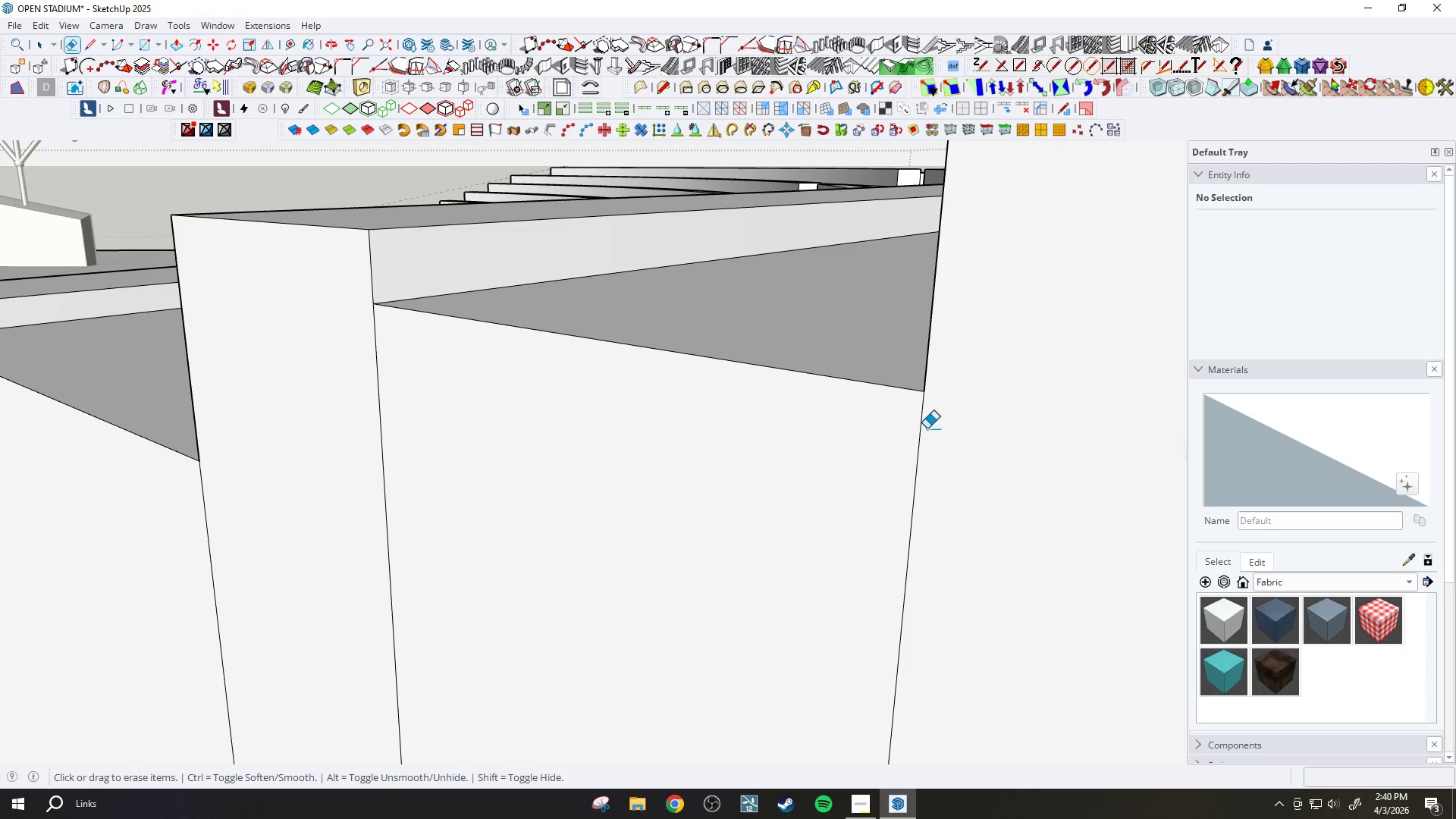 
scroll: coordinate [927, 431], scroll_direction: up, amount: 27.0
 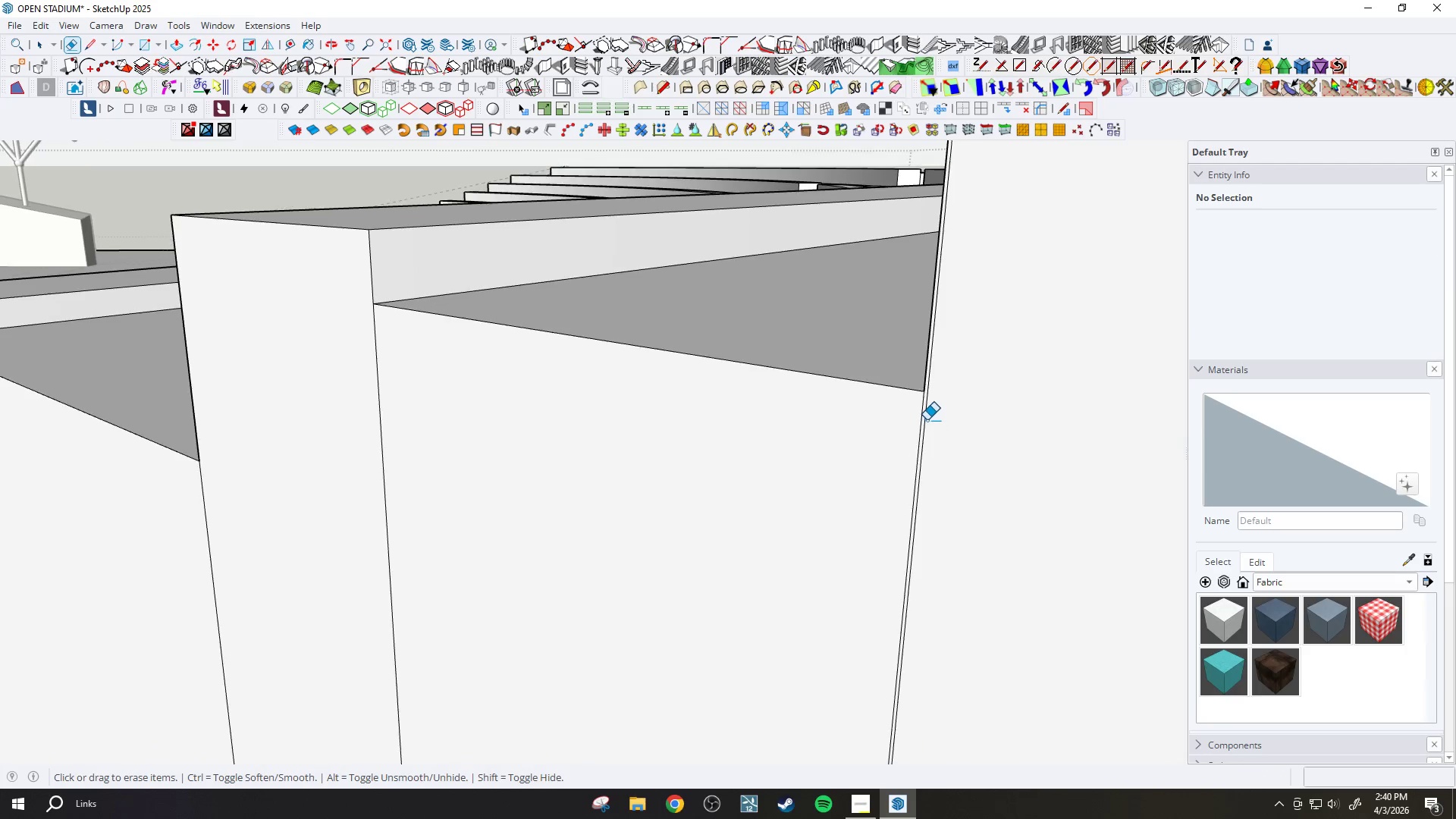 
key(H)
 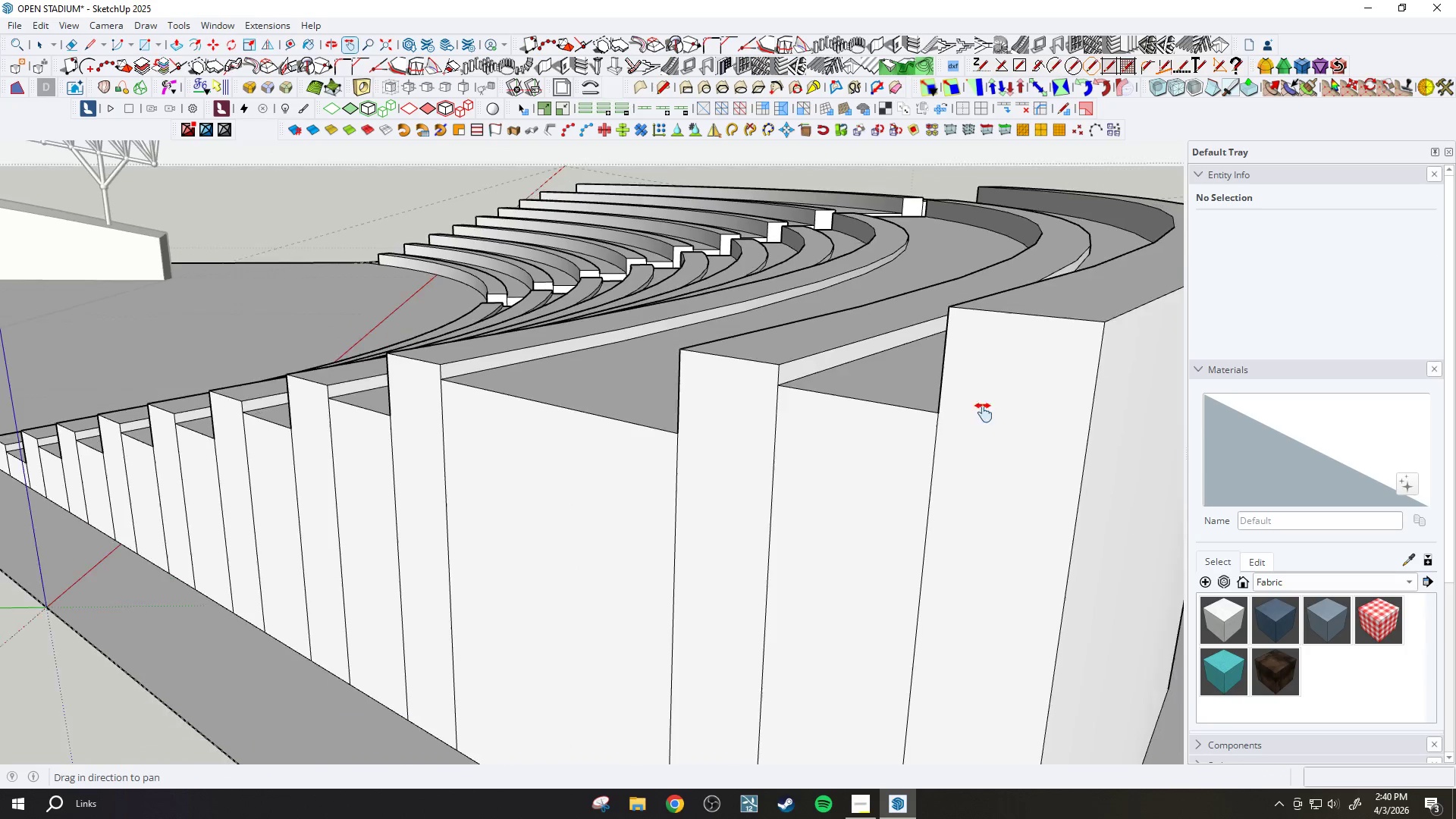 
left_click_drag(start_coordinate=[1057, 417], to_coordinate=[647, 501])
 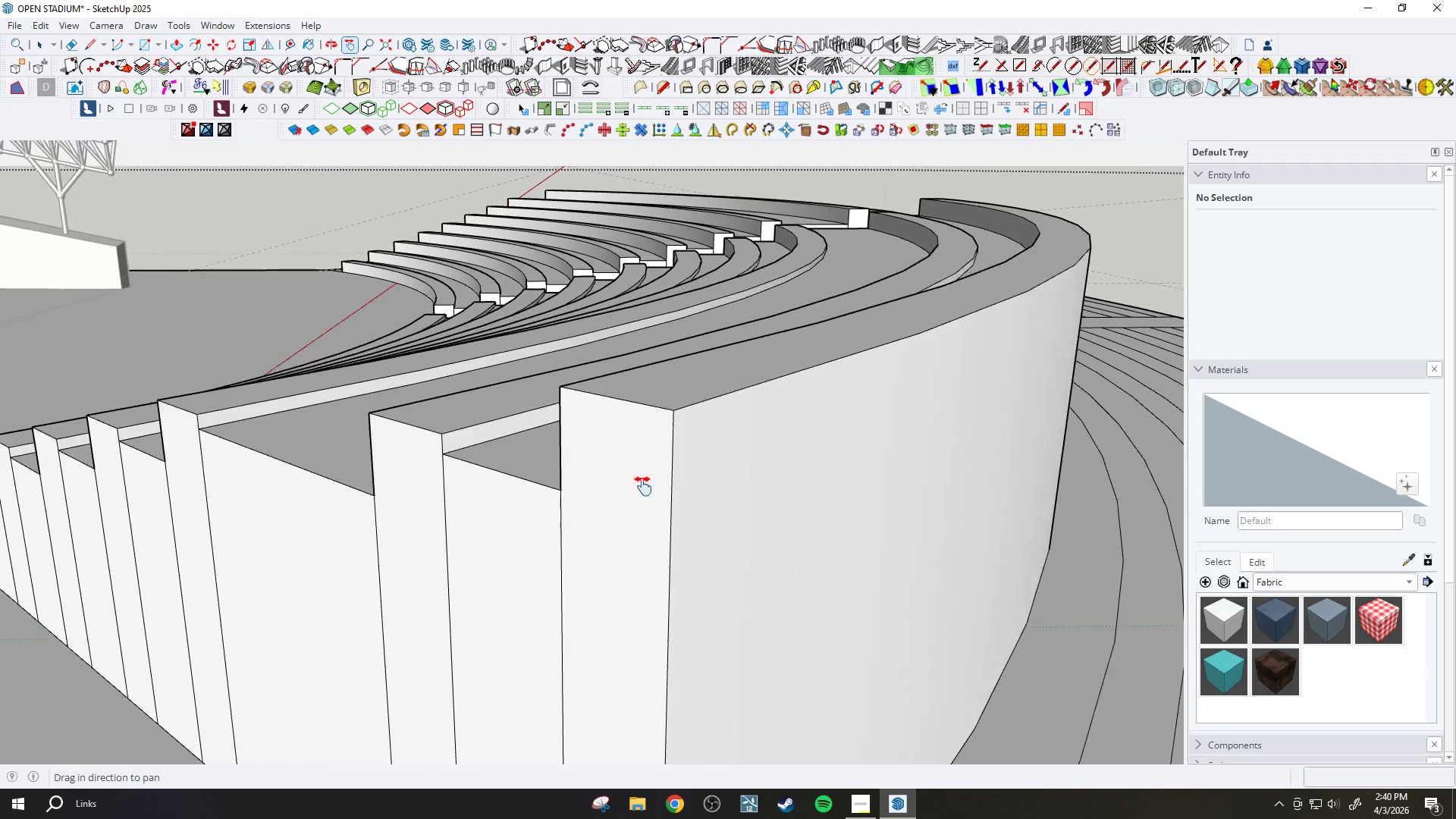 
scroll: coordinate [647, 469], scroll_direction: down, amount: 32.0
 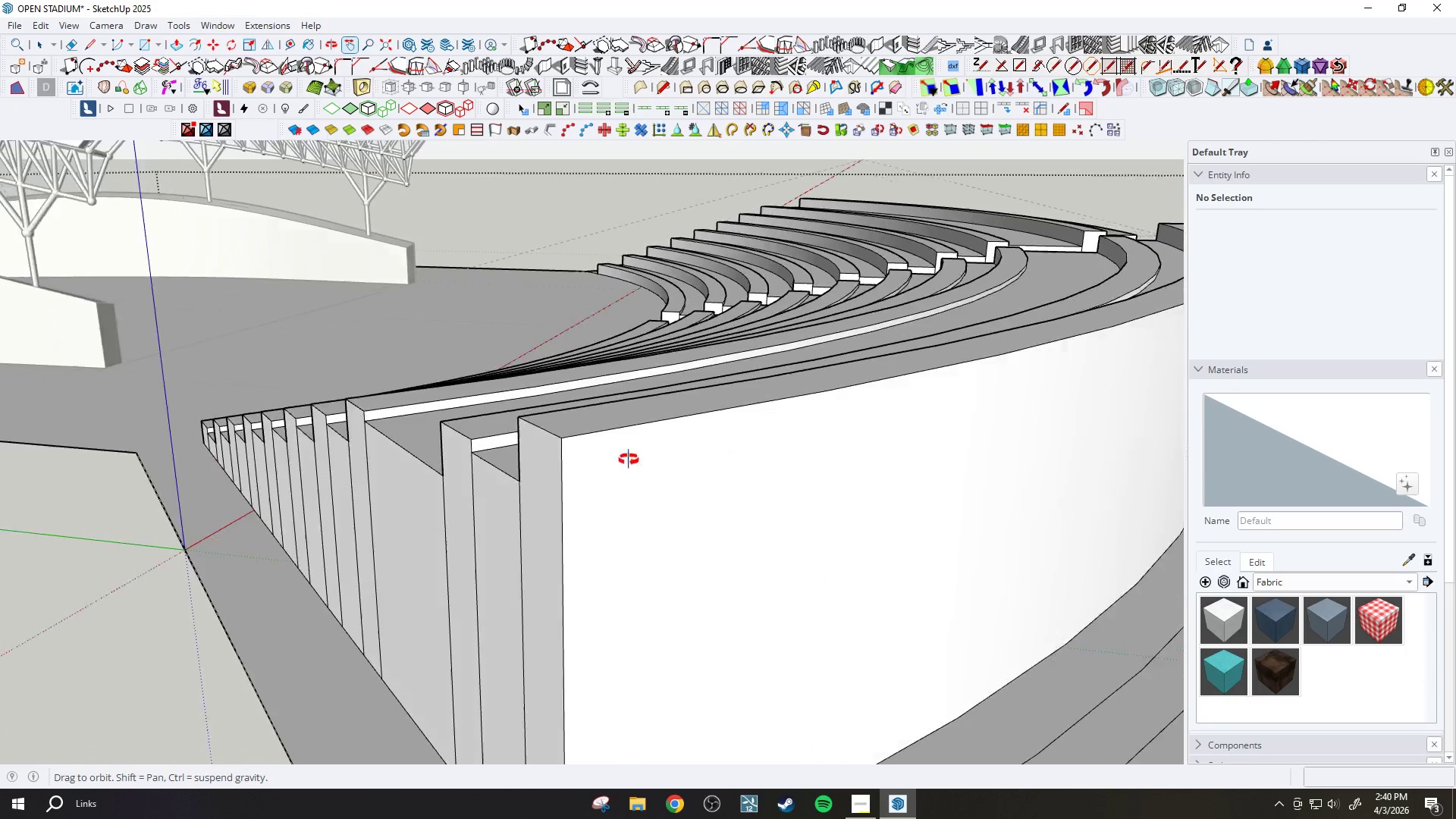 
left_click_drag(start_coordinate=[902, 506], to_coordinate=[308, 497])
 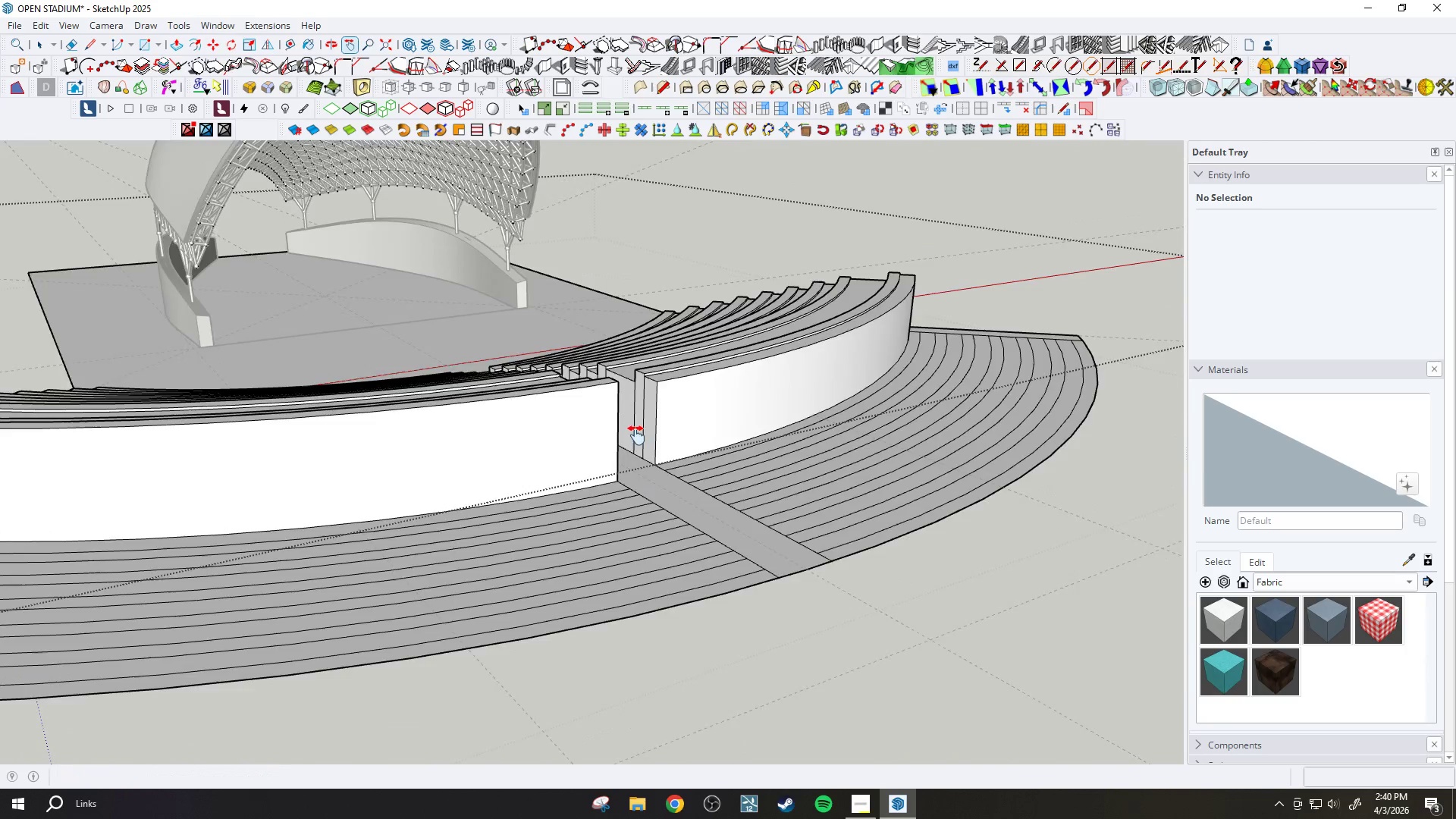 
scroll: coordinate [538, 447], scroll_direction: down, amount: 10.0
 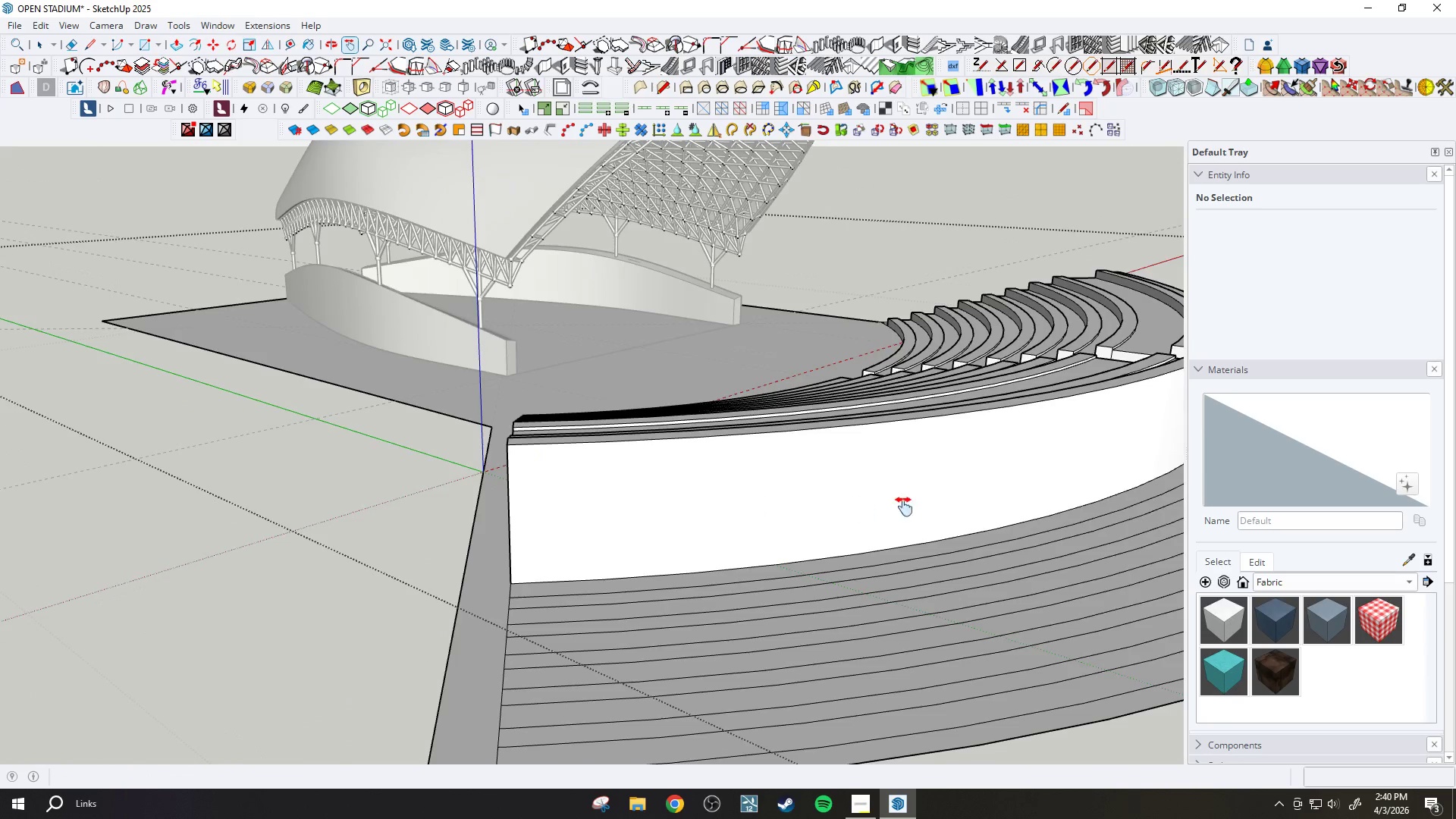 
scroll: coordinate [640, 419], scroll_direction: up, amount: 9.0
 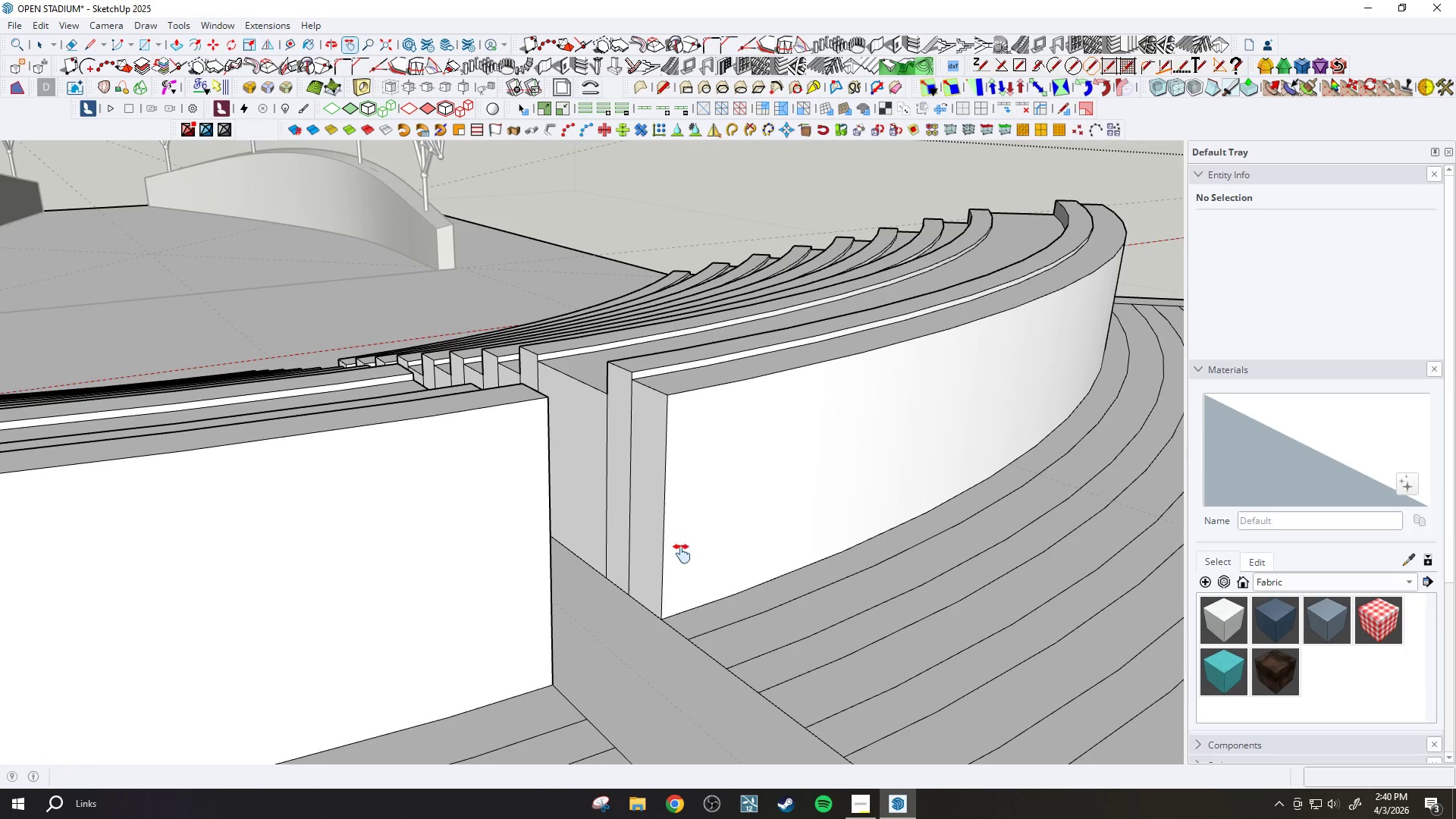 
key(P)
 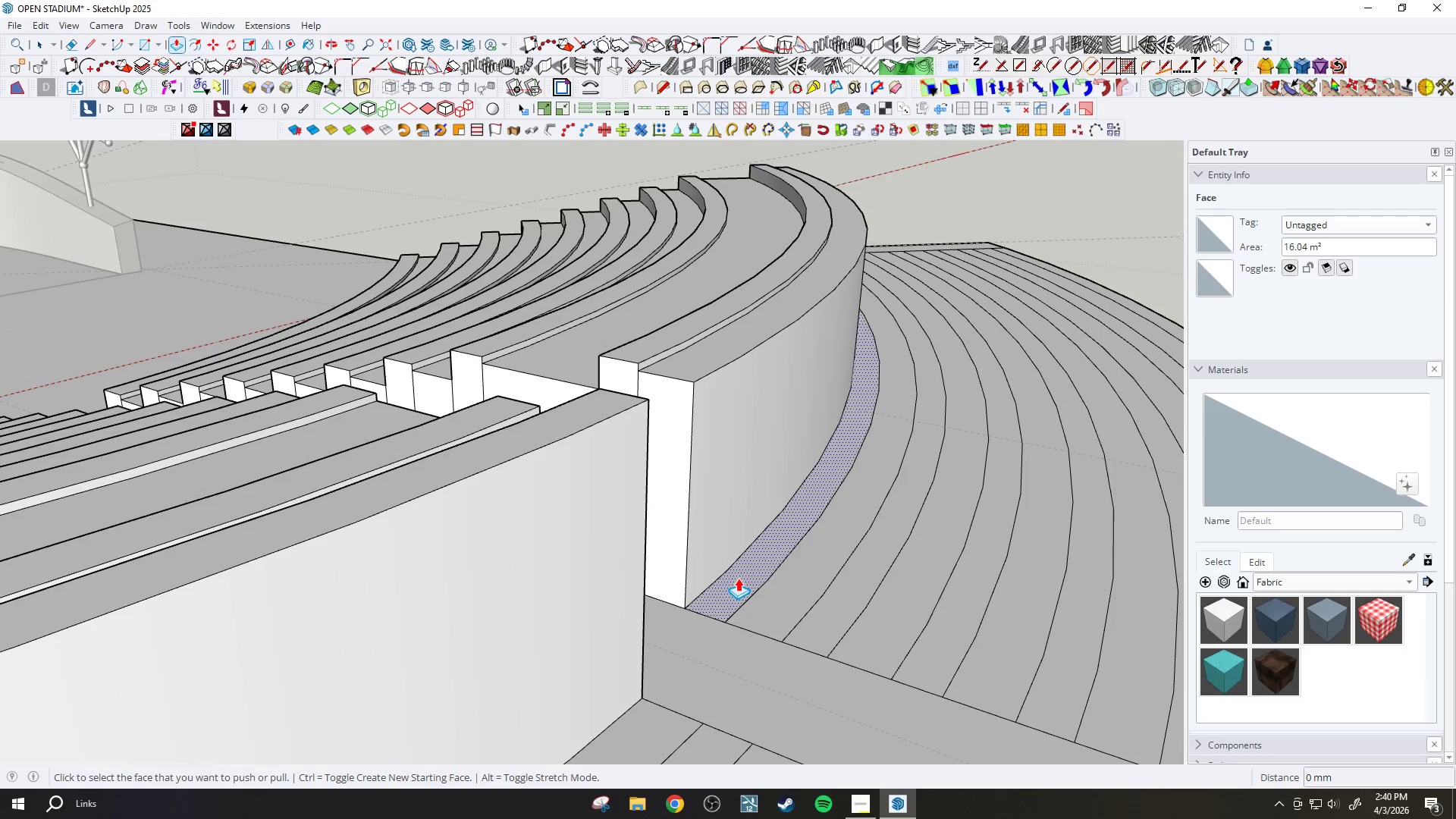 
left_click([738, 578])
 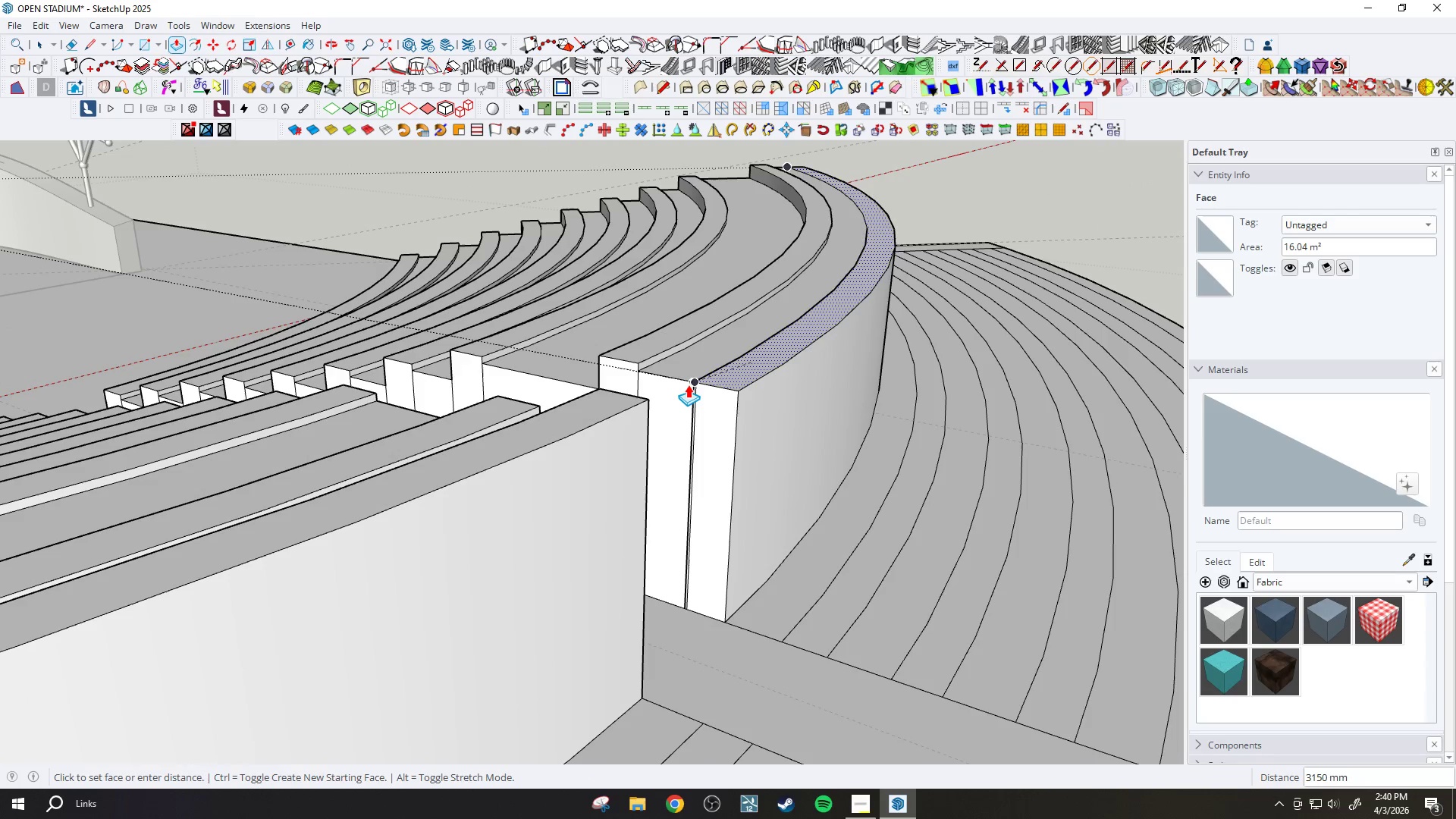 
double_click([688, 384])
 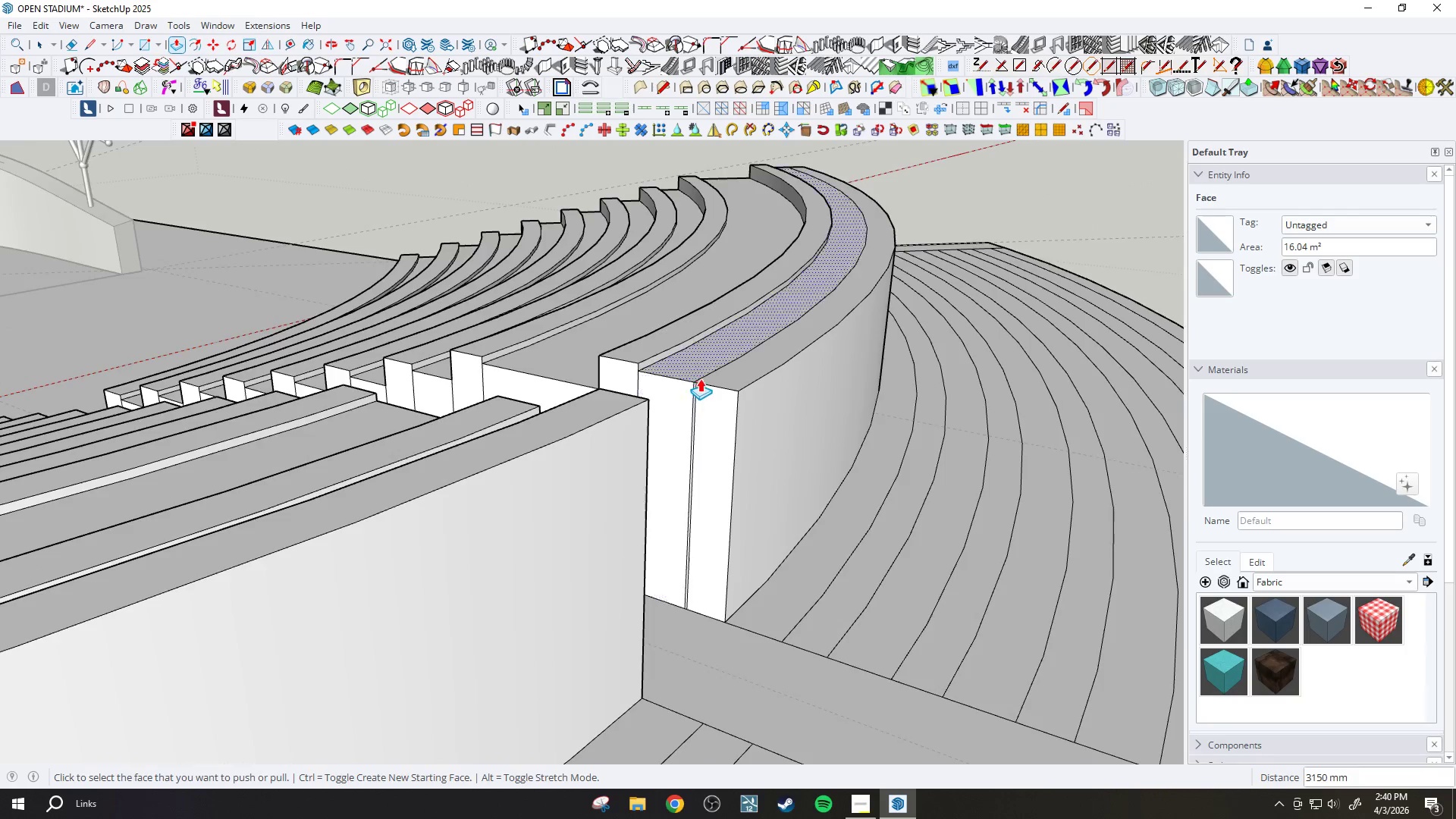 
left_click([717, 378])
 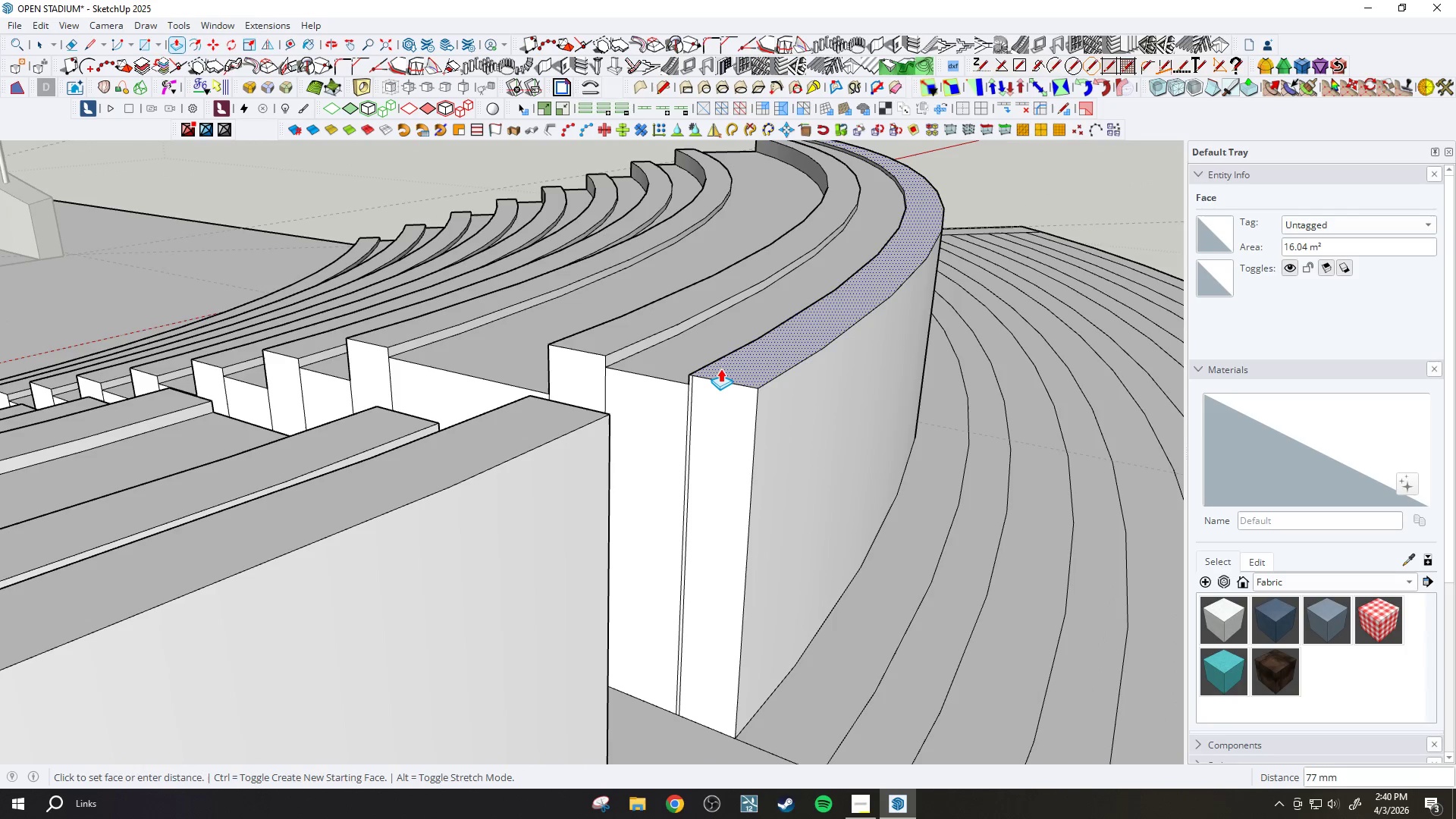 
scroll: coordinate [704, 378], scroll_direction: up, amount: 4.0
 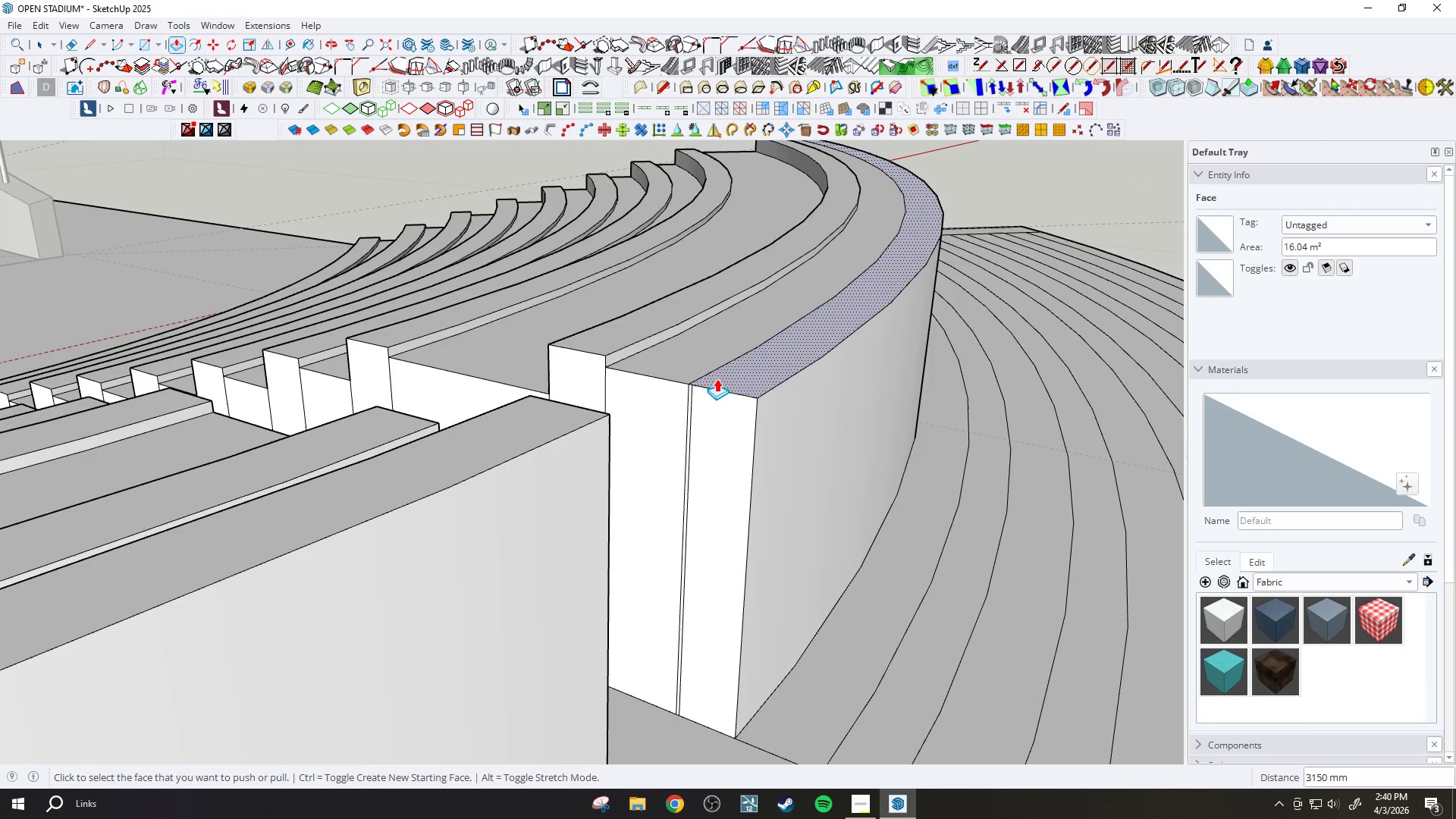 
type(450)
 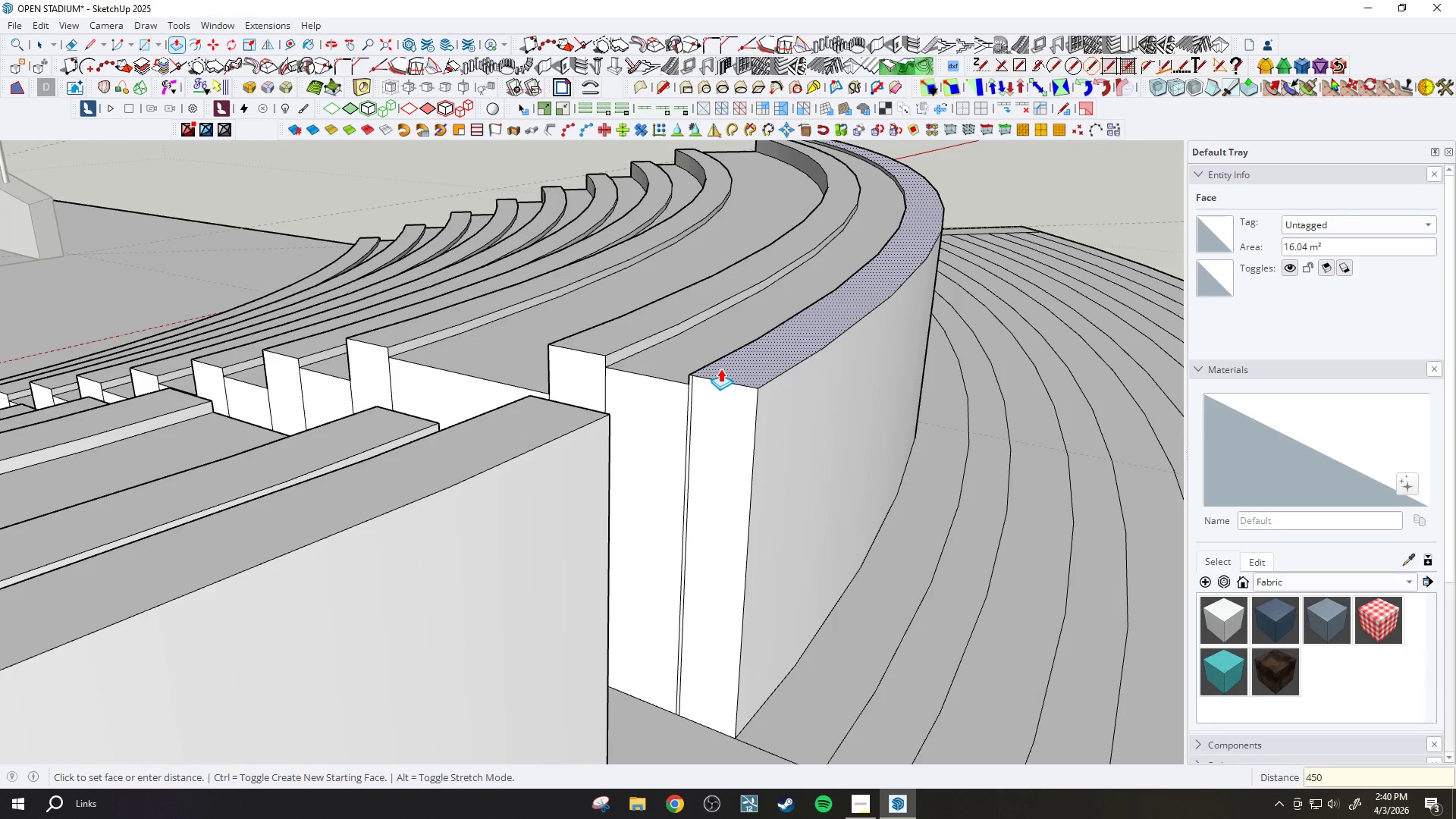 
key(Enter)
 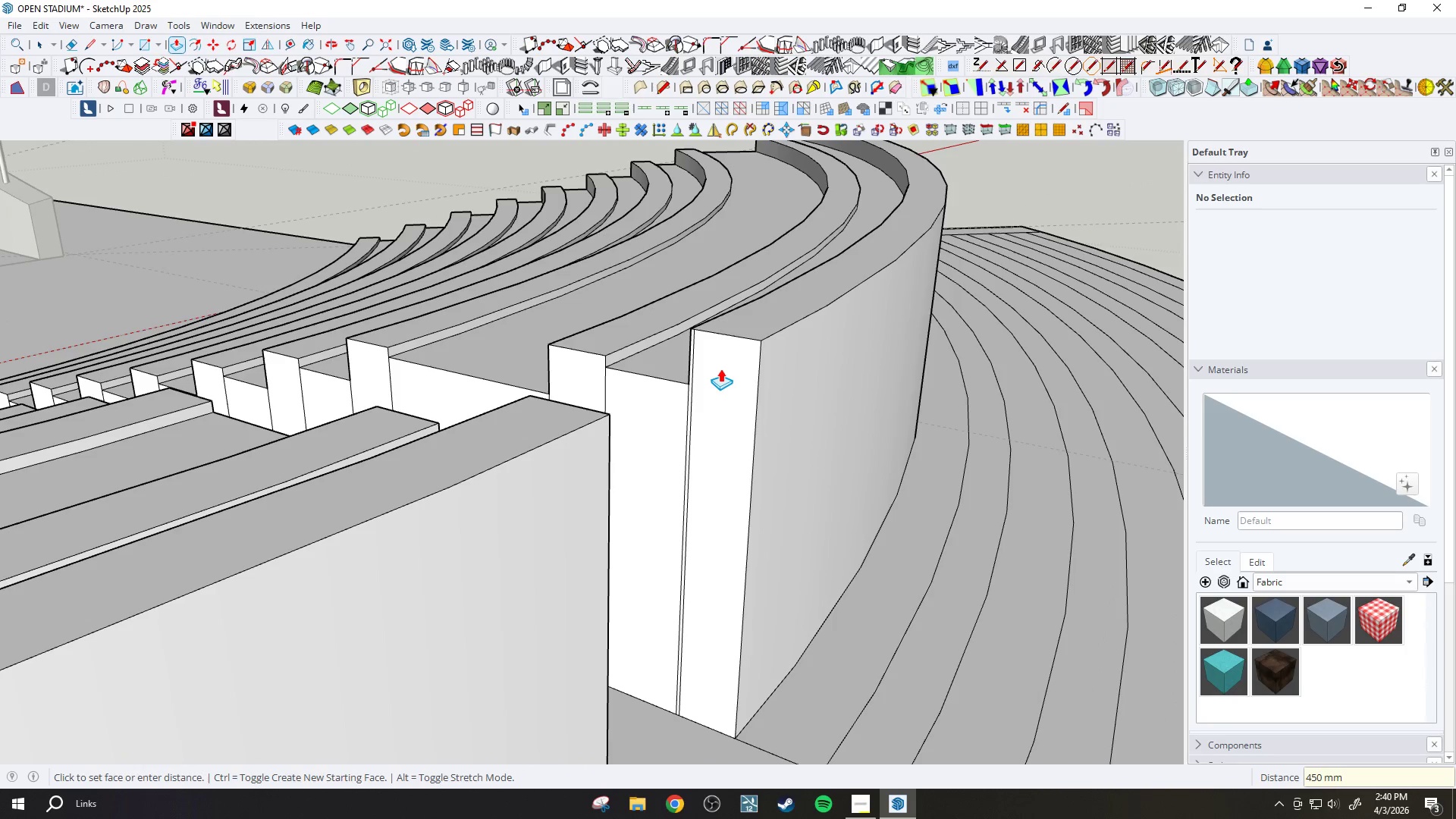 
key(E)
 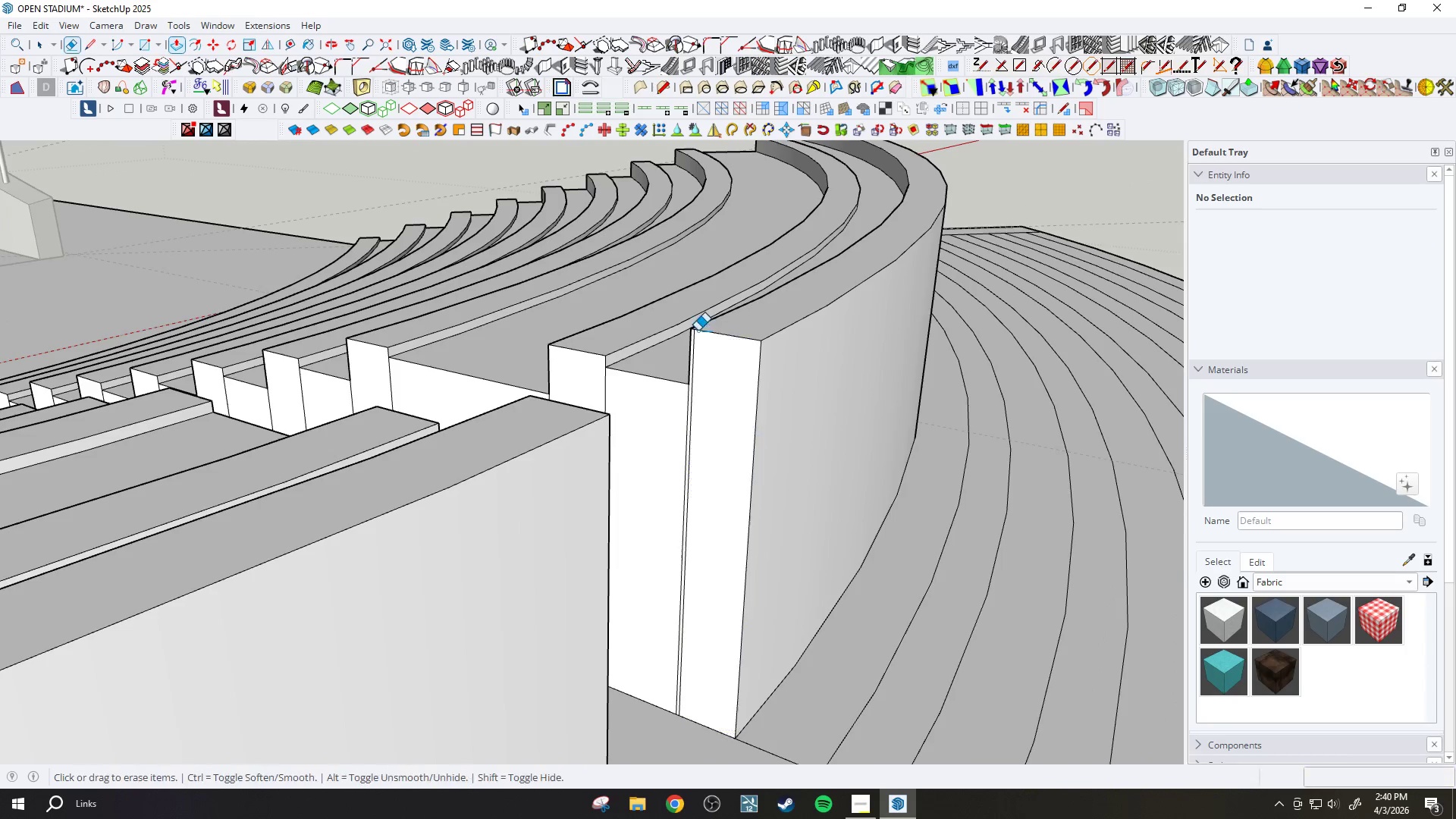 
left_click([682, 340])
 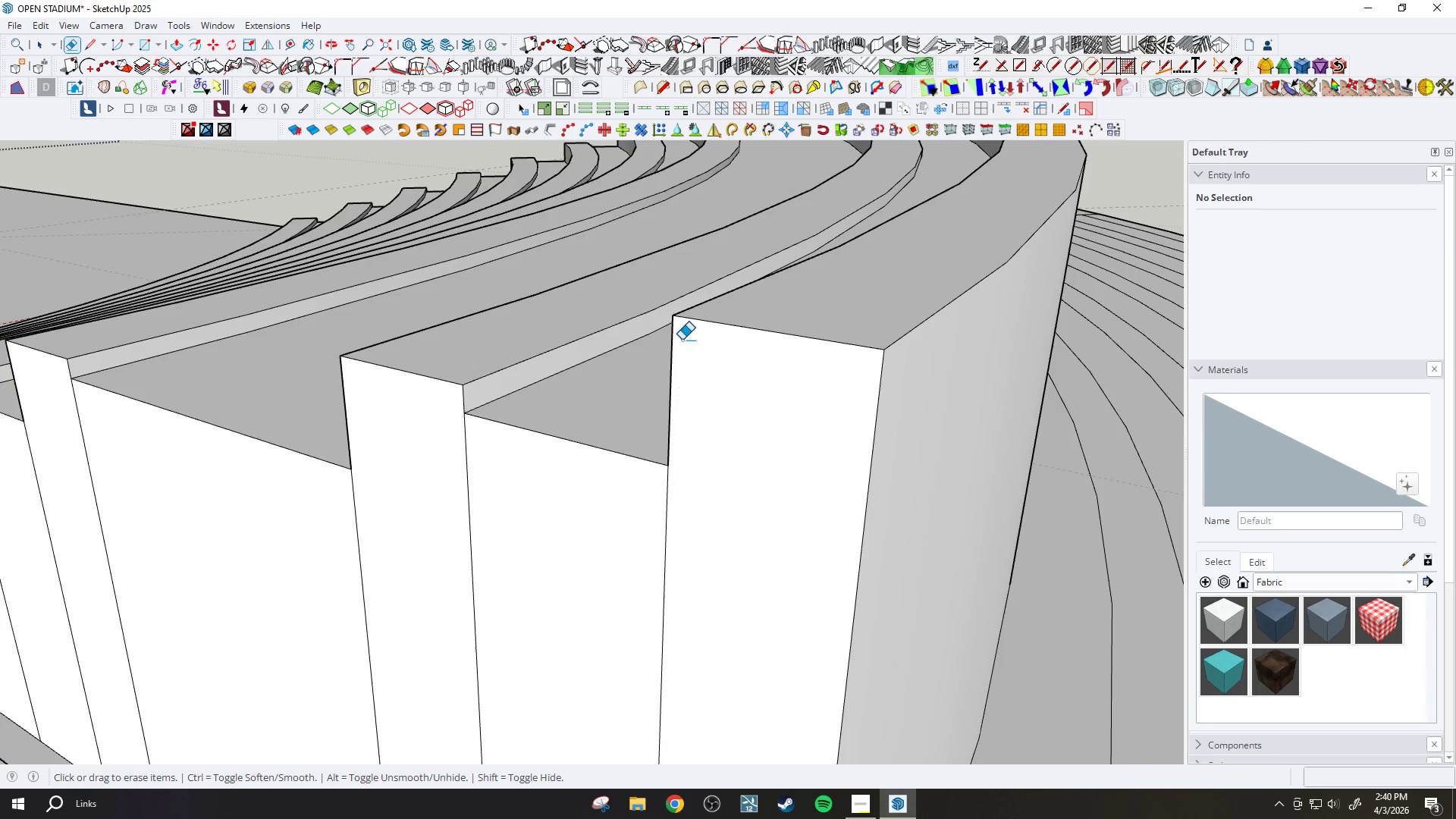 
scroll: coordinate [698, 344], scroll_direction: up, amount: 11.0
 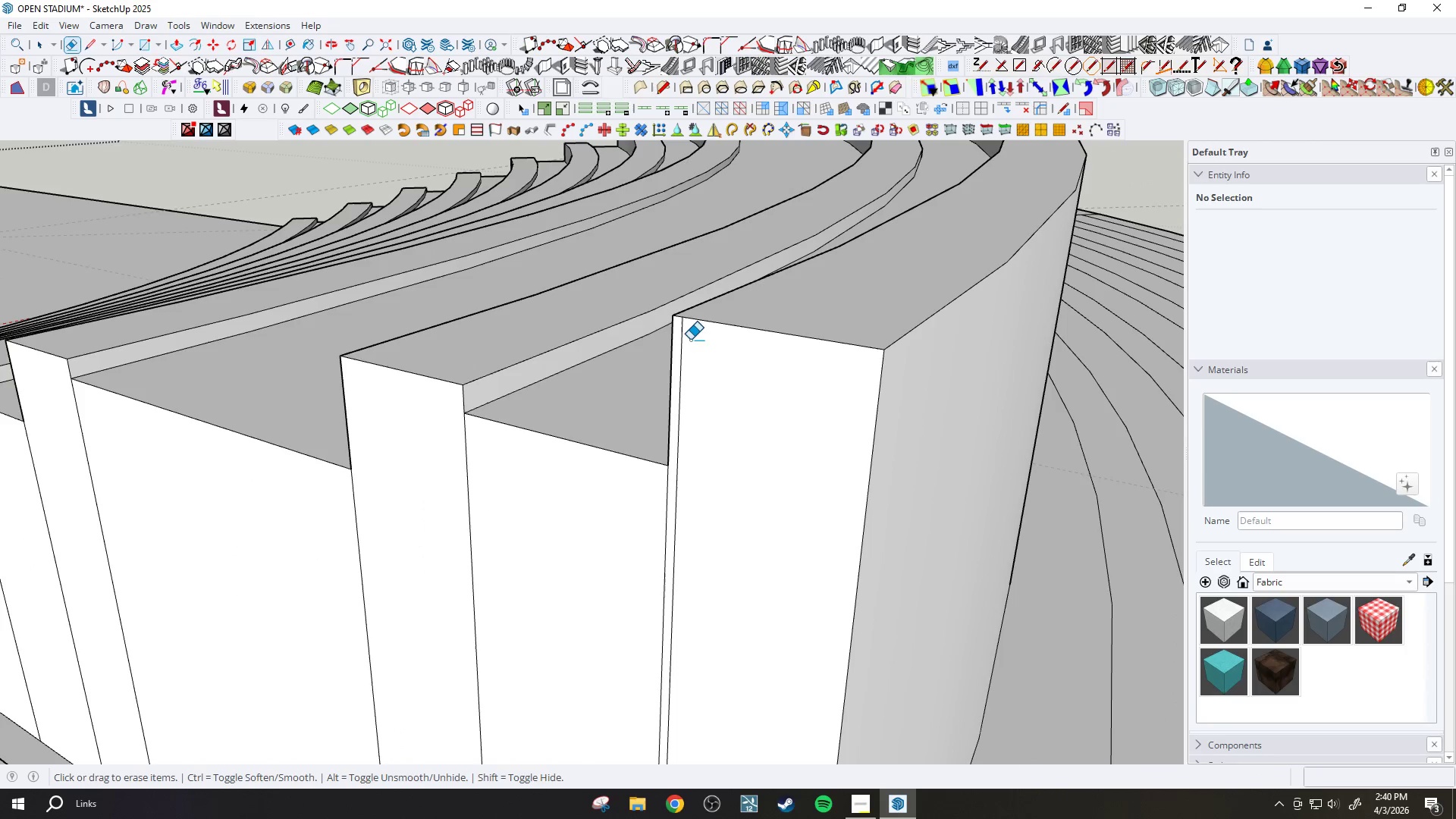 
key(H)
 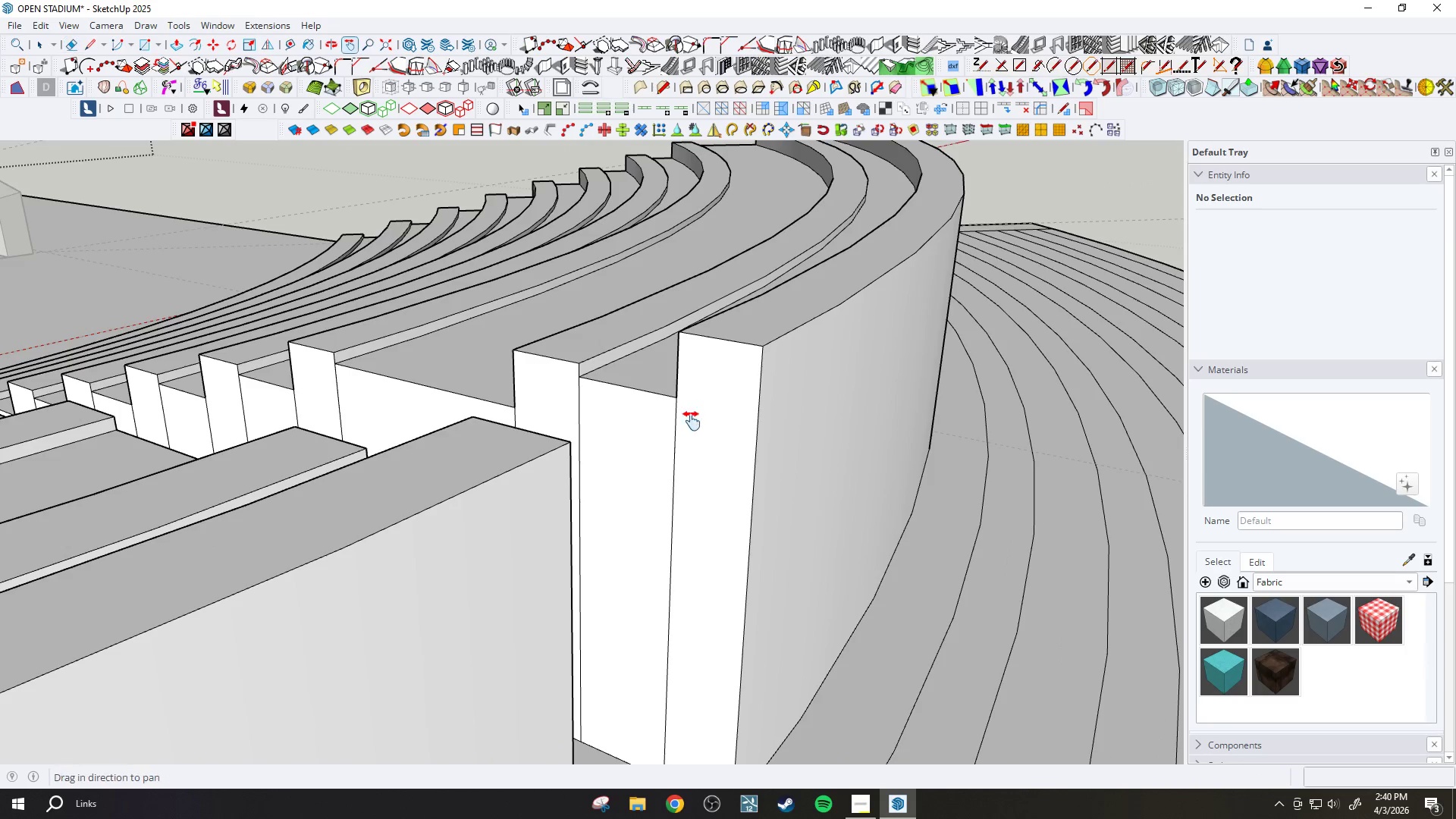 
scroll: coordinate [685, 347], scroll_direction: down, amount: 9.0
 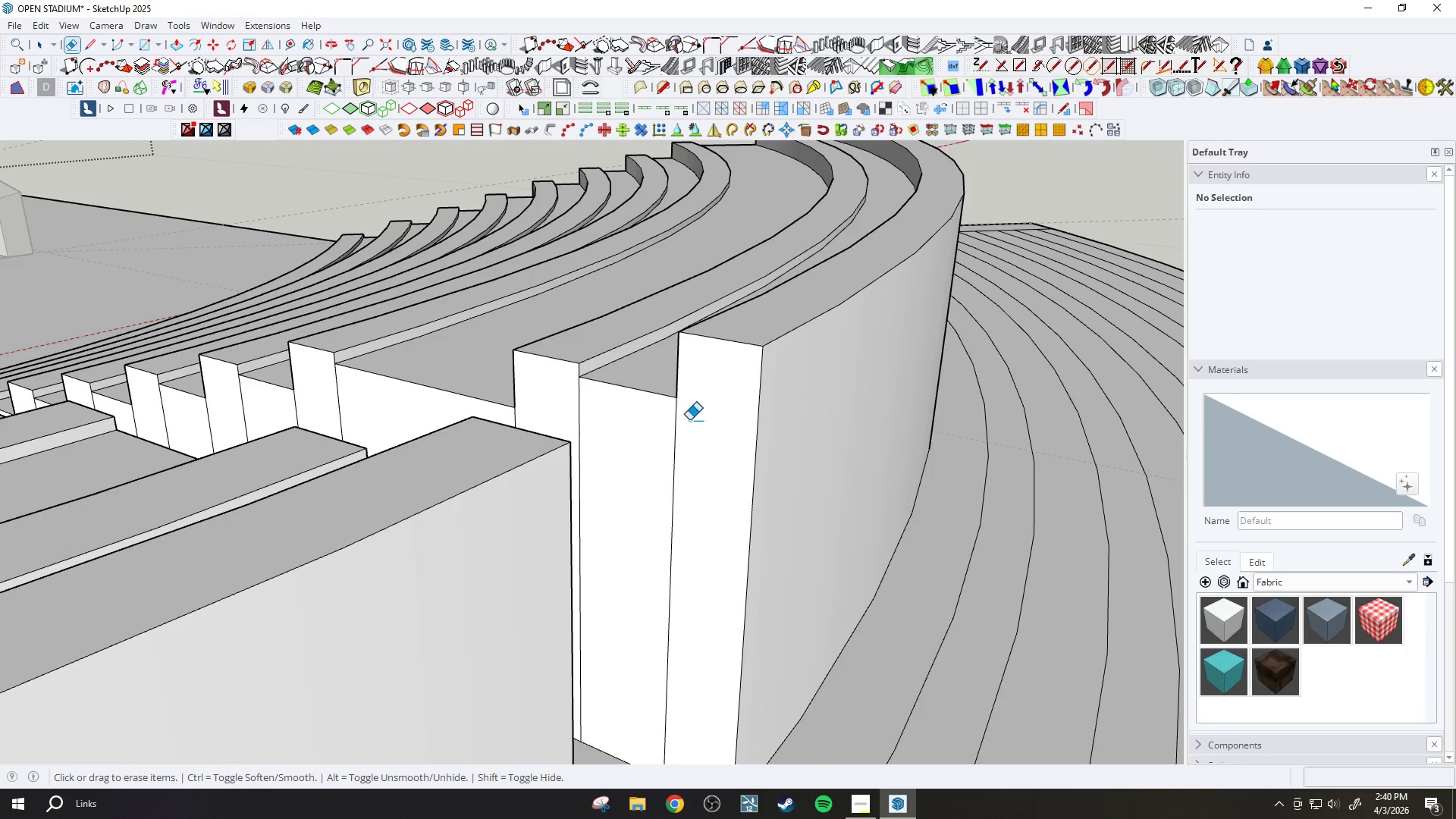 
left_click_drag(start_coordinate=[692, 421], to_coordinate=[792, 388])
 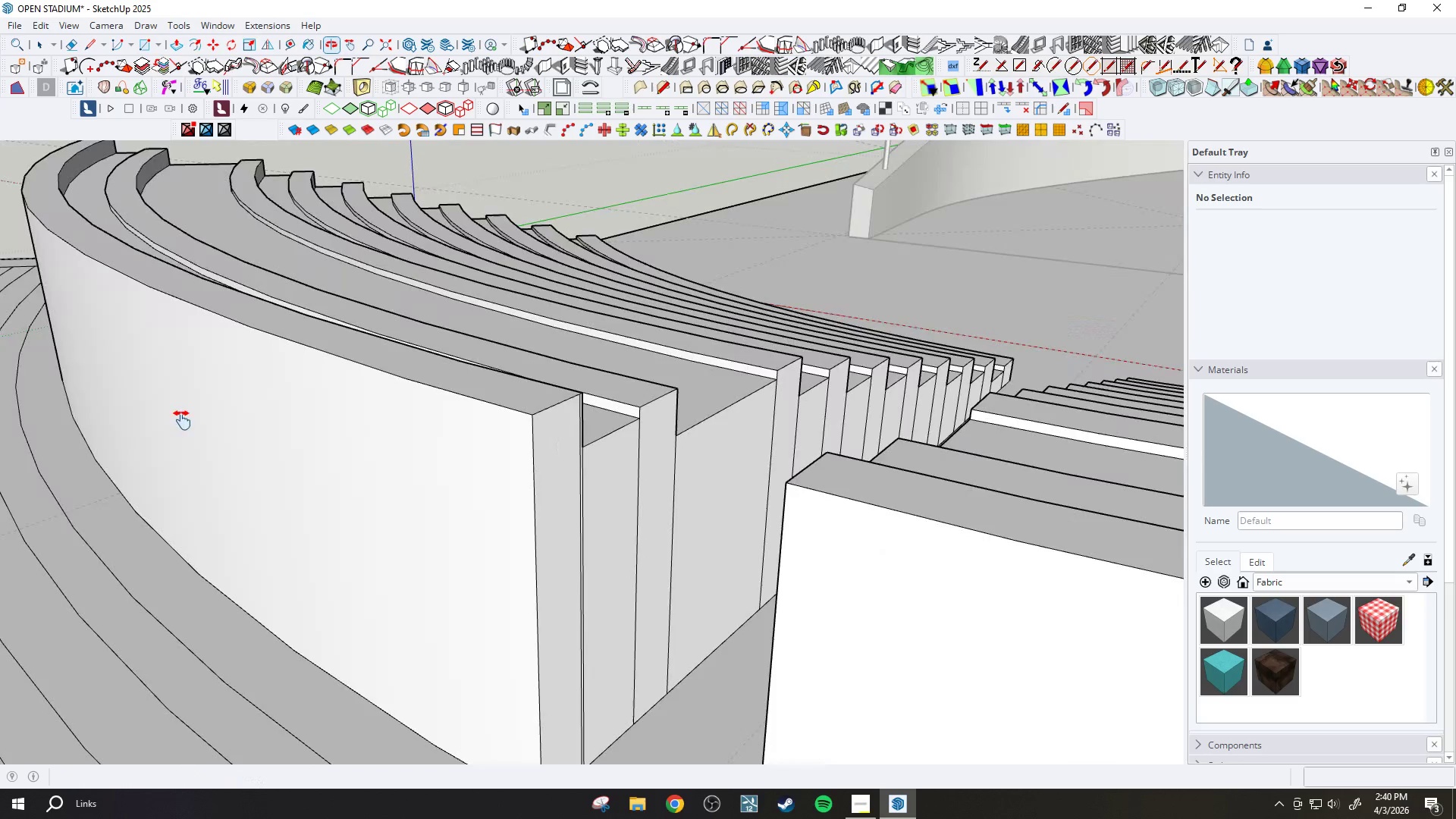 
scroll: coordinate [510, 376], scroll_direction: up, amount: 5.0
 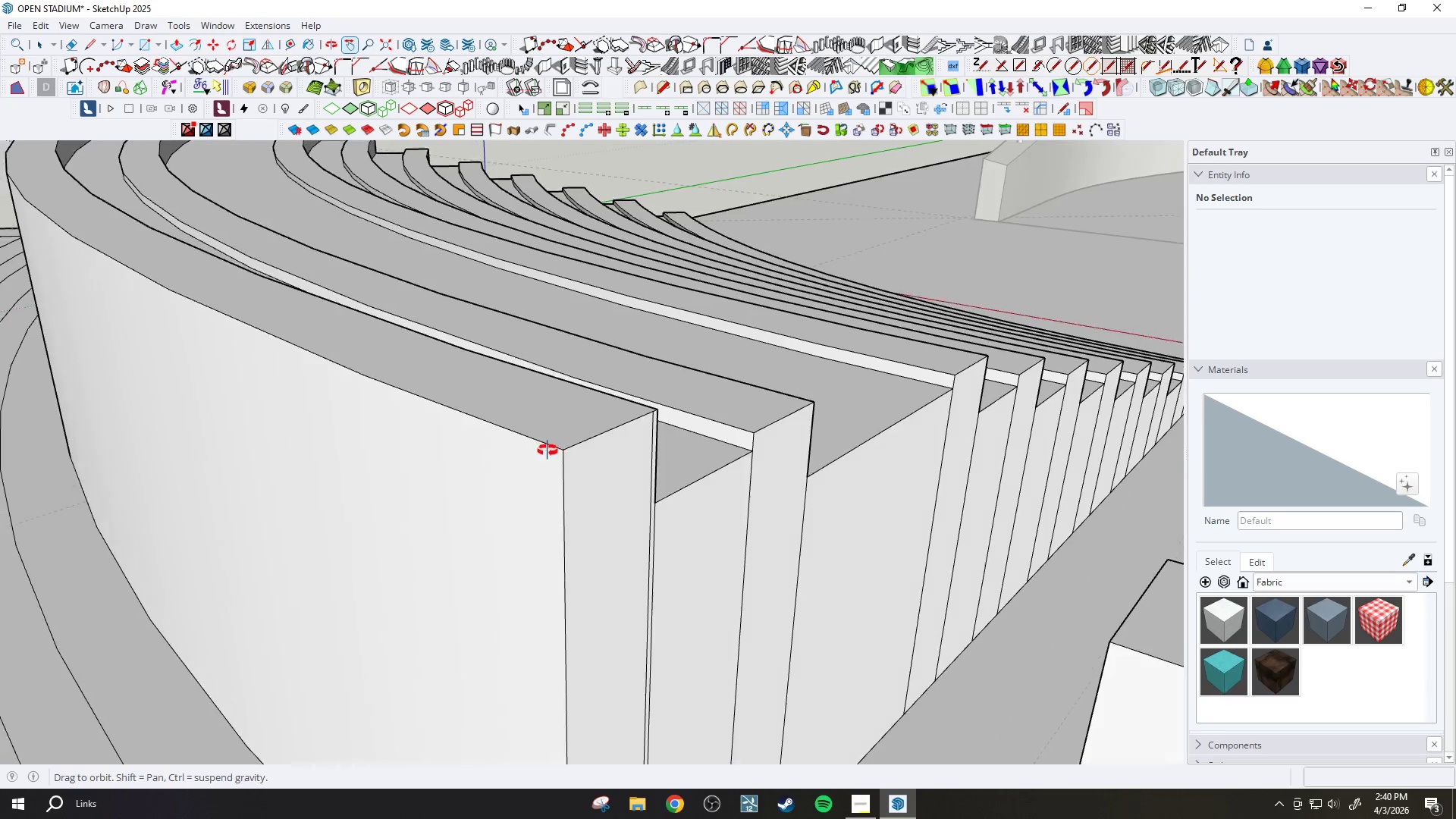 
key(E)
 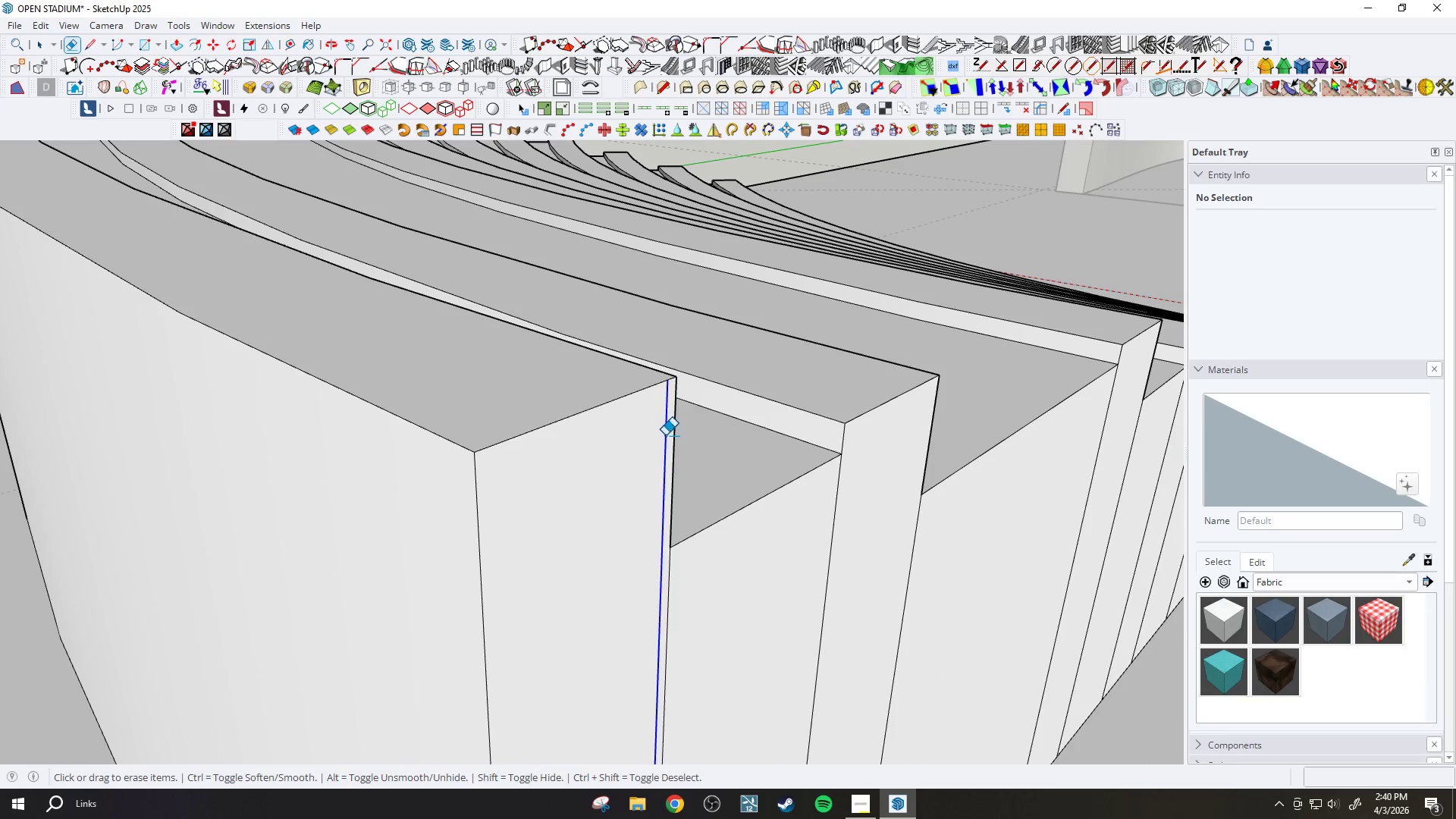 
scroll: coordinate [669, 443], scroll_direction: up, amount: 6.0
 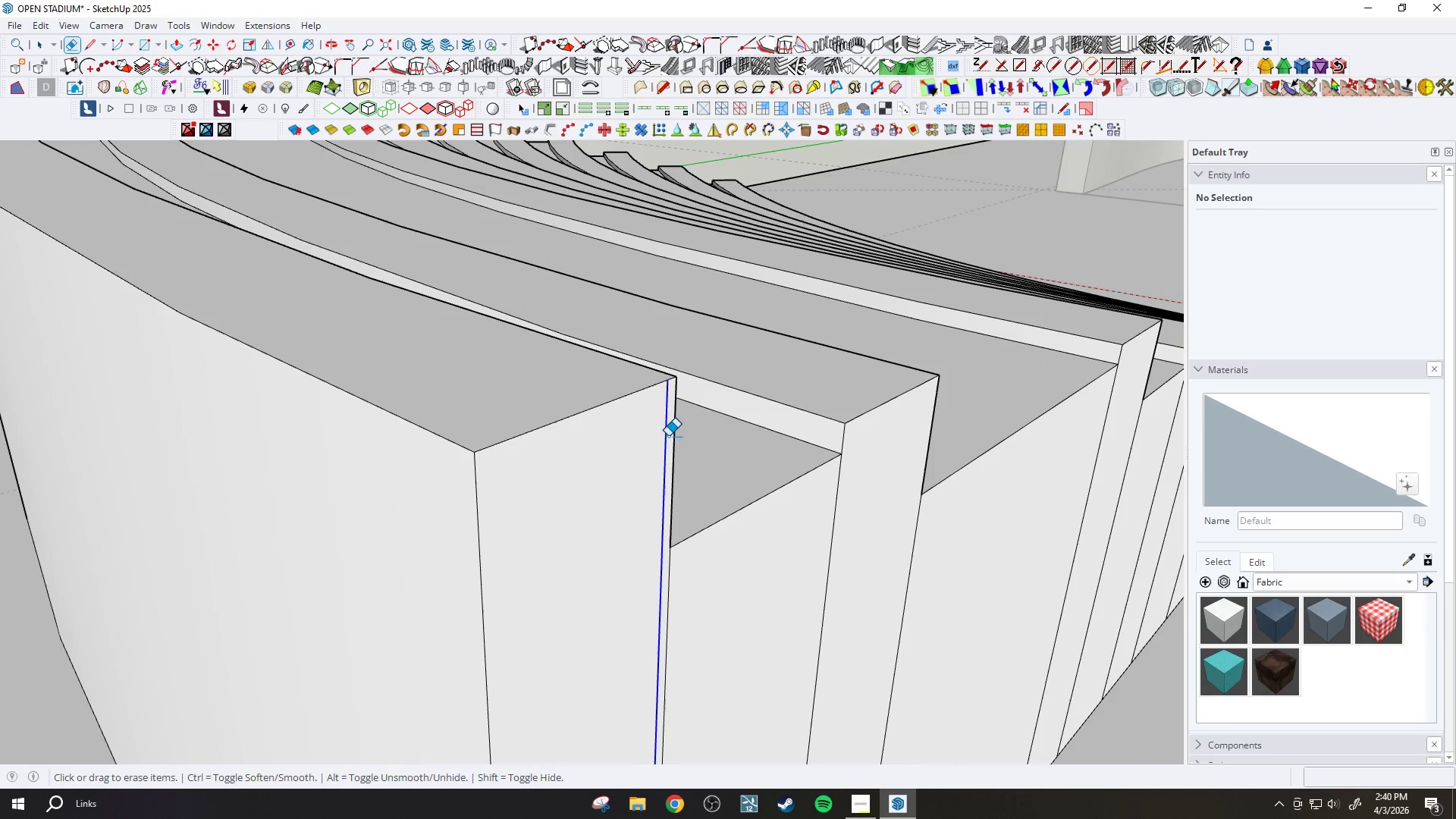 
key(H)
 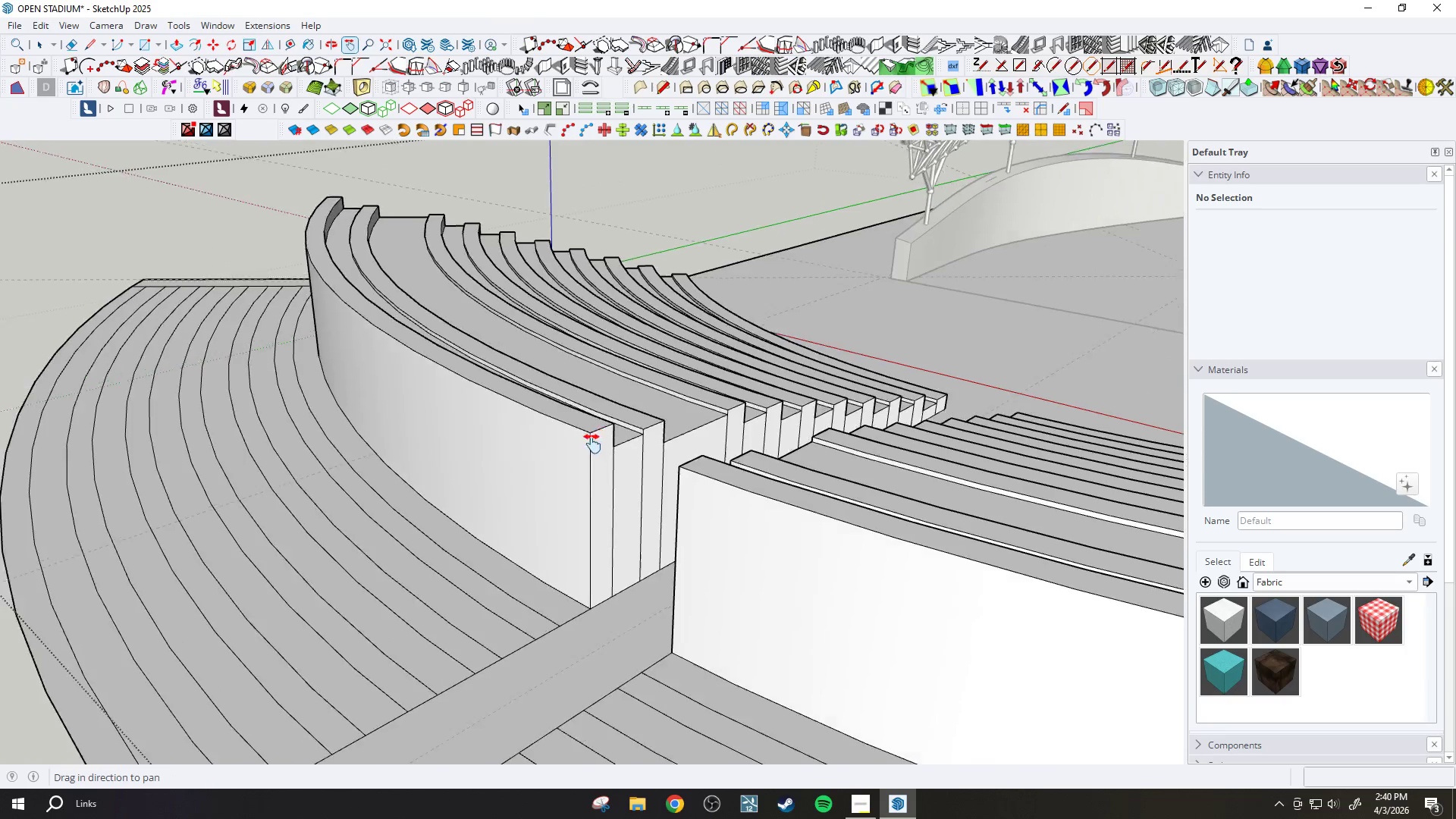 
left_click_drag(start_coordinate=[870, 604], to_coordinate=[463, 500])
 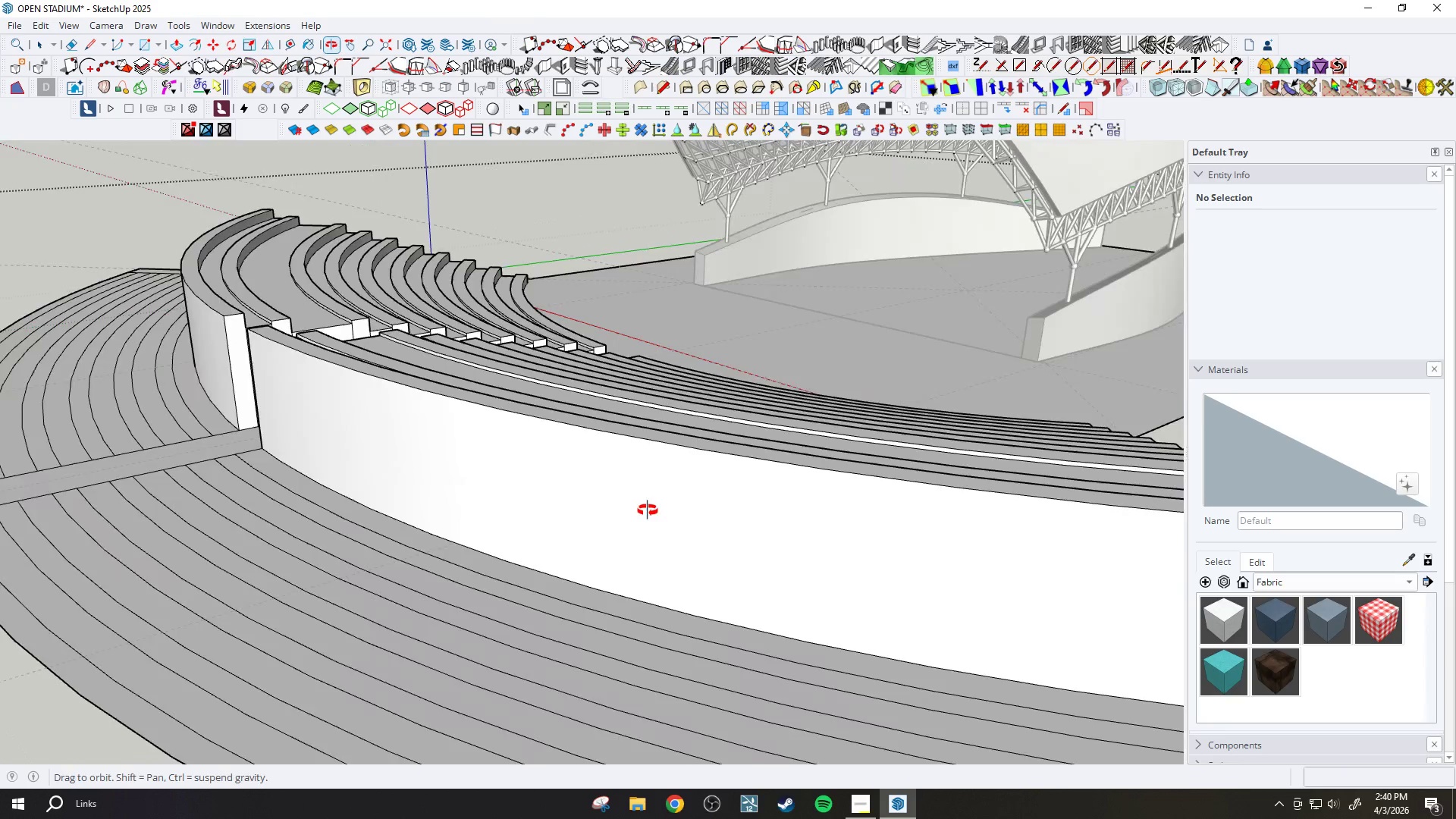 
scroll: coordinate [592, 444], scroll_direction: down, amount: 29.0
 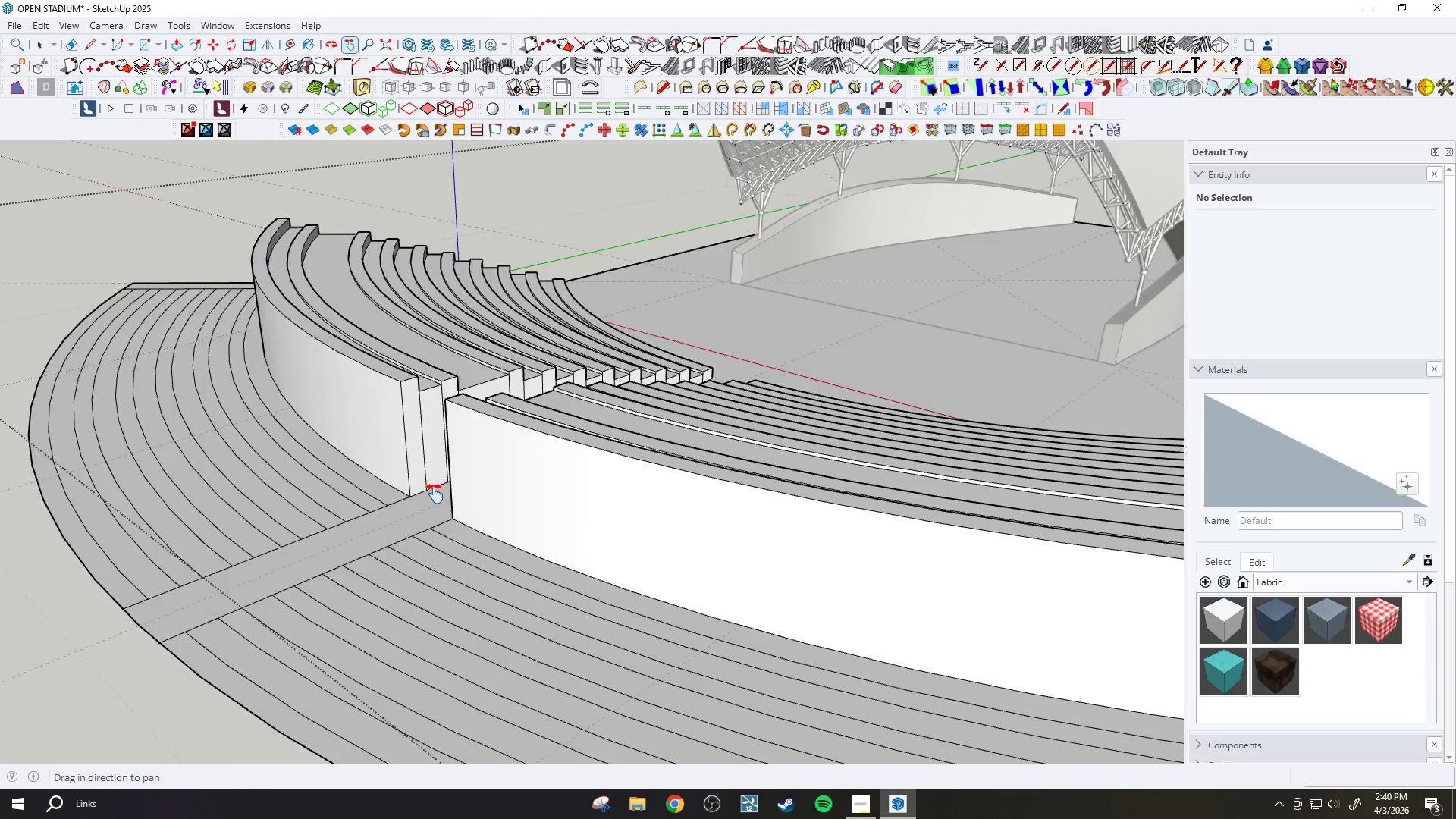 
left_click_drag(start_coordinate=[803, 553], to_coordinate=[632, 538])
 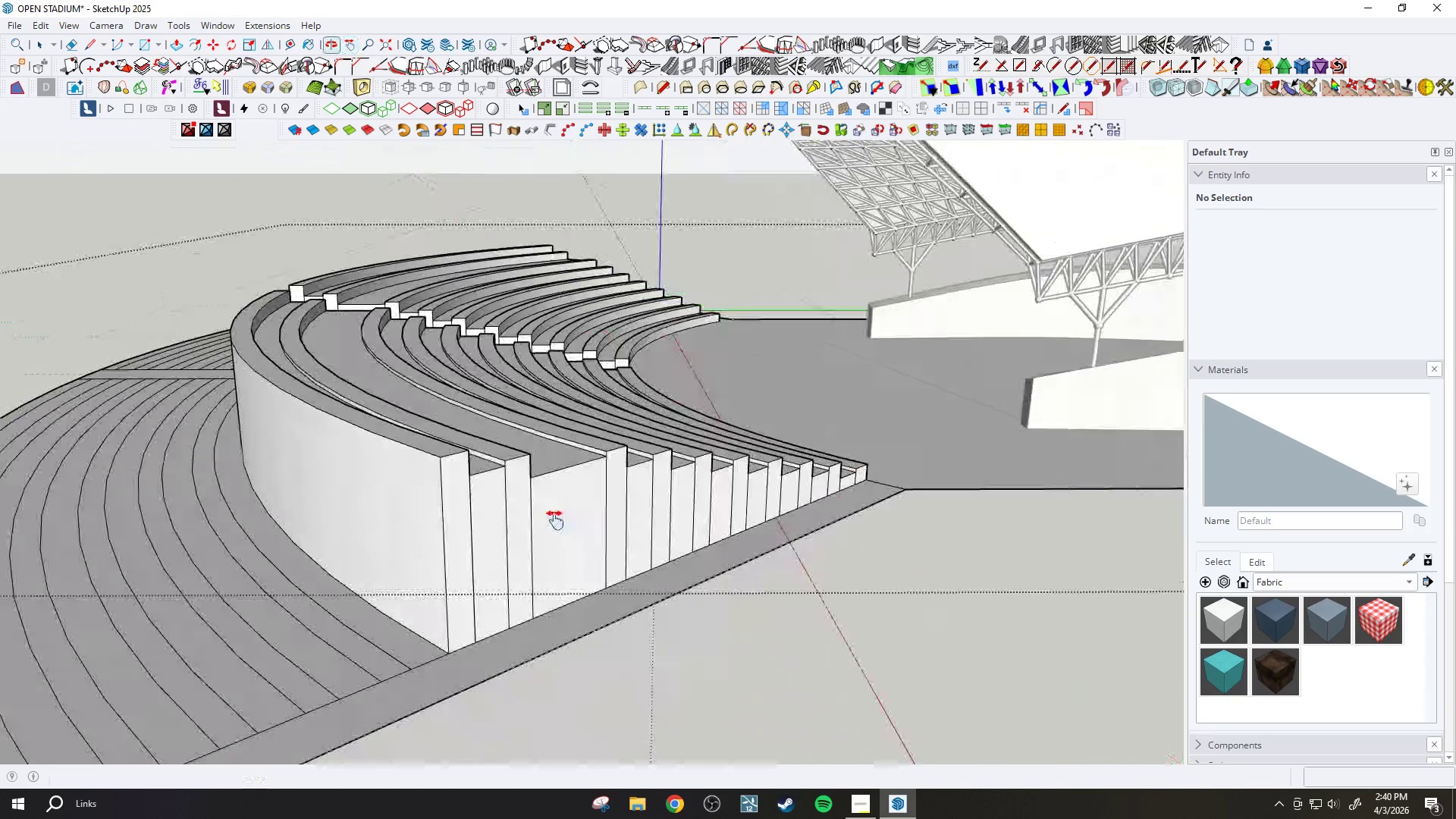 
scroll: coordinate [590, 497], scroll_direction: down, amount: 2.0
 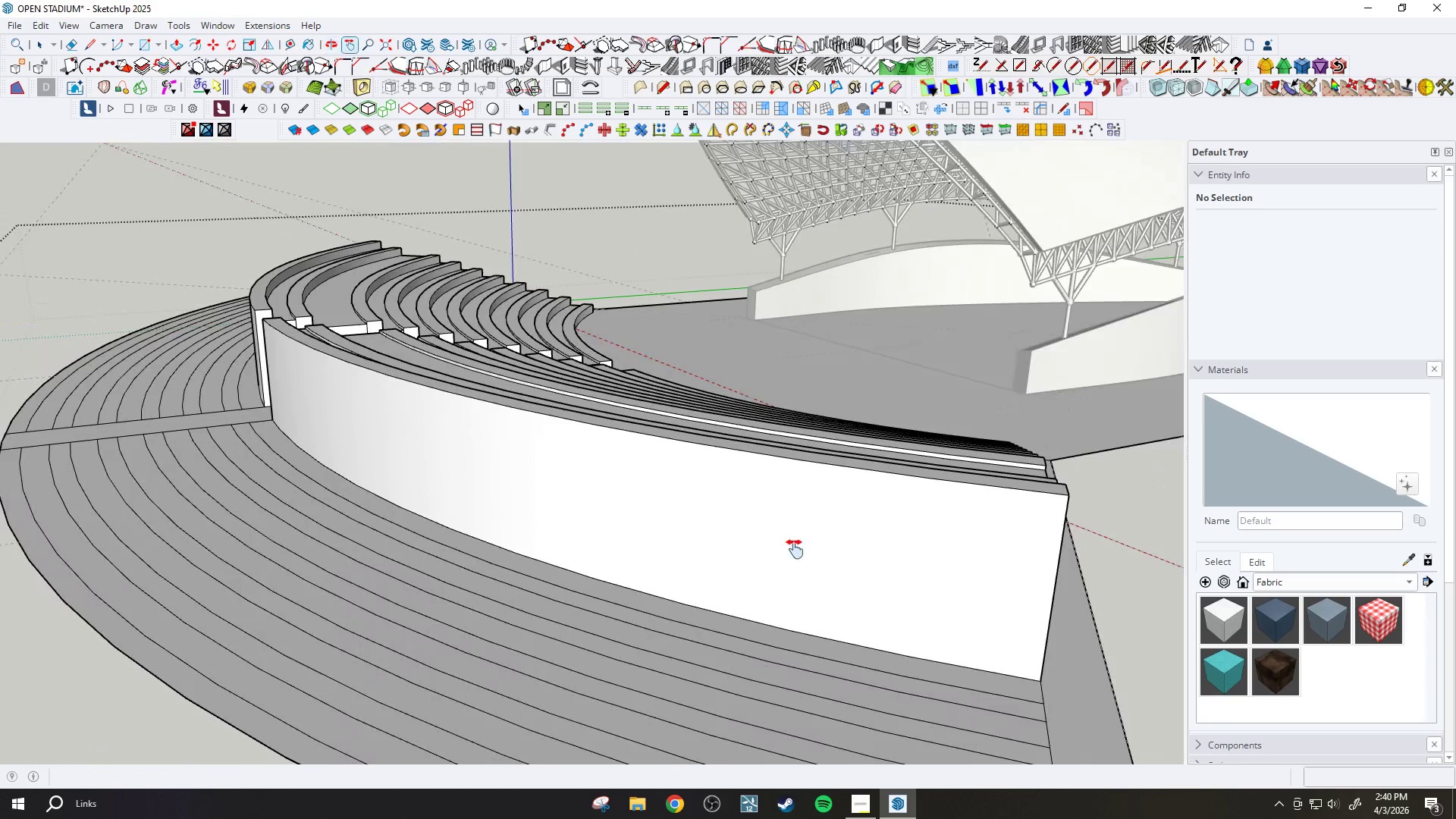 
scroll: coordinate [321, 456], scroll_direction: up, amount: 20.0
 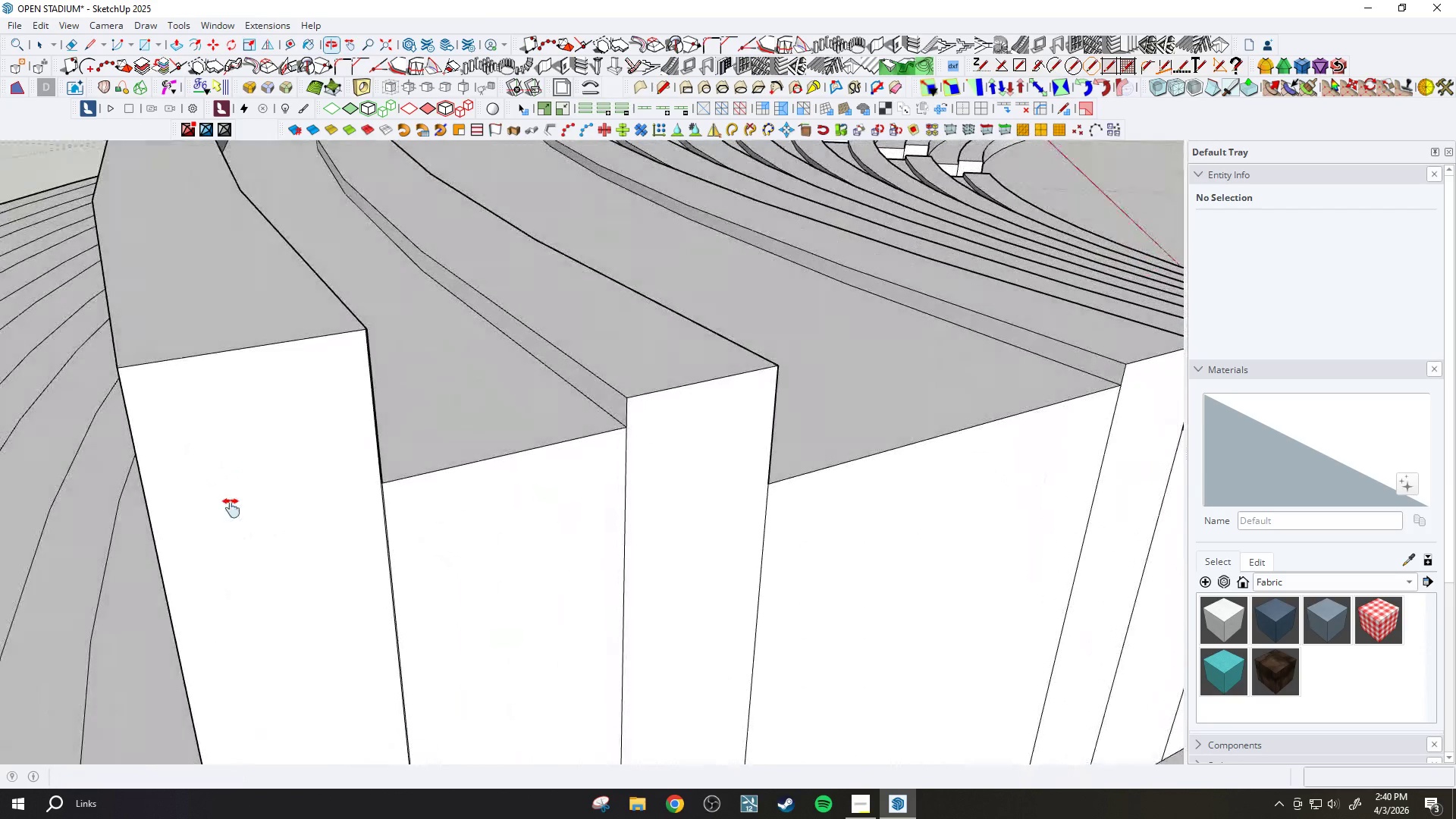 
key(E)
 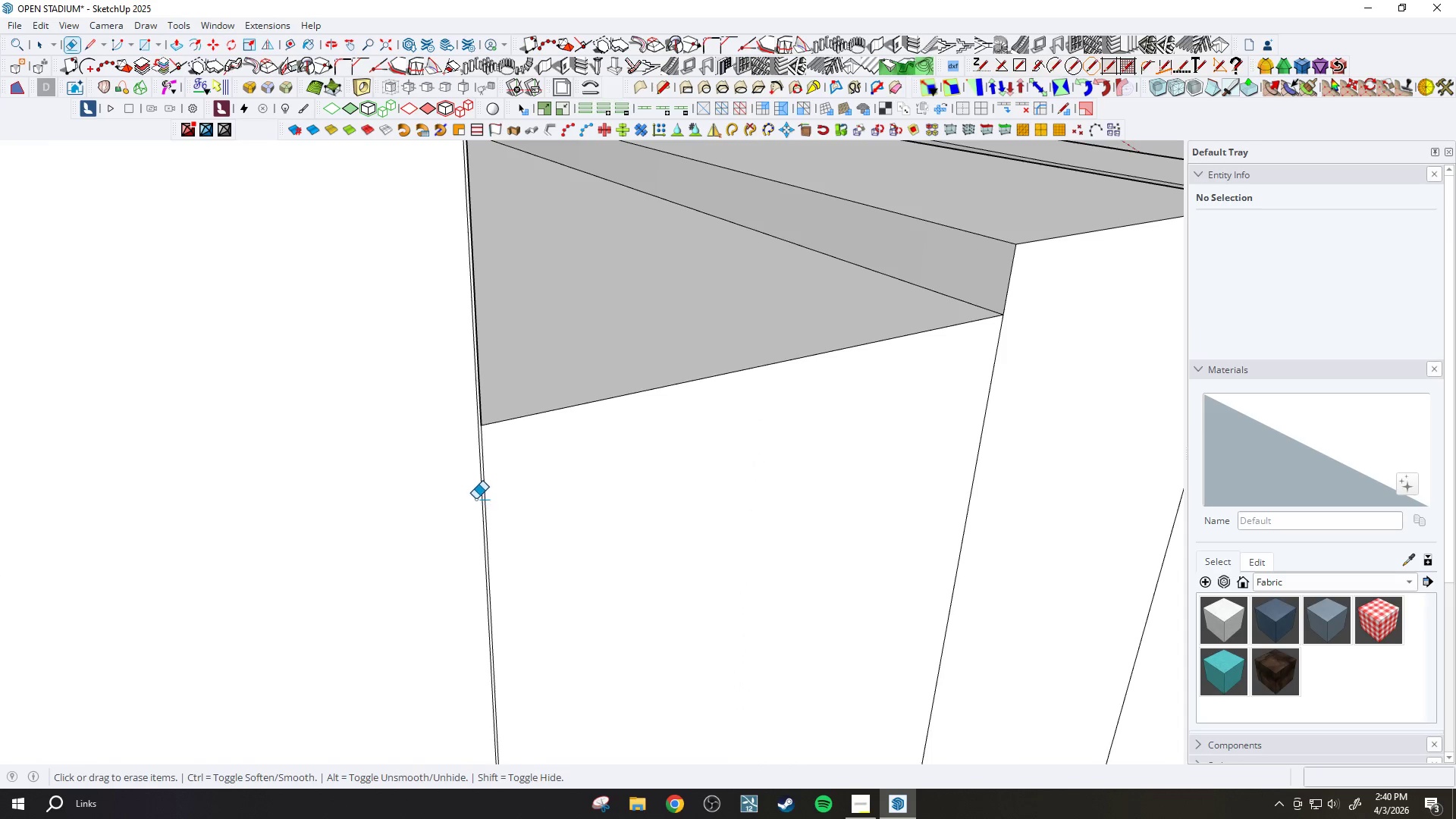 
left_click_drag(start_coordinate=[476, 499], to_coordinate=[482, 495])
 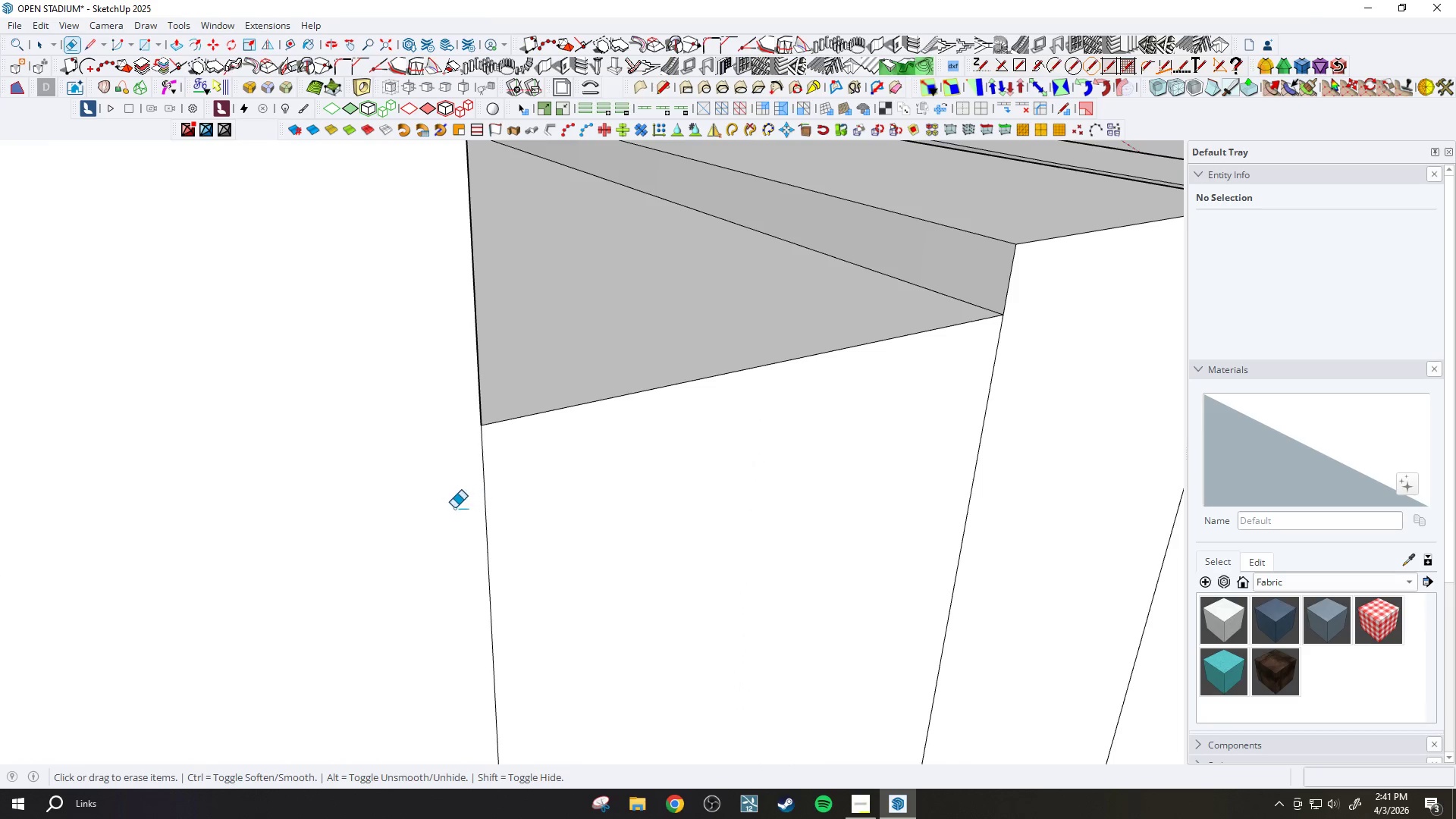 
scroll: coordinate [444, 538], scroll_direction: up, amount: 14.0
 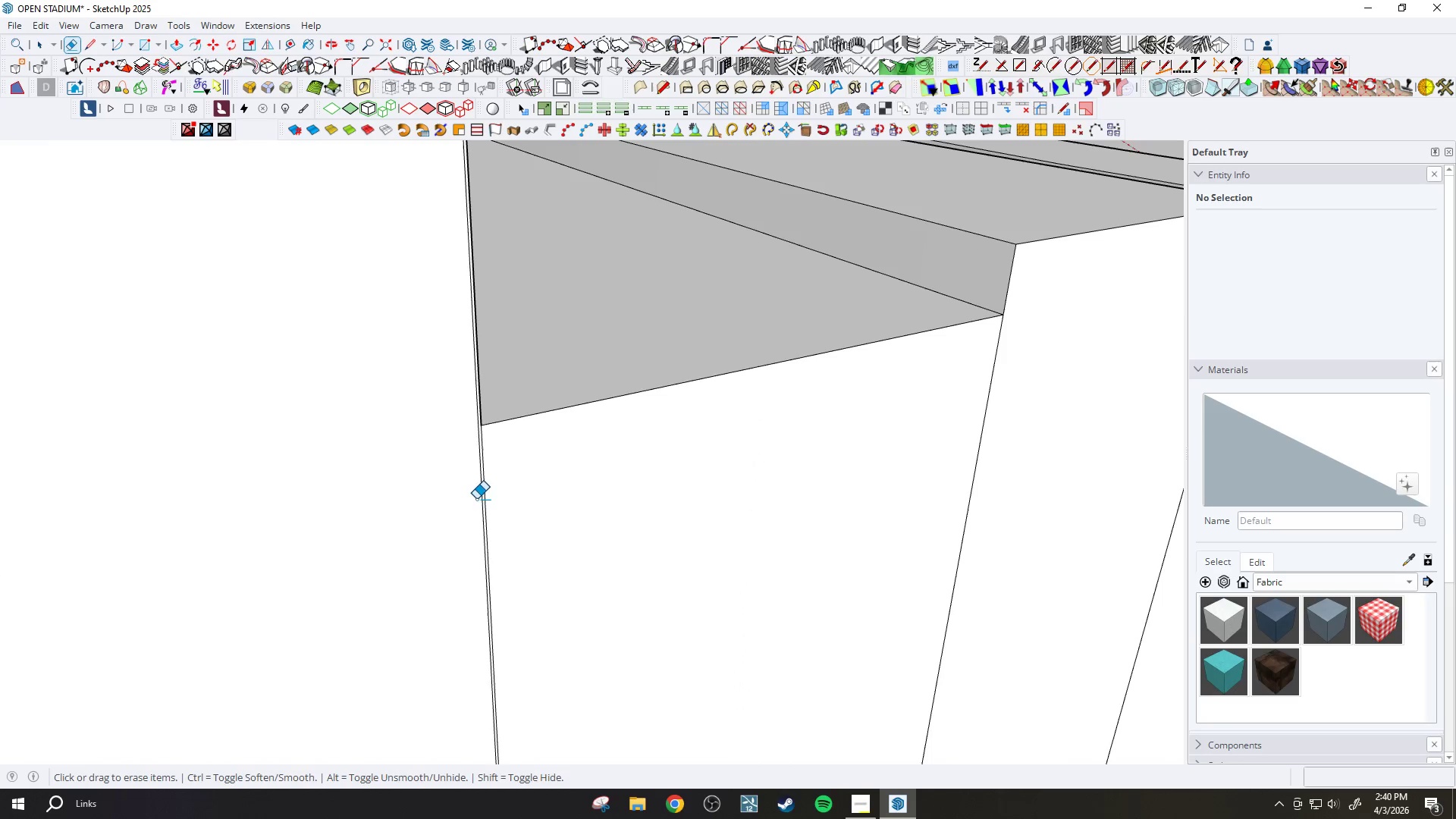 
key(H)
 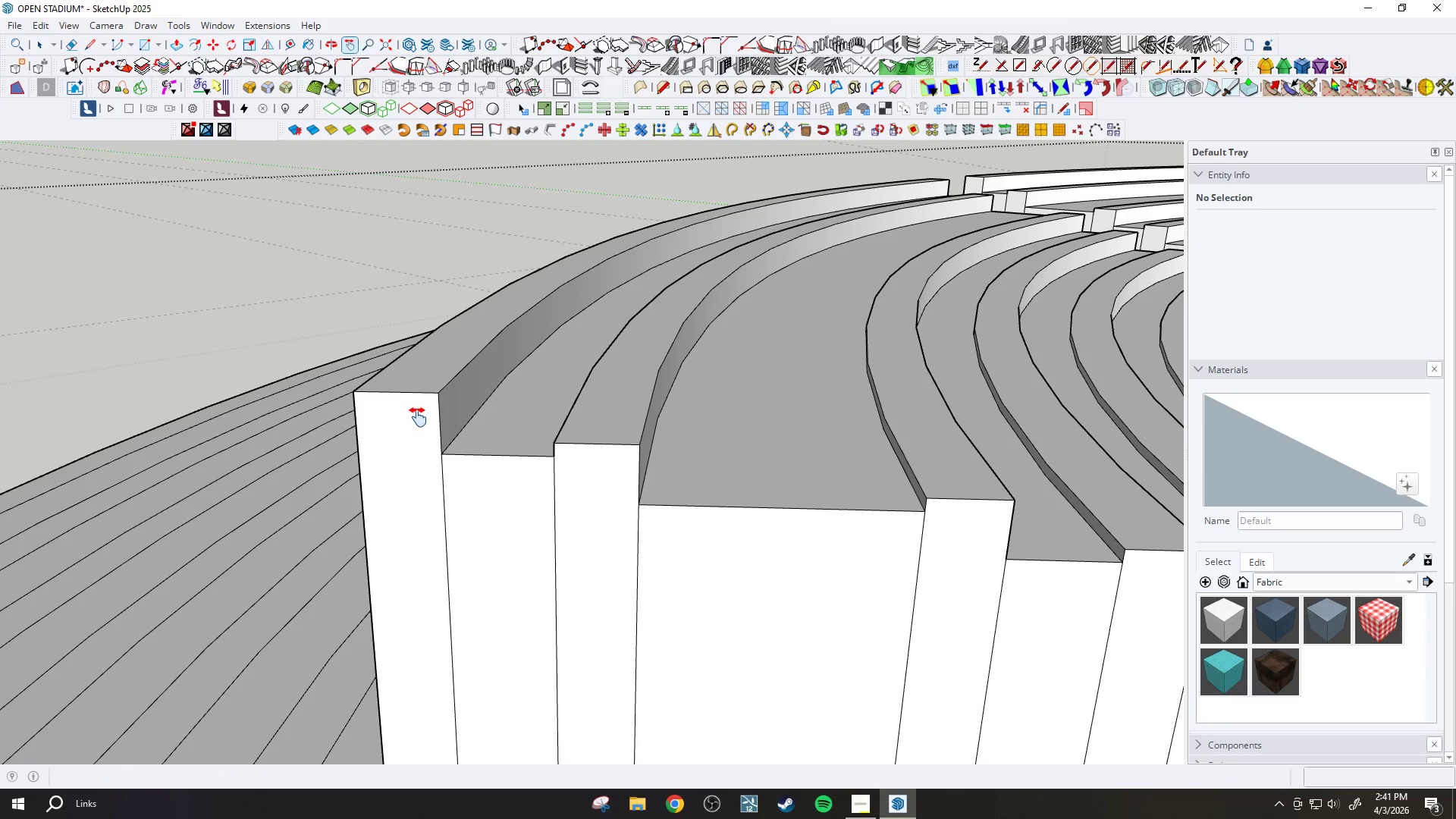 
scroll: coordinate [445, 504], scroll_direction: down, amount: 23.0
 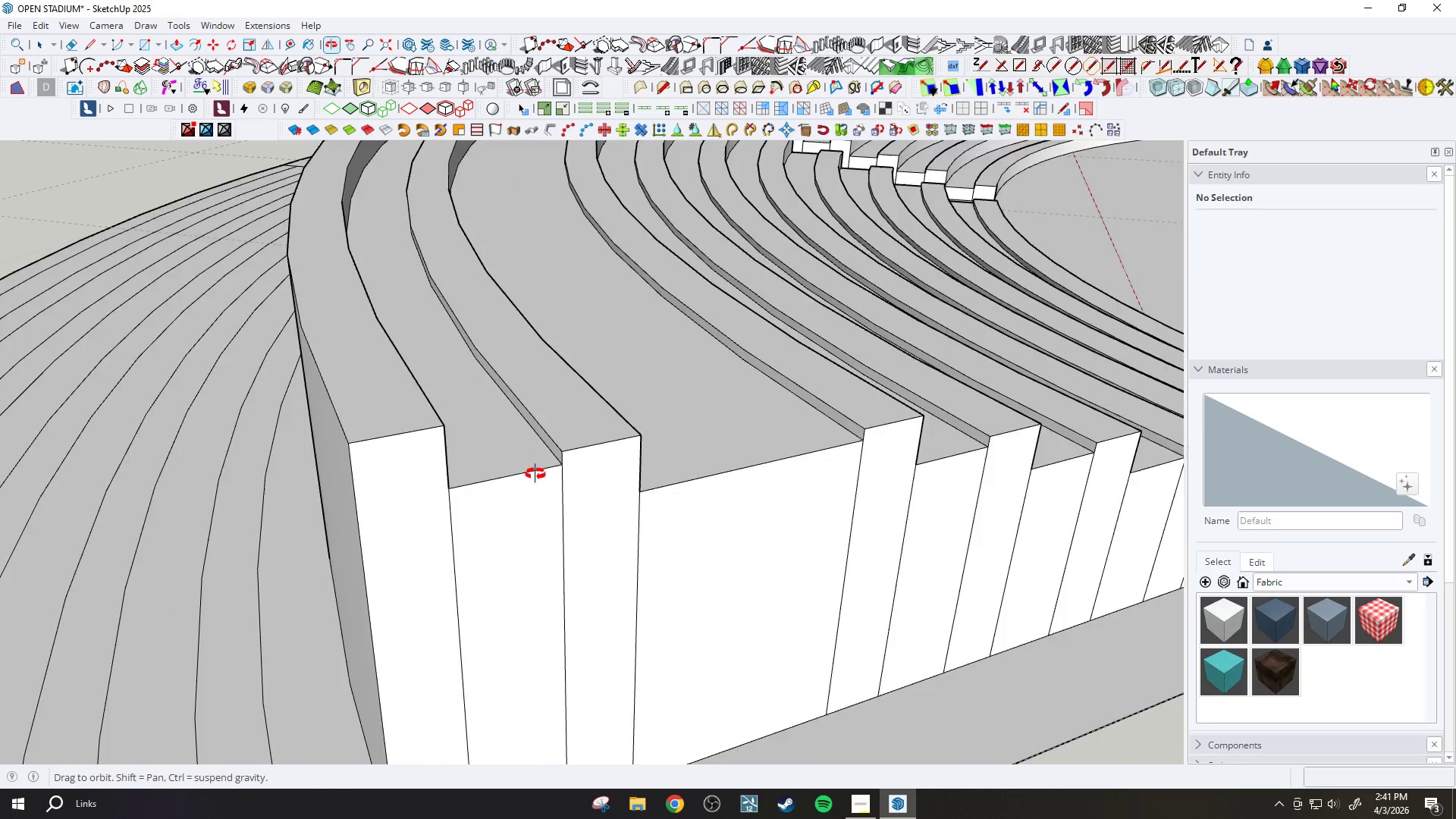 
wait(8.09)
 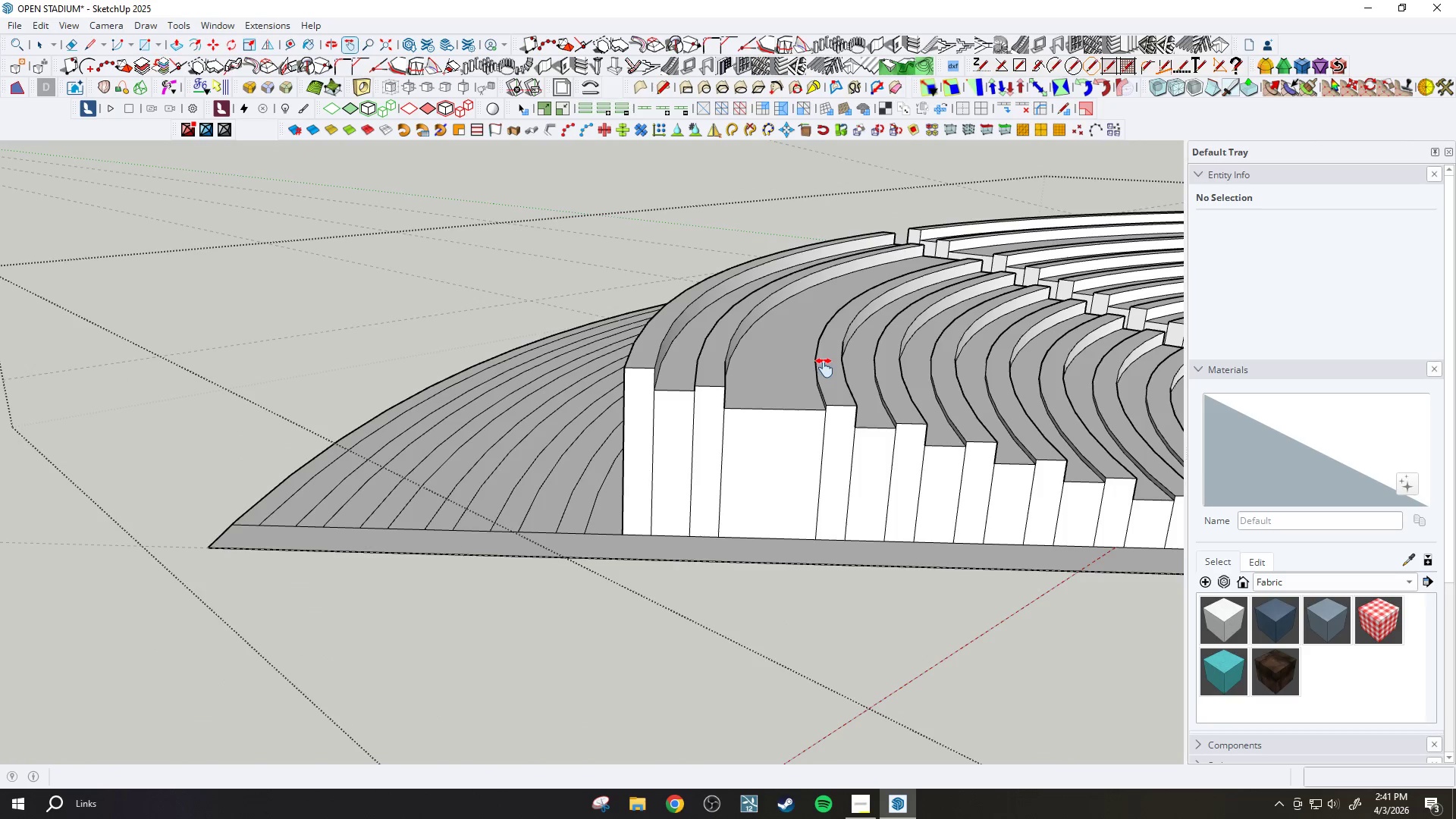 
left_click_drag(start_coordinate=[821, 369], to_coordinate=[444, 474])
 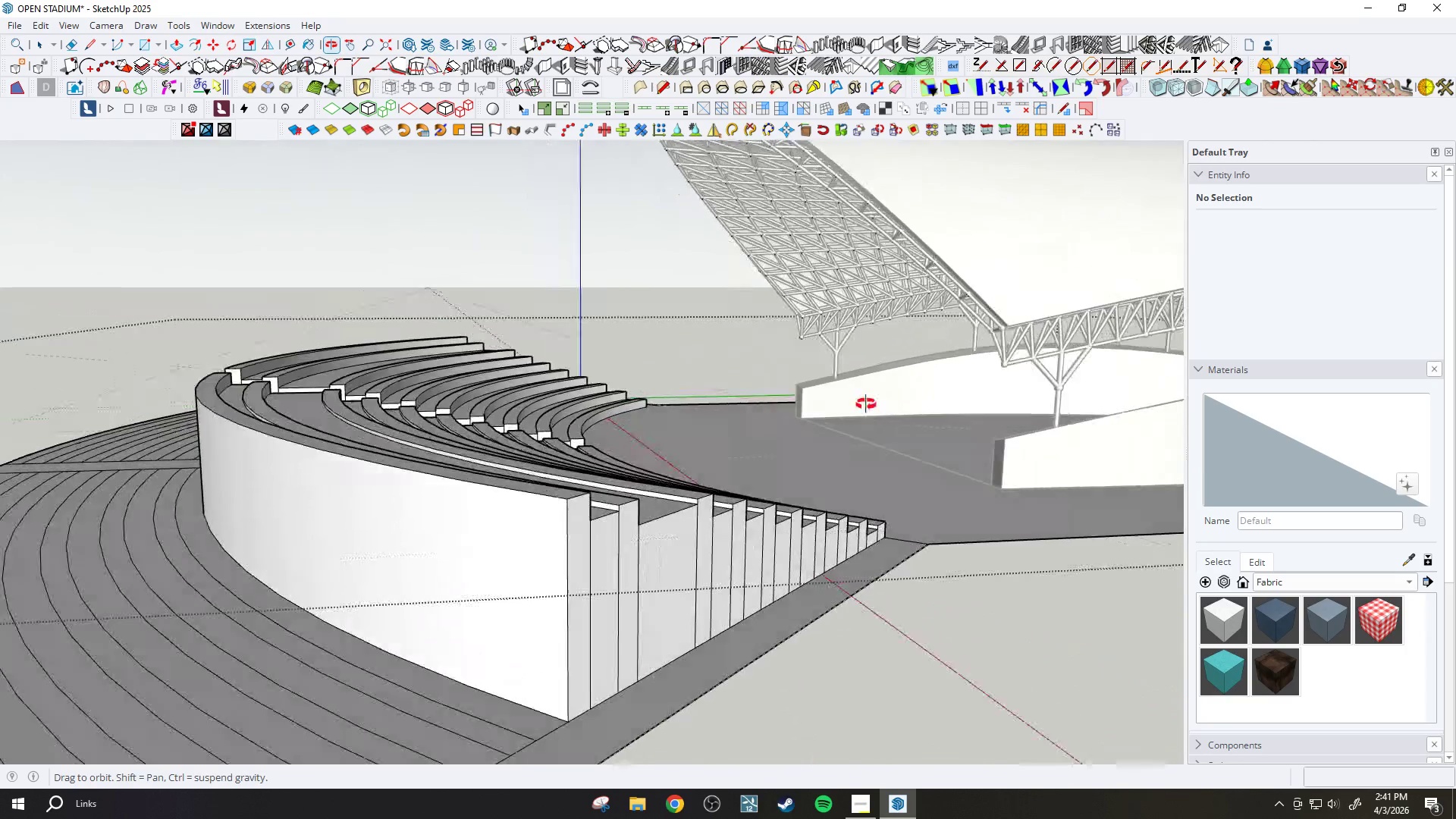 
scroll: coordinate [772, 355], scroll_direction: down, amount: 10.0
 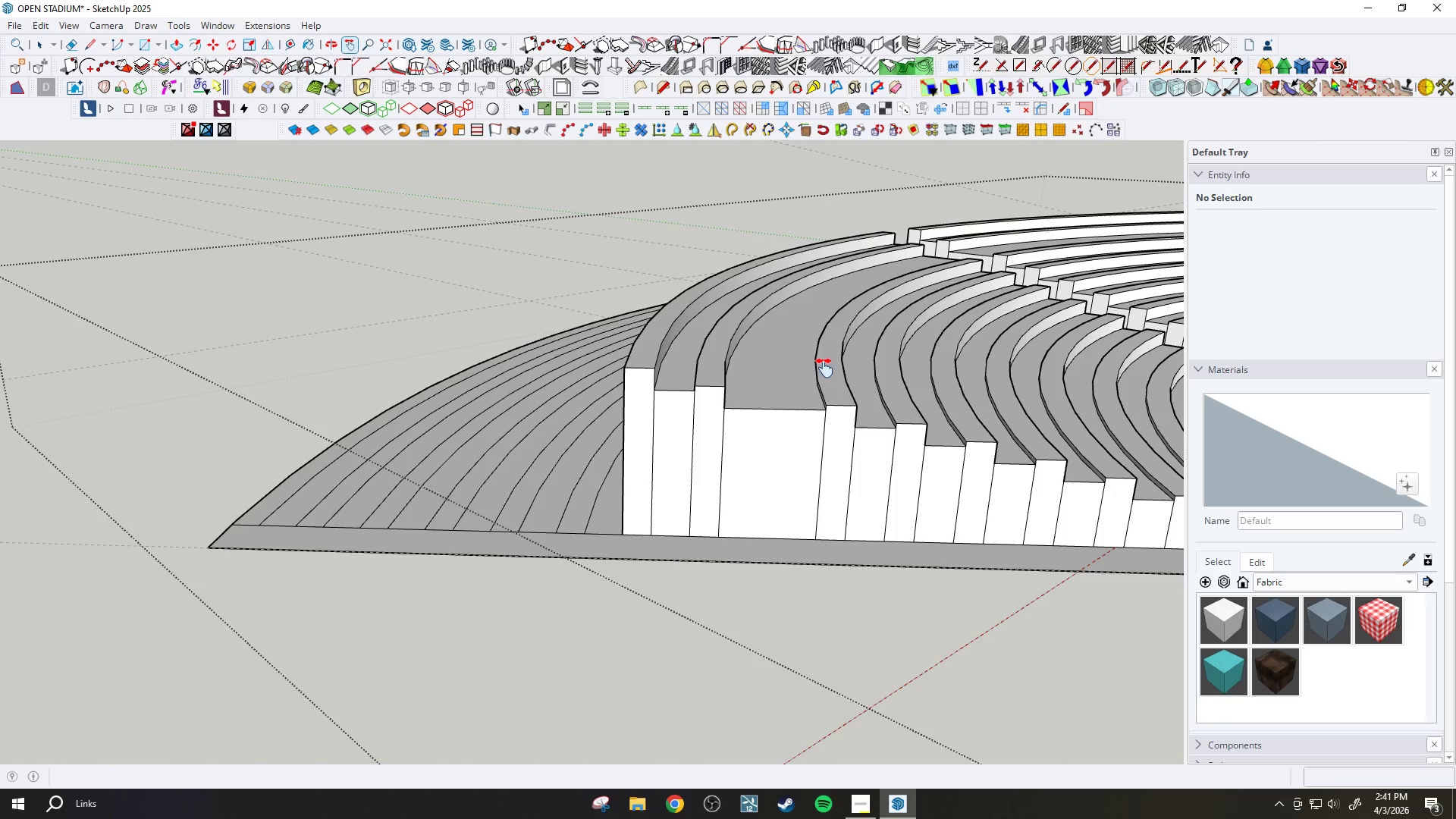 
scroll: coordinate [814, 365], scroll_direction: up, amount: 8.0
 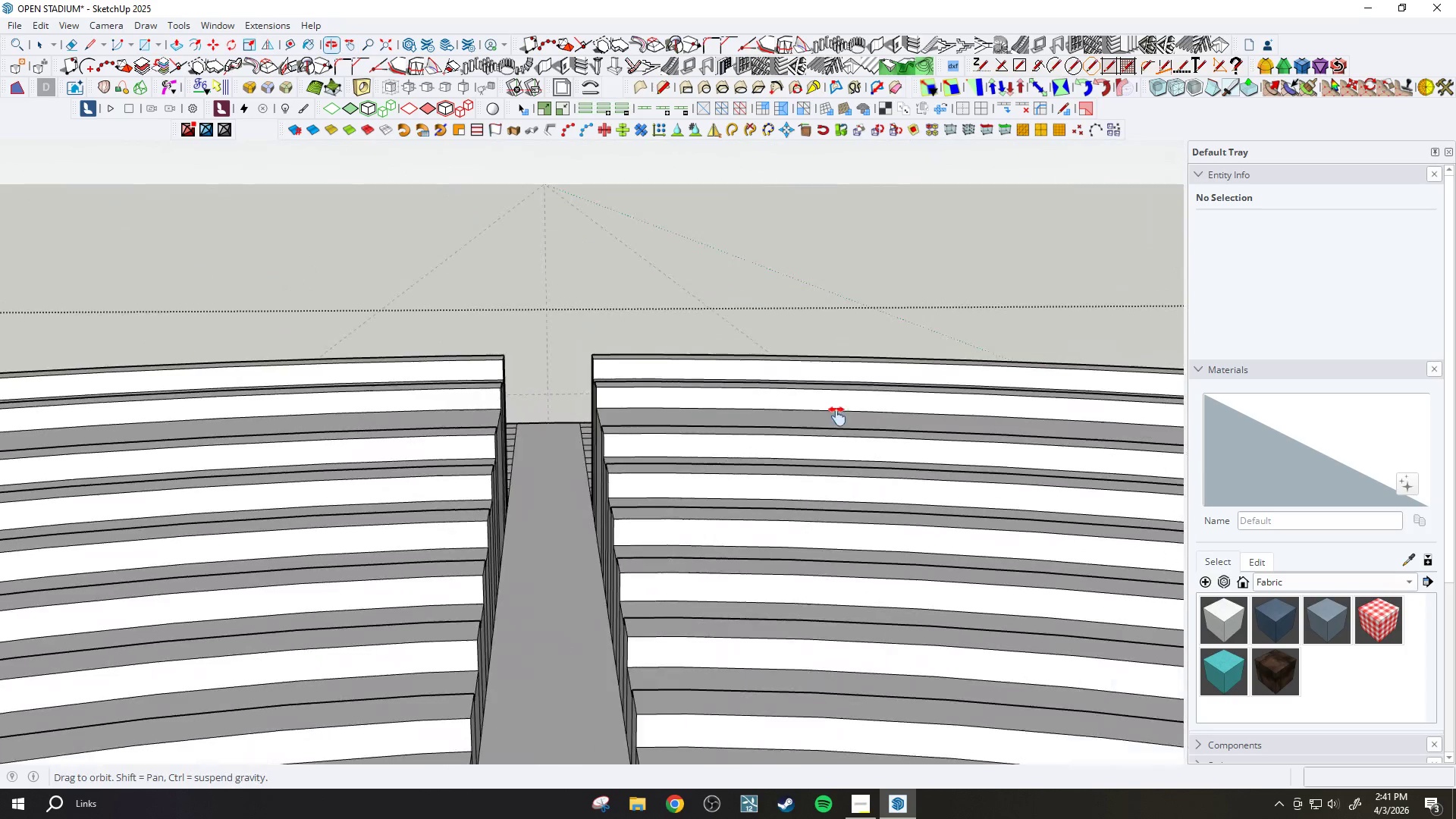 
left_click_drag(start_coordinate=[846, 421], to_coordinate=[421, 417])
 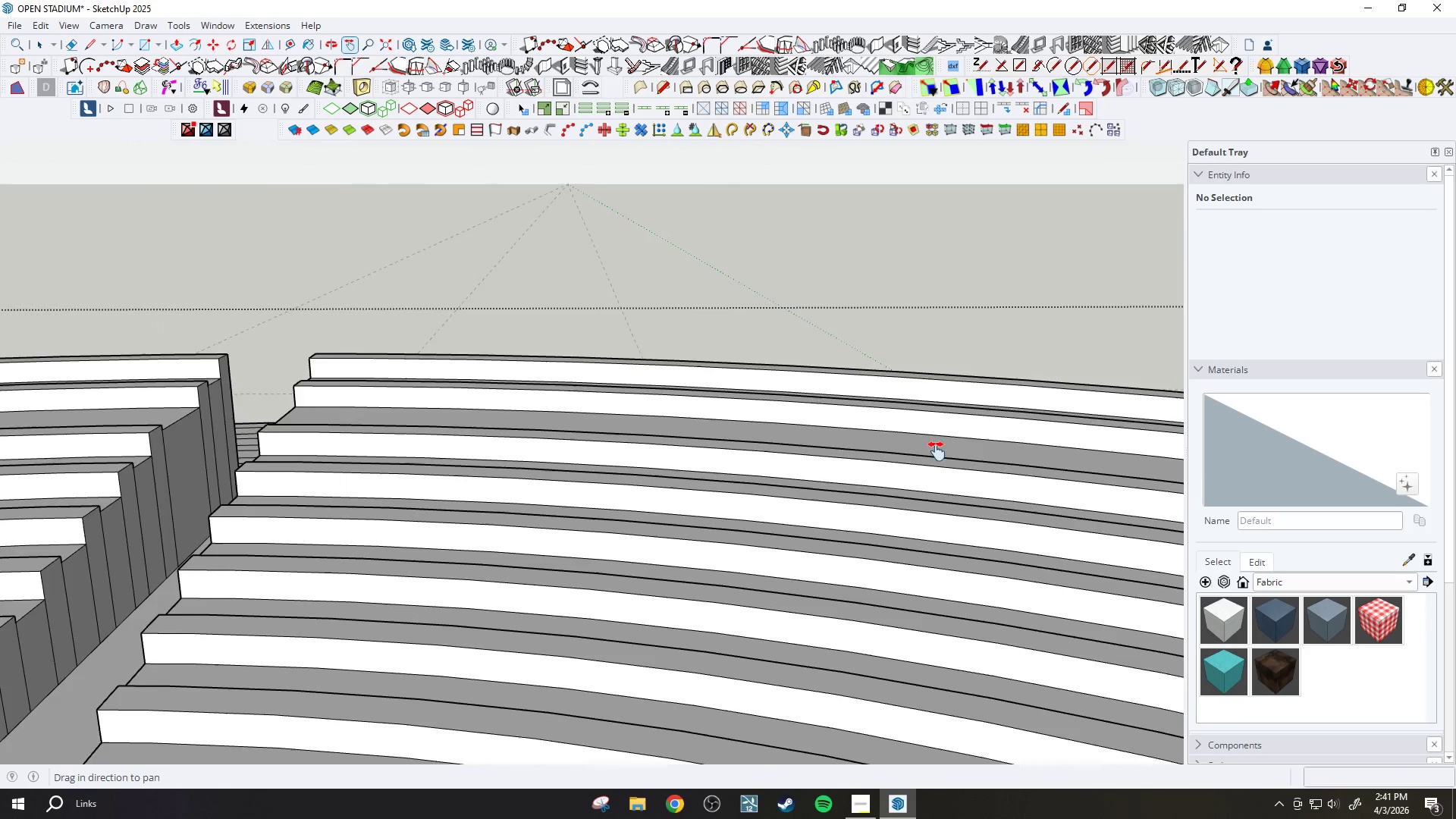 
scroll: coordinate [967, 457], scroll_direction: up, amount: 3.0
 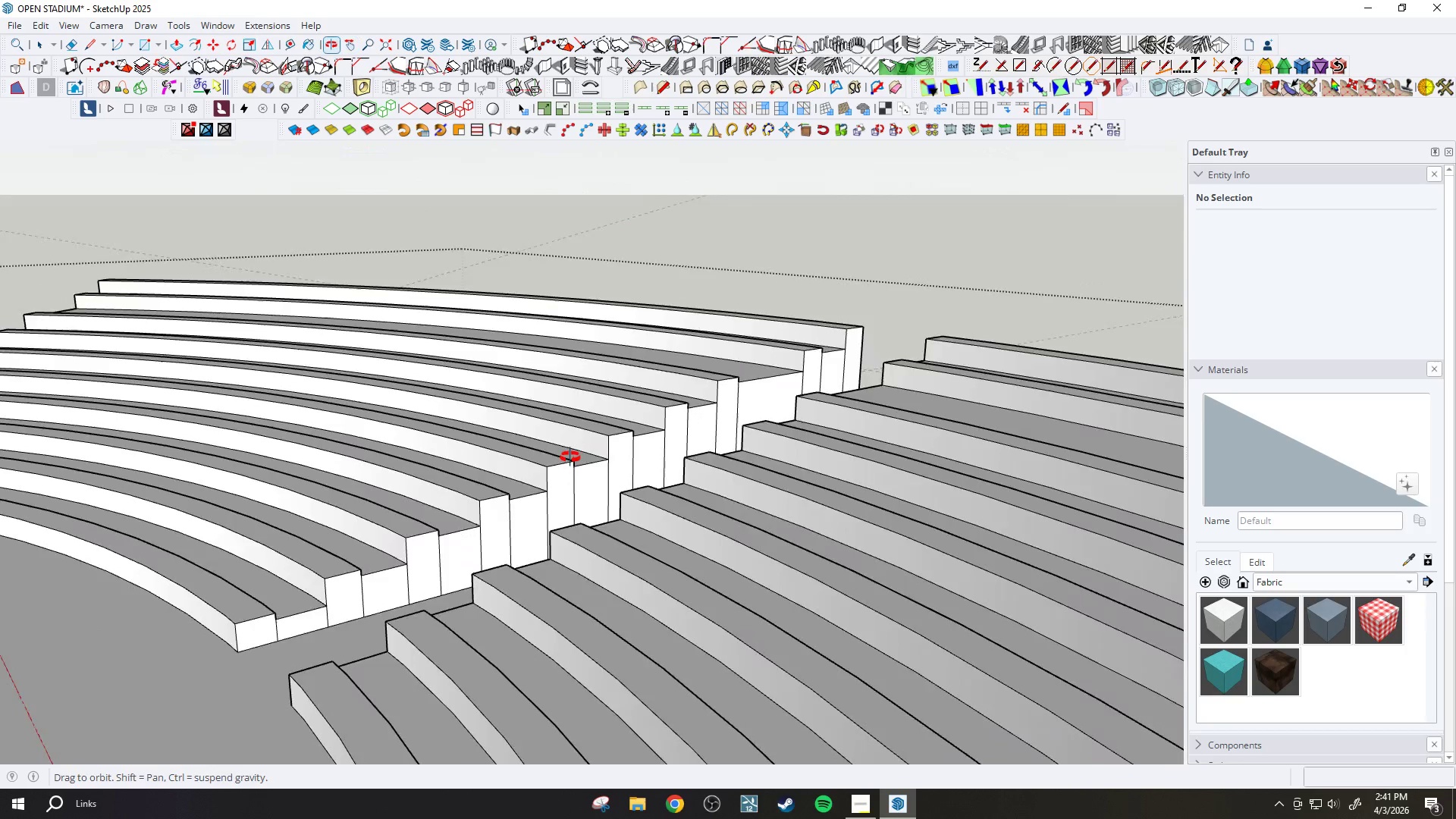 
left_click_drag(start_coordinate=[910, 541], to_coordinate=[603, 447])
 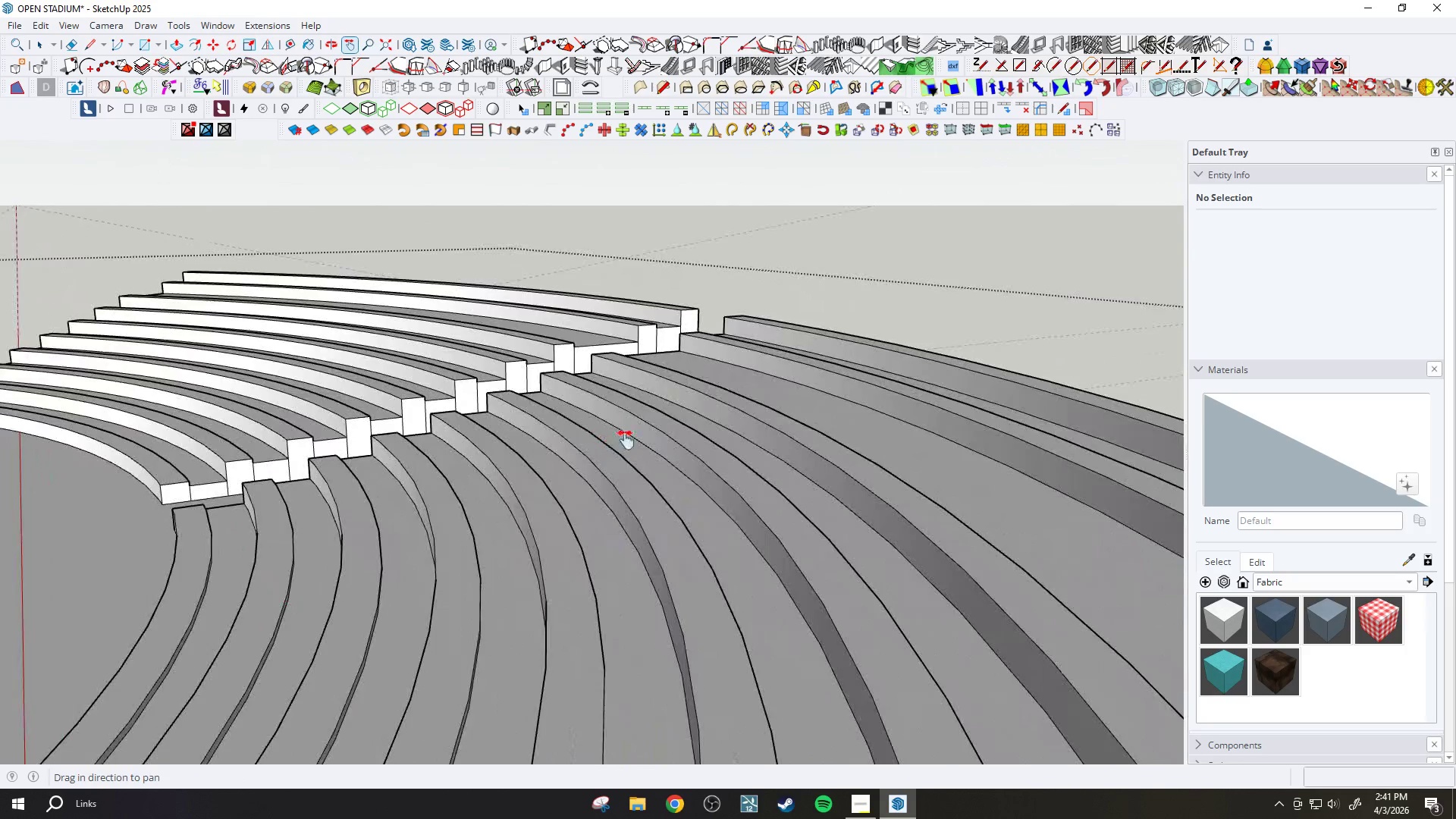 
scroll: coordinate [524, 450], scroll_direction: down, amount: 3.0
 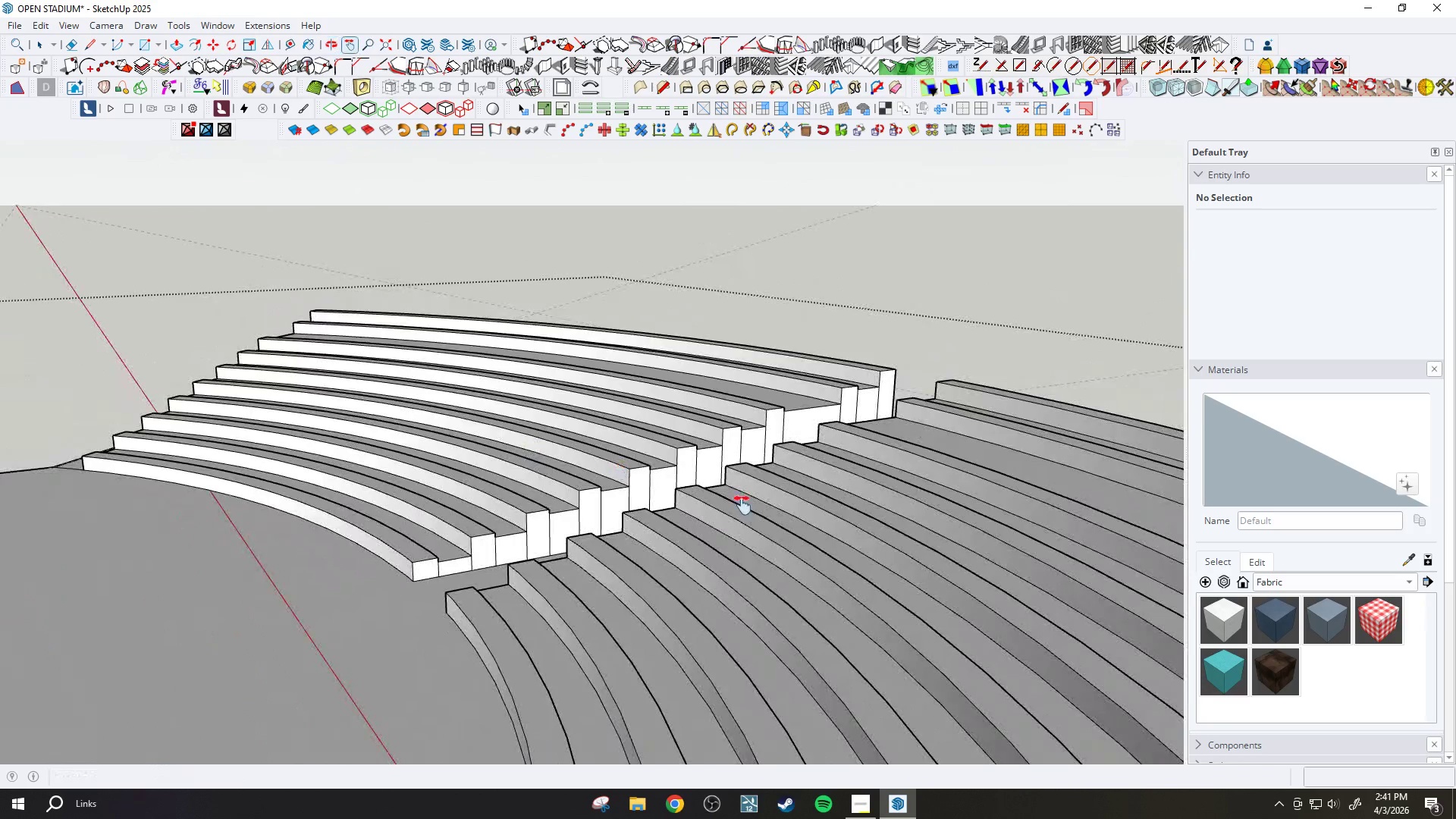 
left_click_drag(start_coordinate=[866, 564], to_coordinate=[673, 459])
 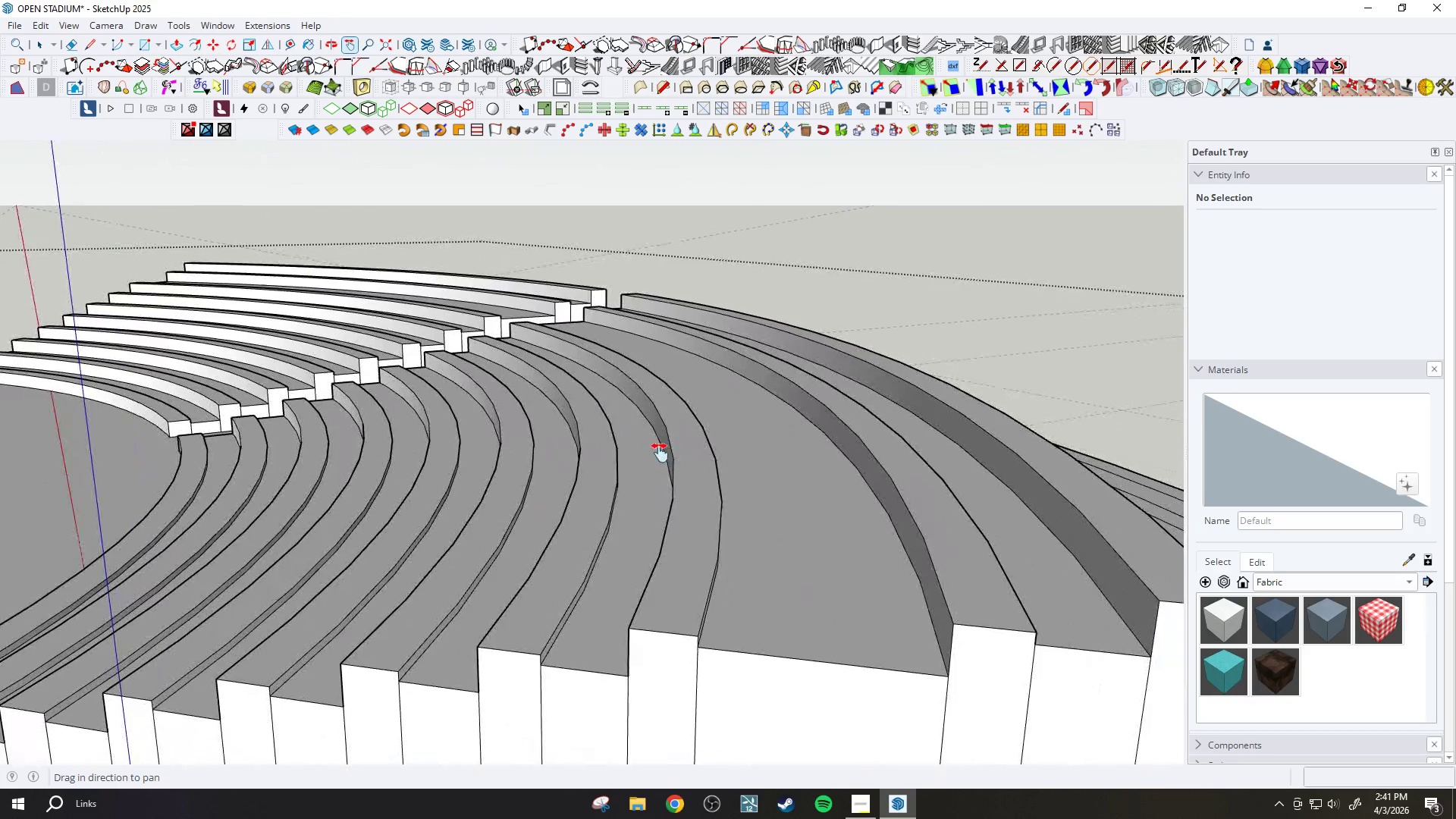 
scroll: coordinate [660, 453], scroll_direction: down, amount: 8.0
 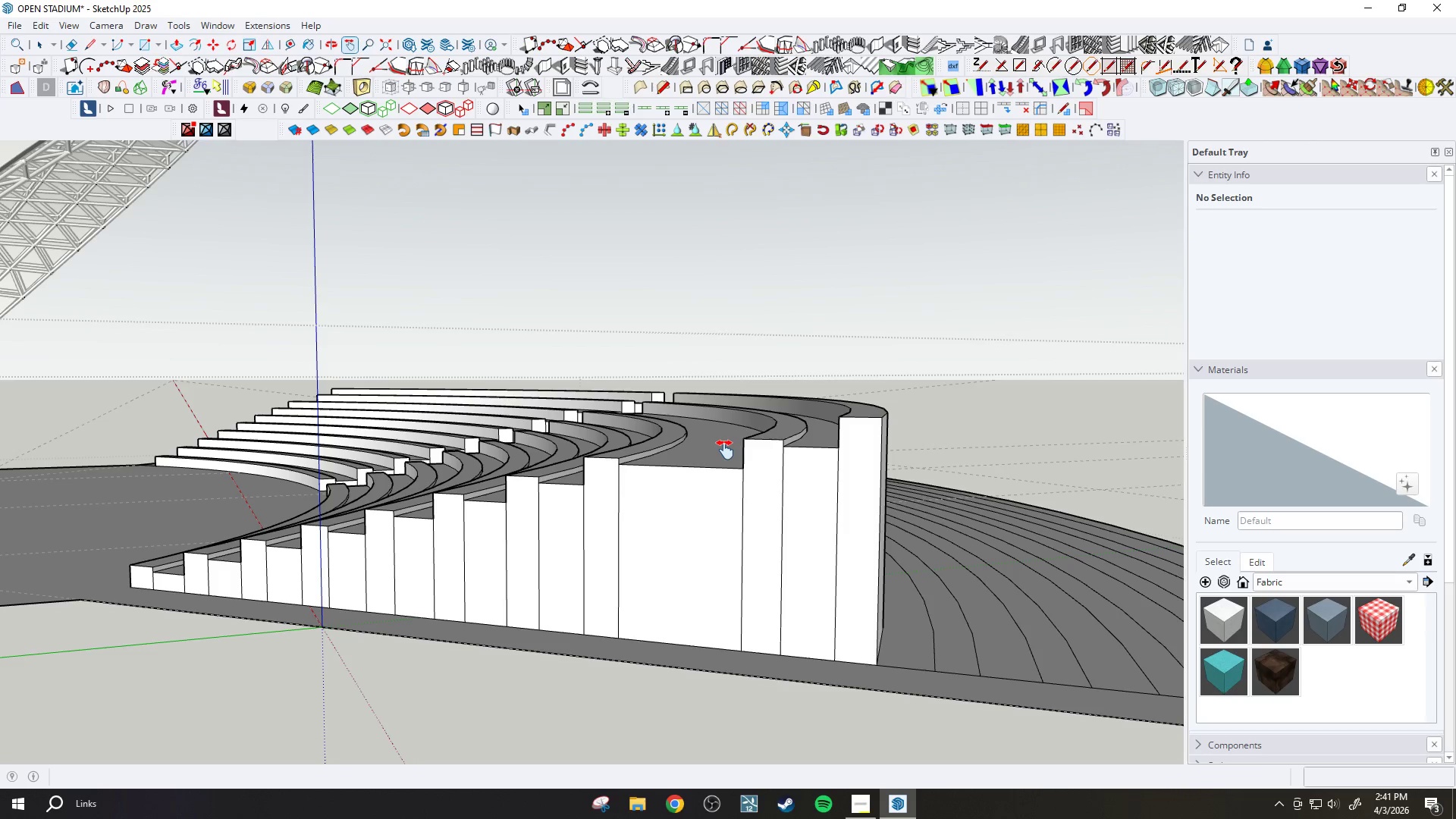 
wait(20.97)
 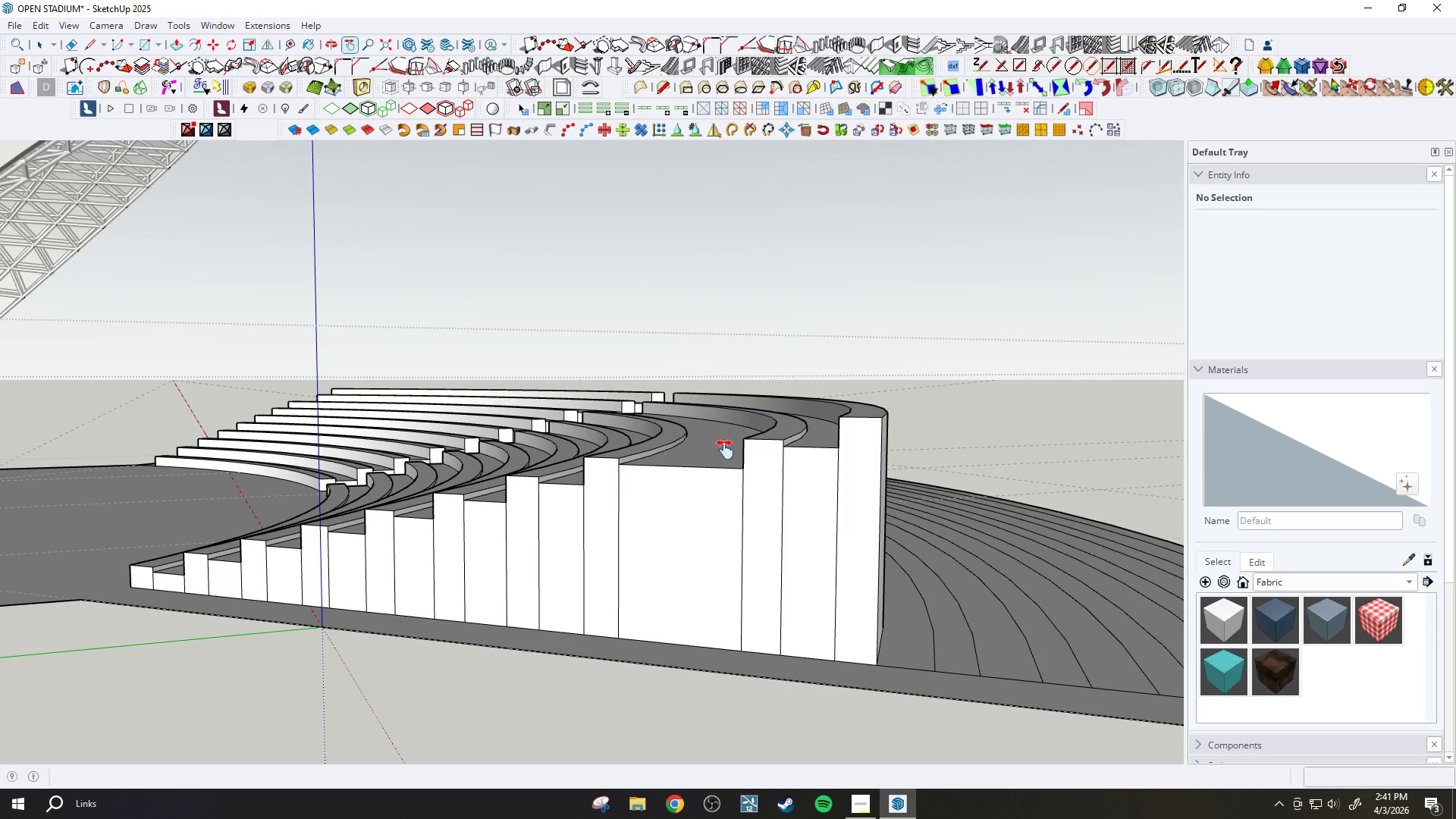 
key(P)
 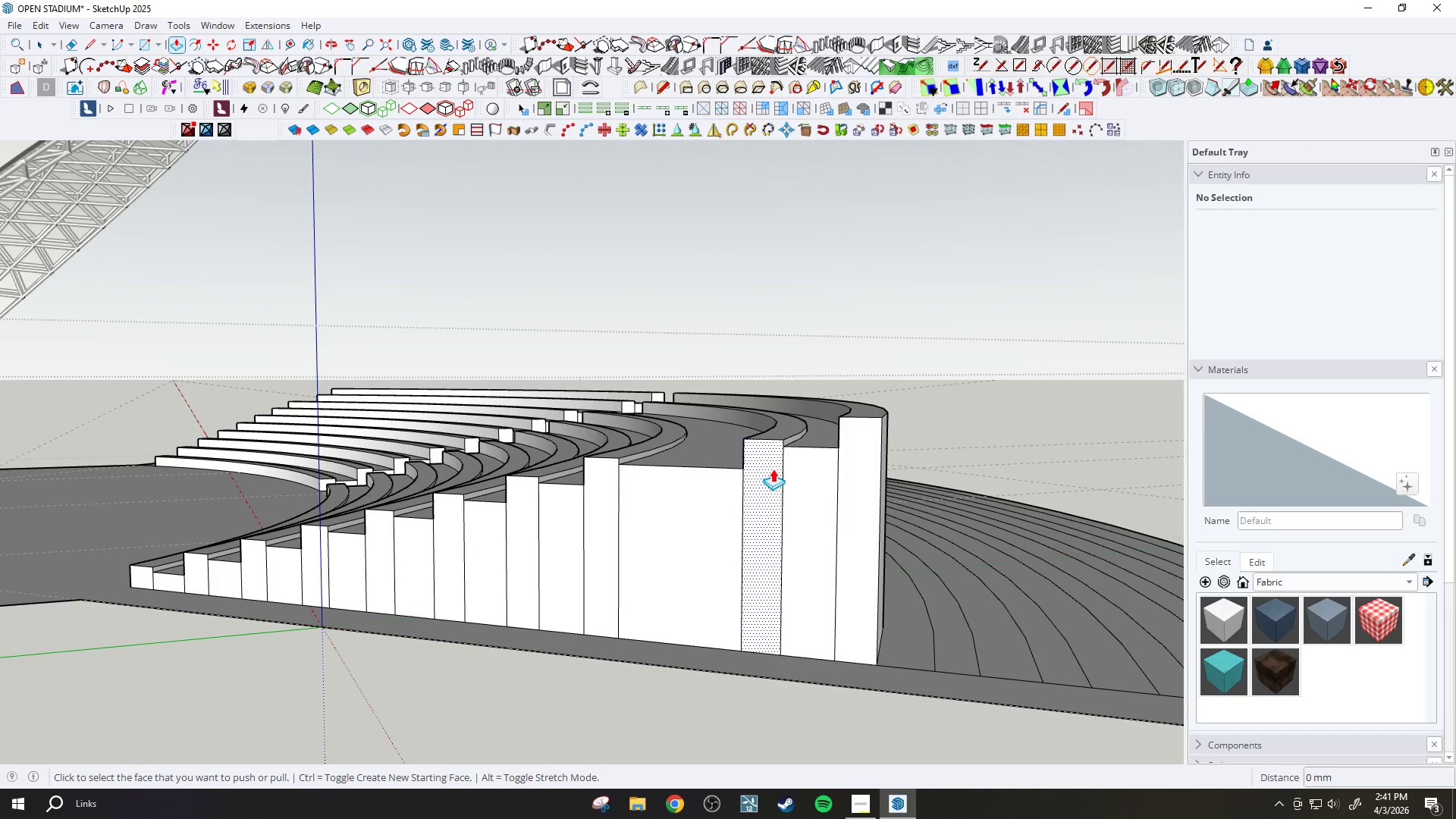 
scroll: coordinate [833, 578], scroll_direction: down, amount: 3.0
 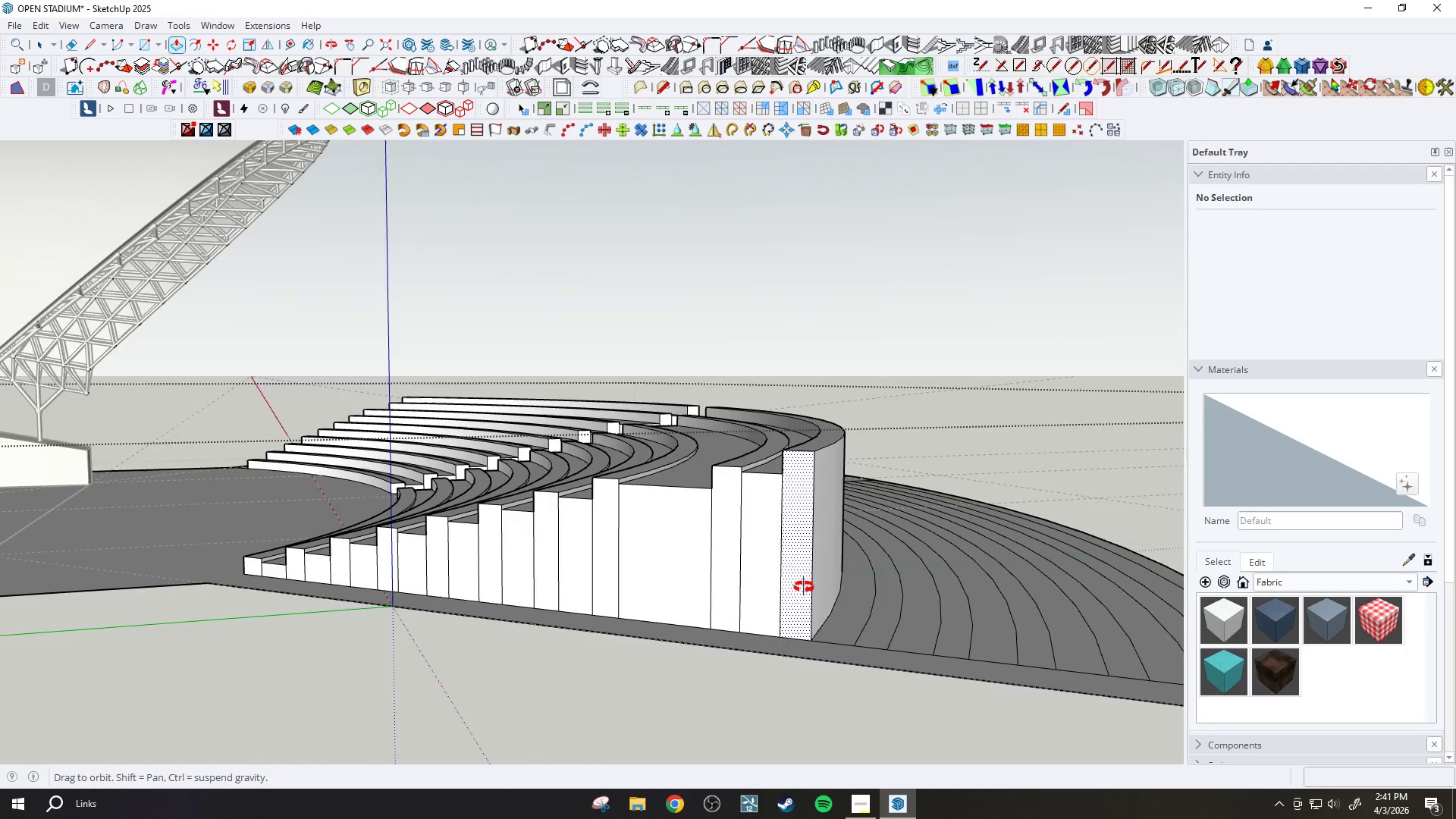 
scroll: coordinate [797, 630], scroll_direction: up, amount: 4.0
 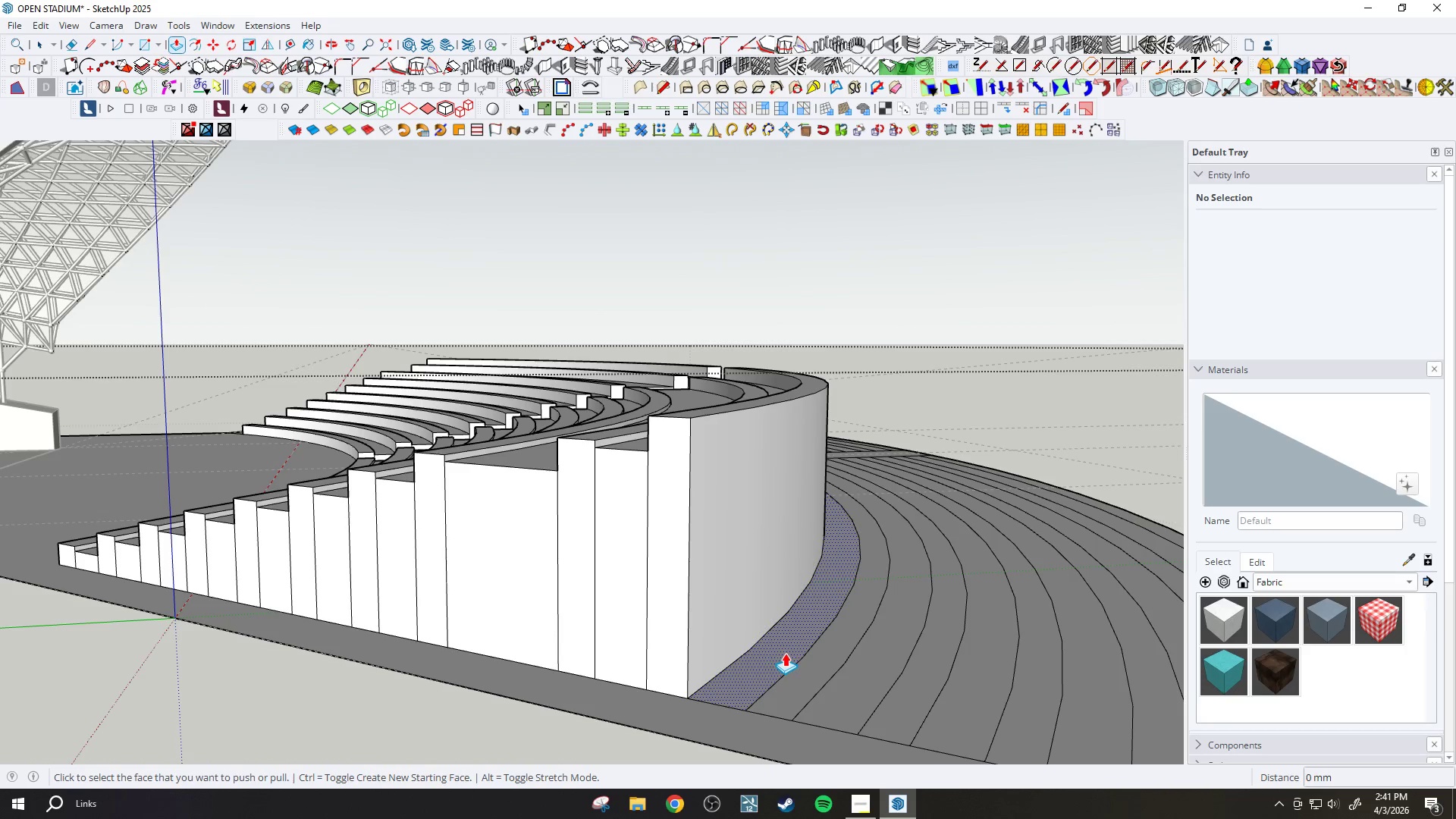 
left_click([785, 653])
 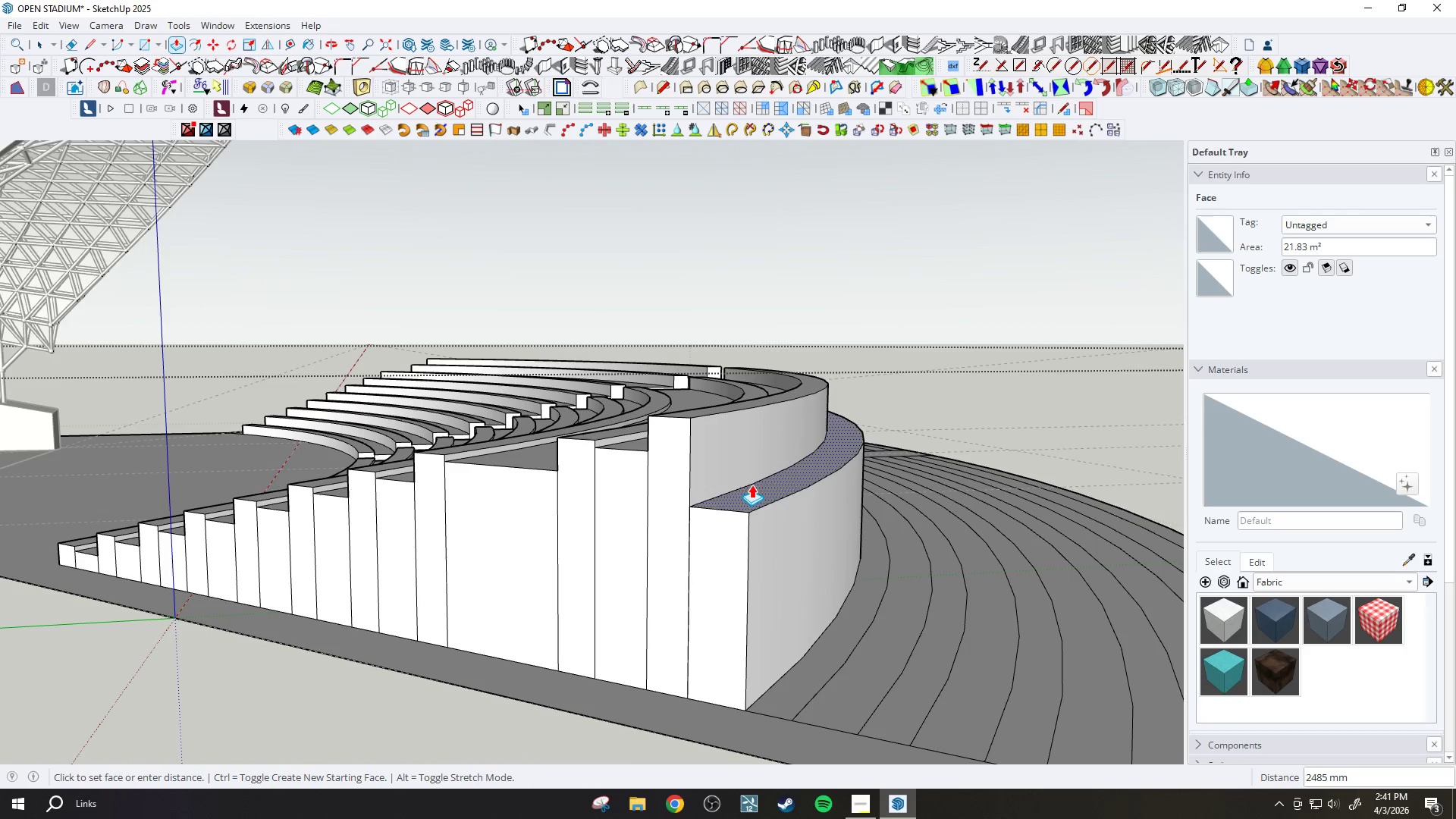 
scroll: coordinate [712, 467], scroll_direction: up, amount: 3.0
 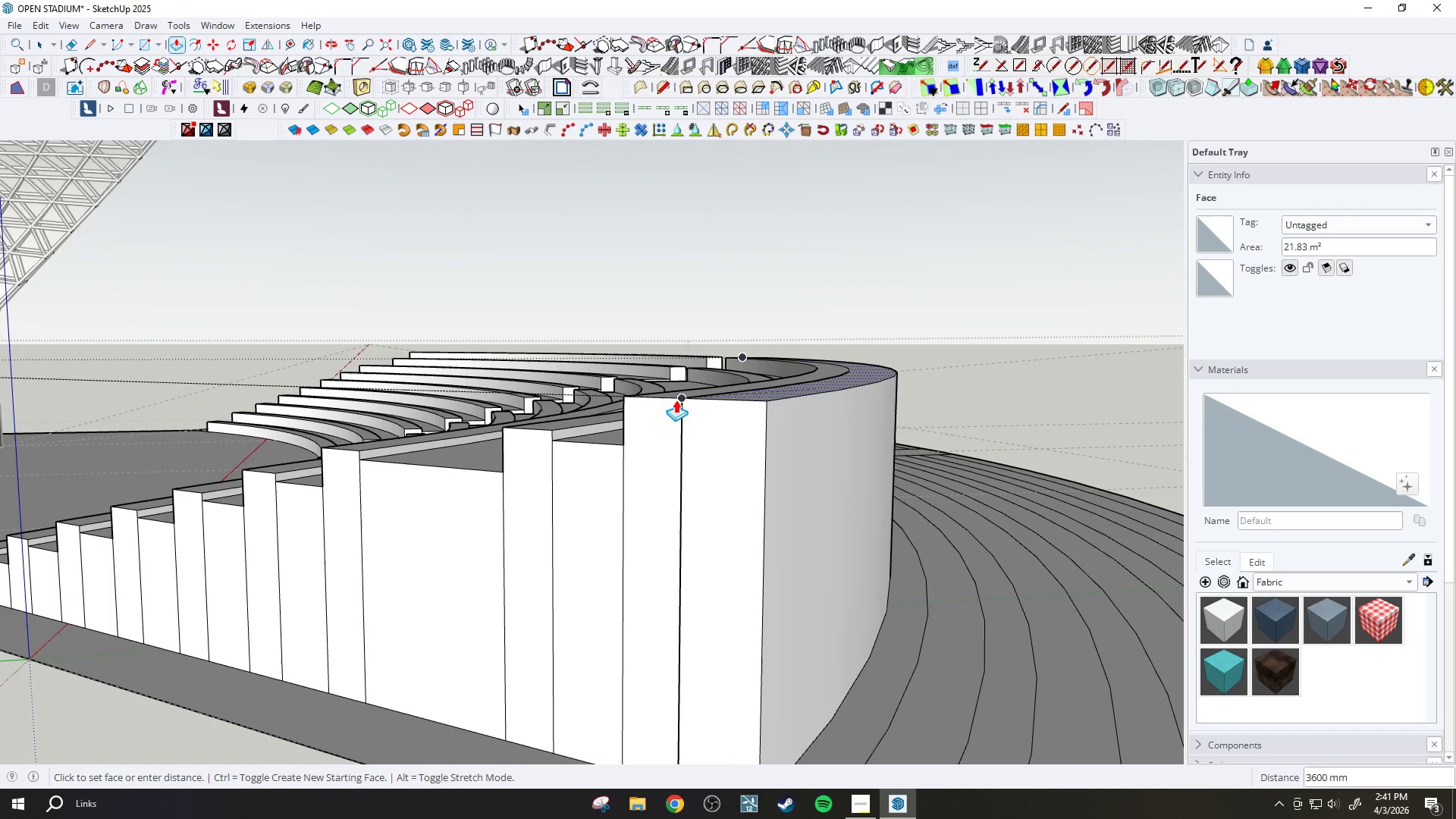 
left_click([676, 400])
 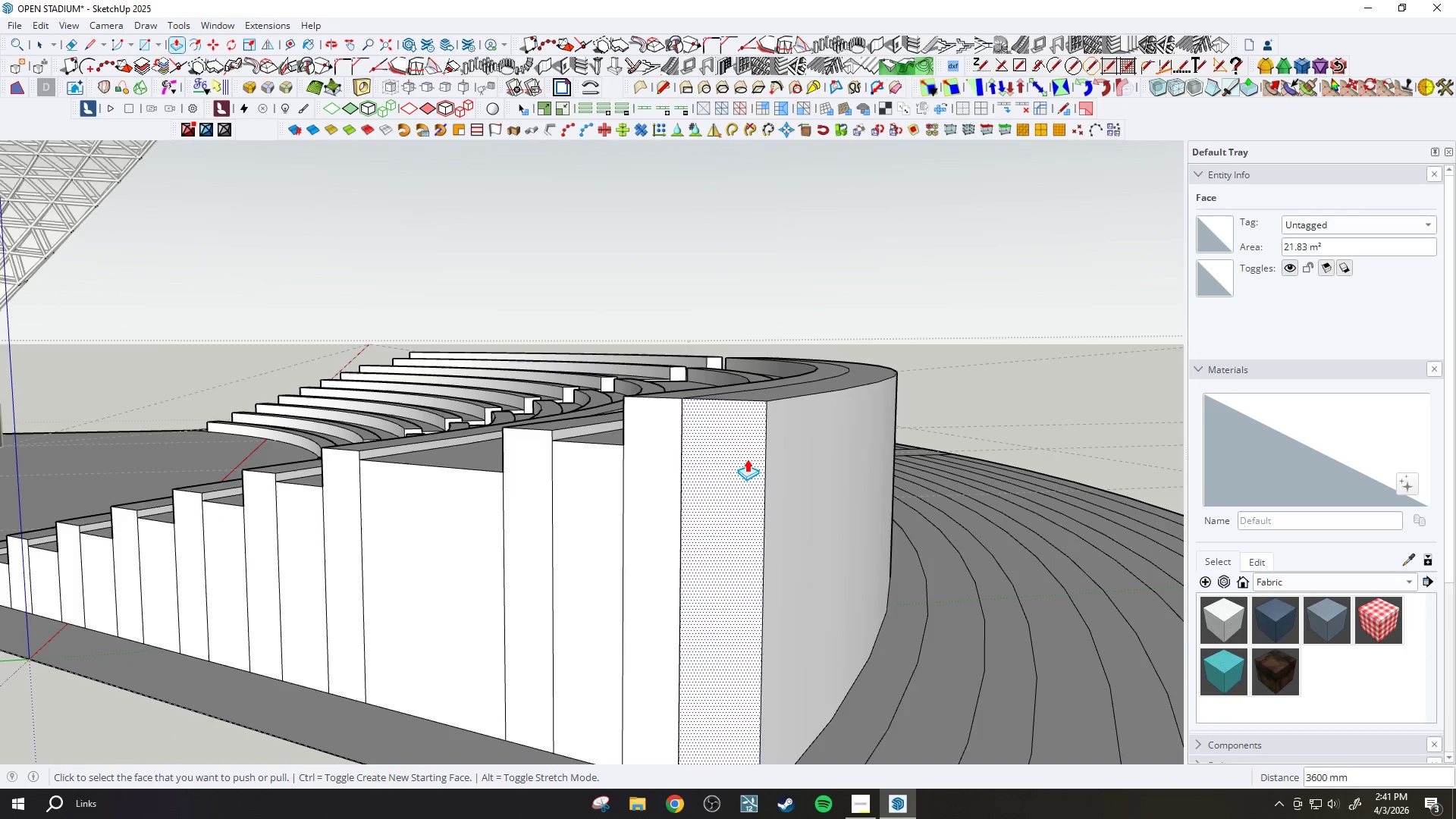 
left_click([760, 413])
 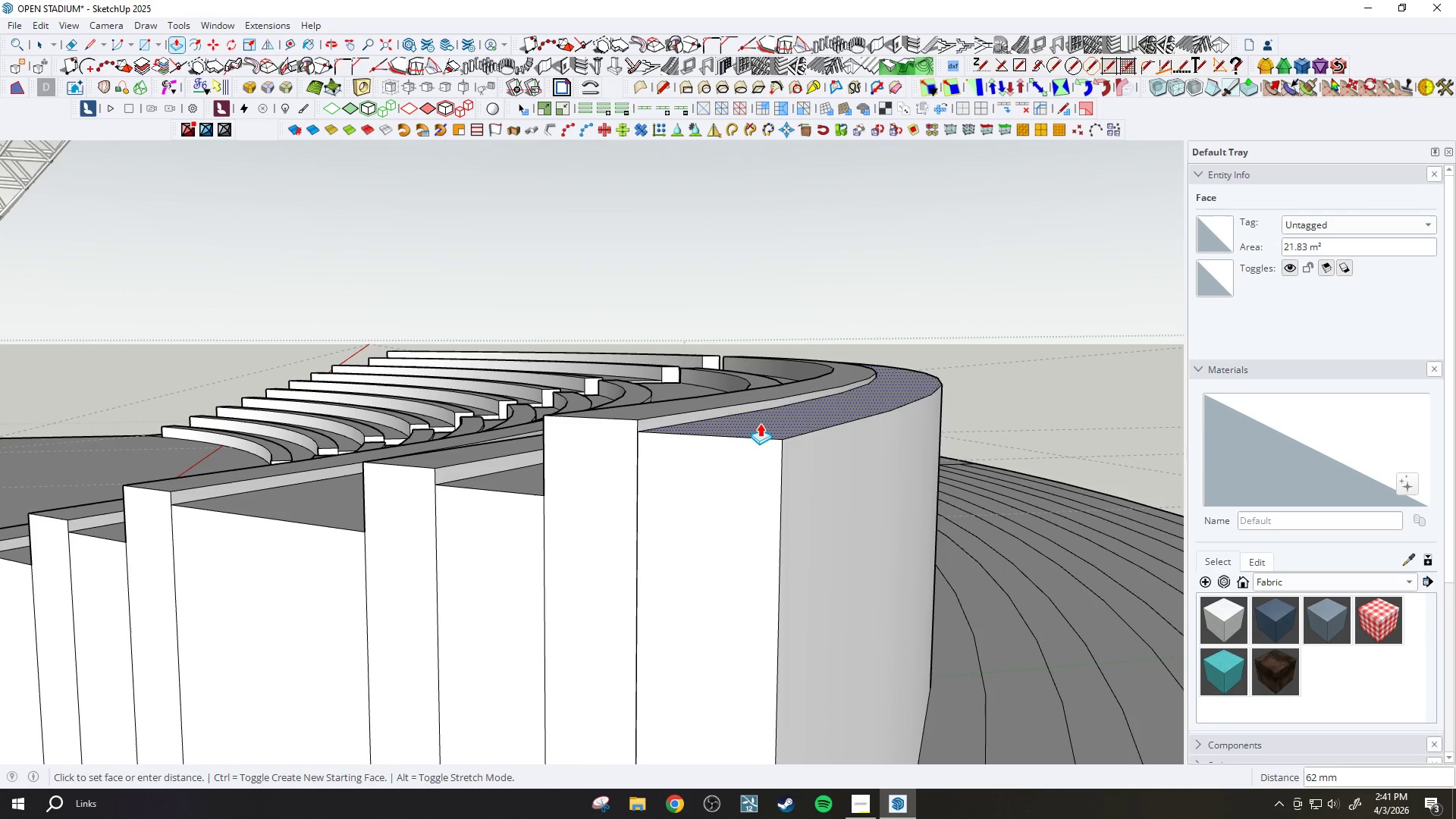 
scroll: coordinate [751, 425], scroll_direction: up, amount: 6.0
 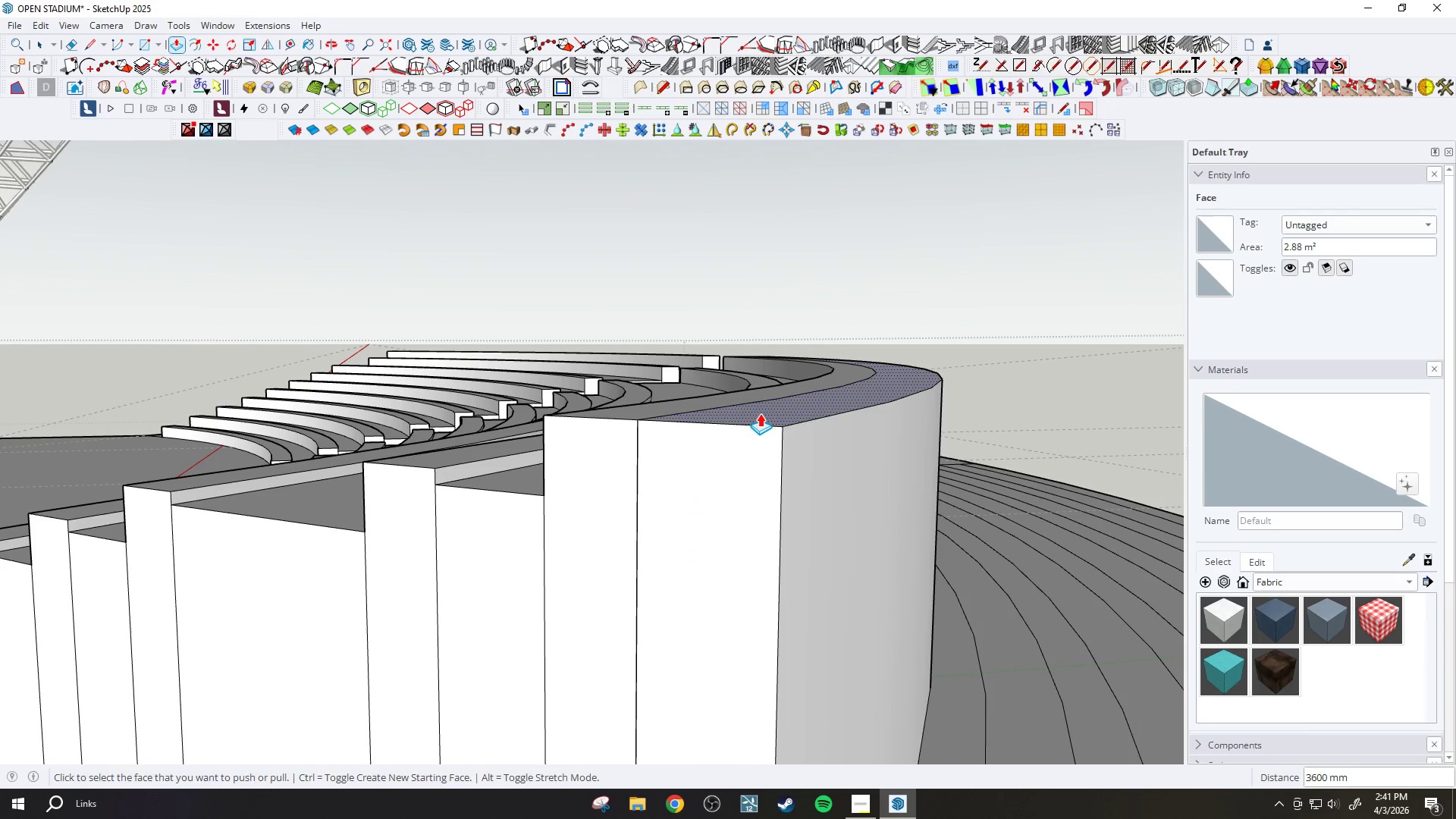 
type(100)
 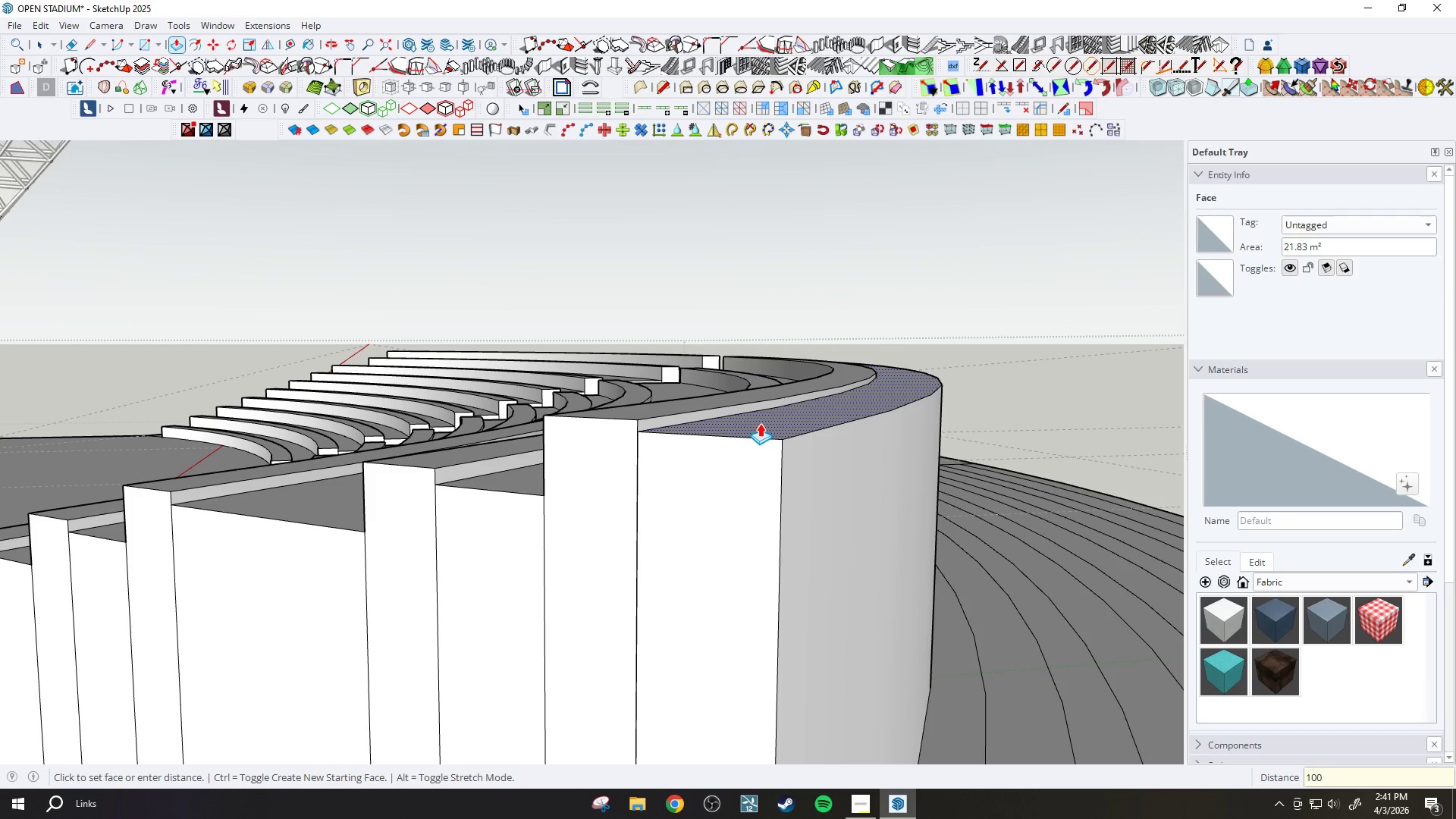 
key(Enter)
 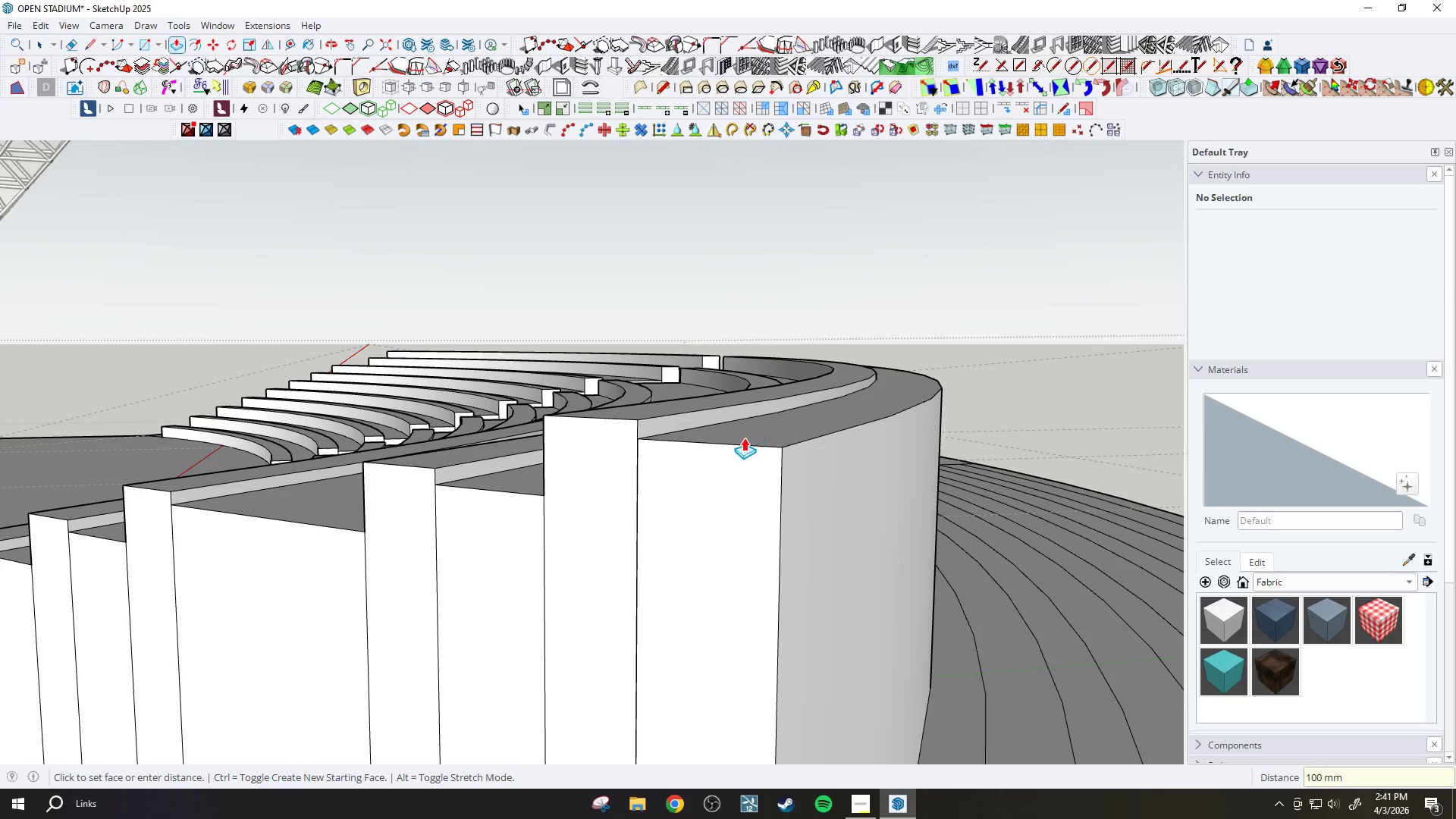 
key(E)
 